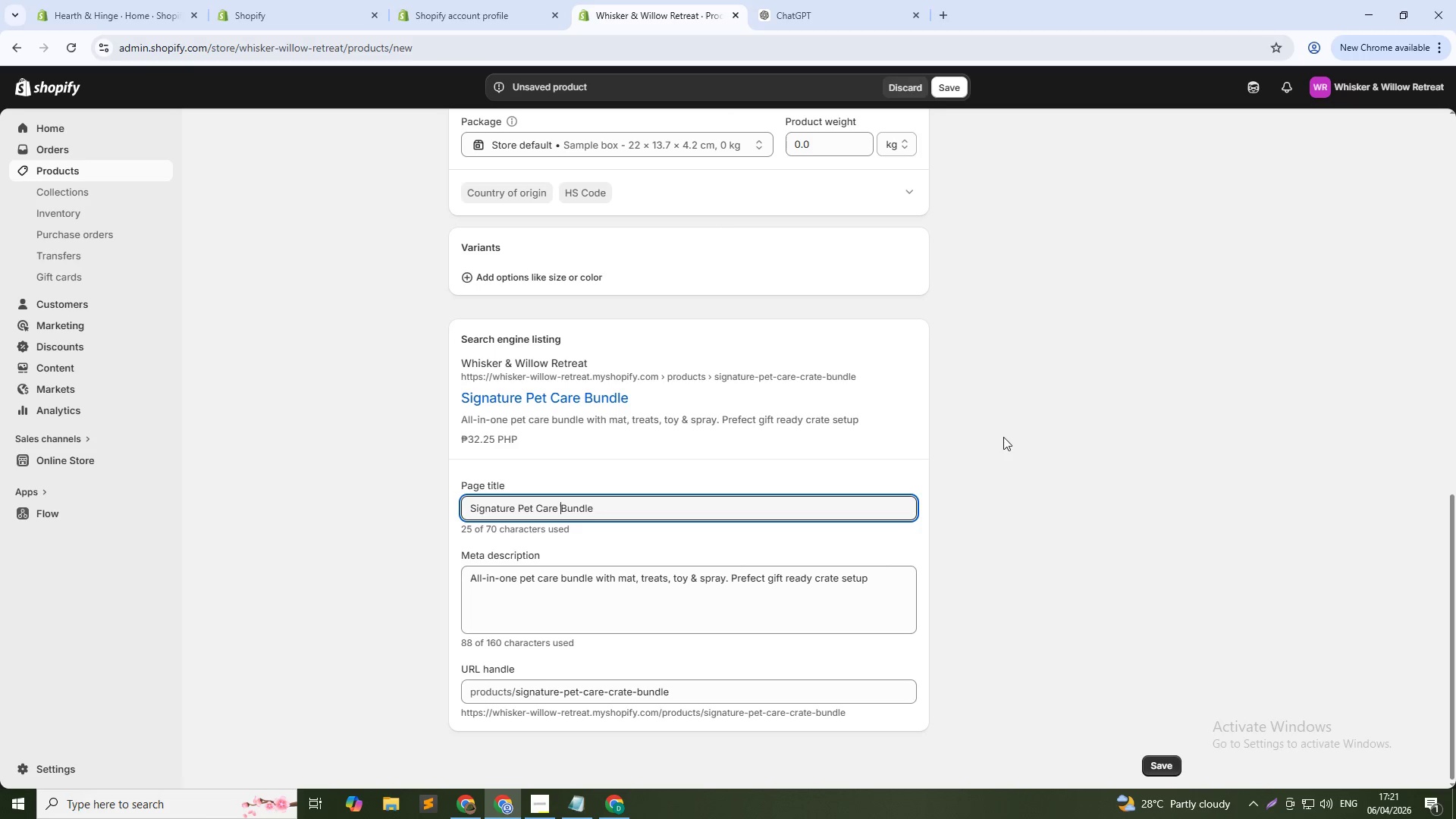 
scroll: coordinate [782, 392], scroll_direction: up, amount: 11.0
 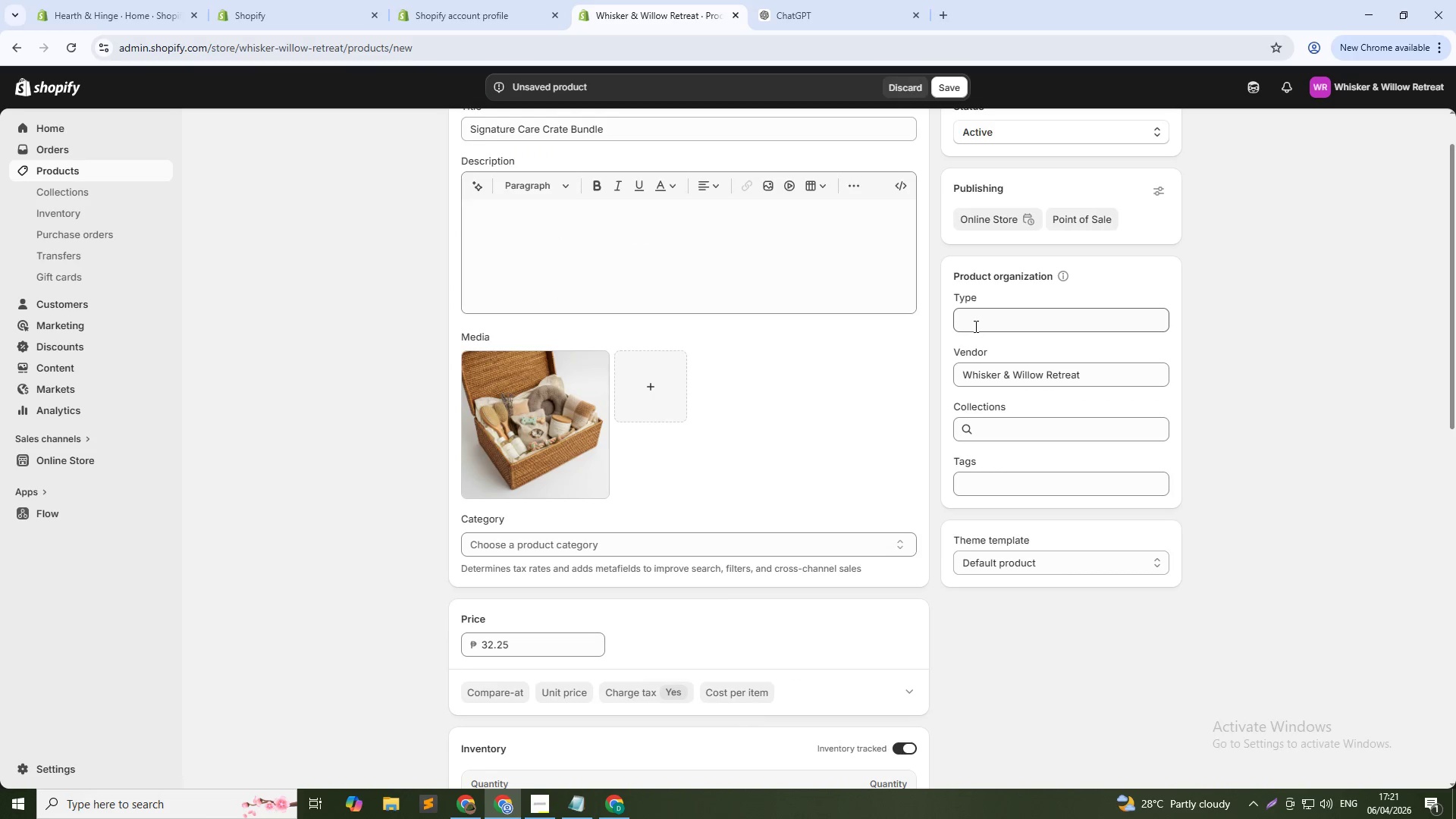 
left_click([977, 326])
 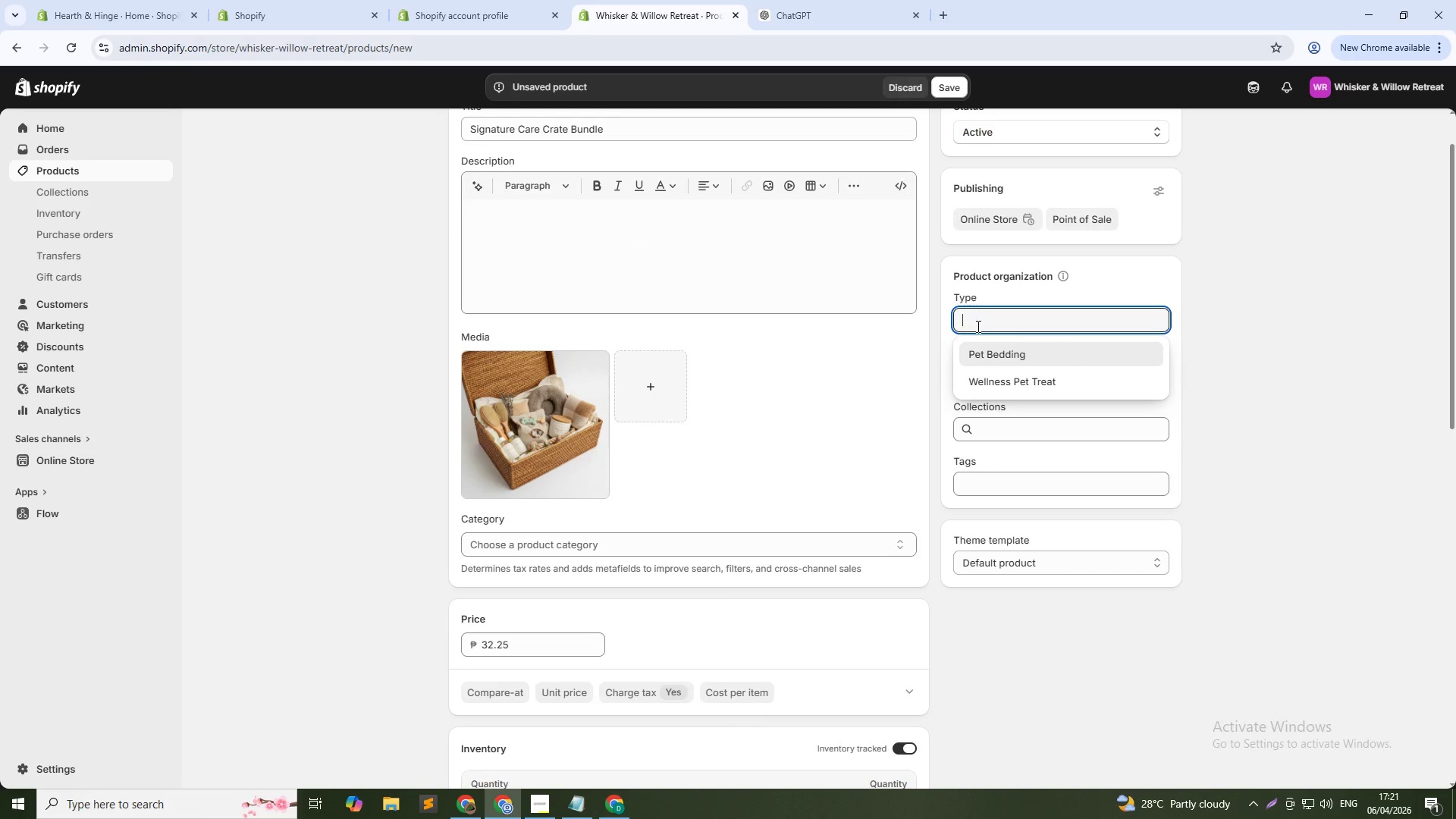 
type(Pet Care Bundle)
 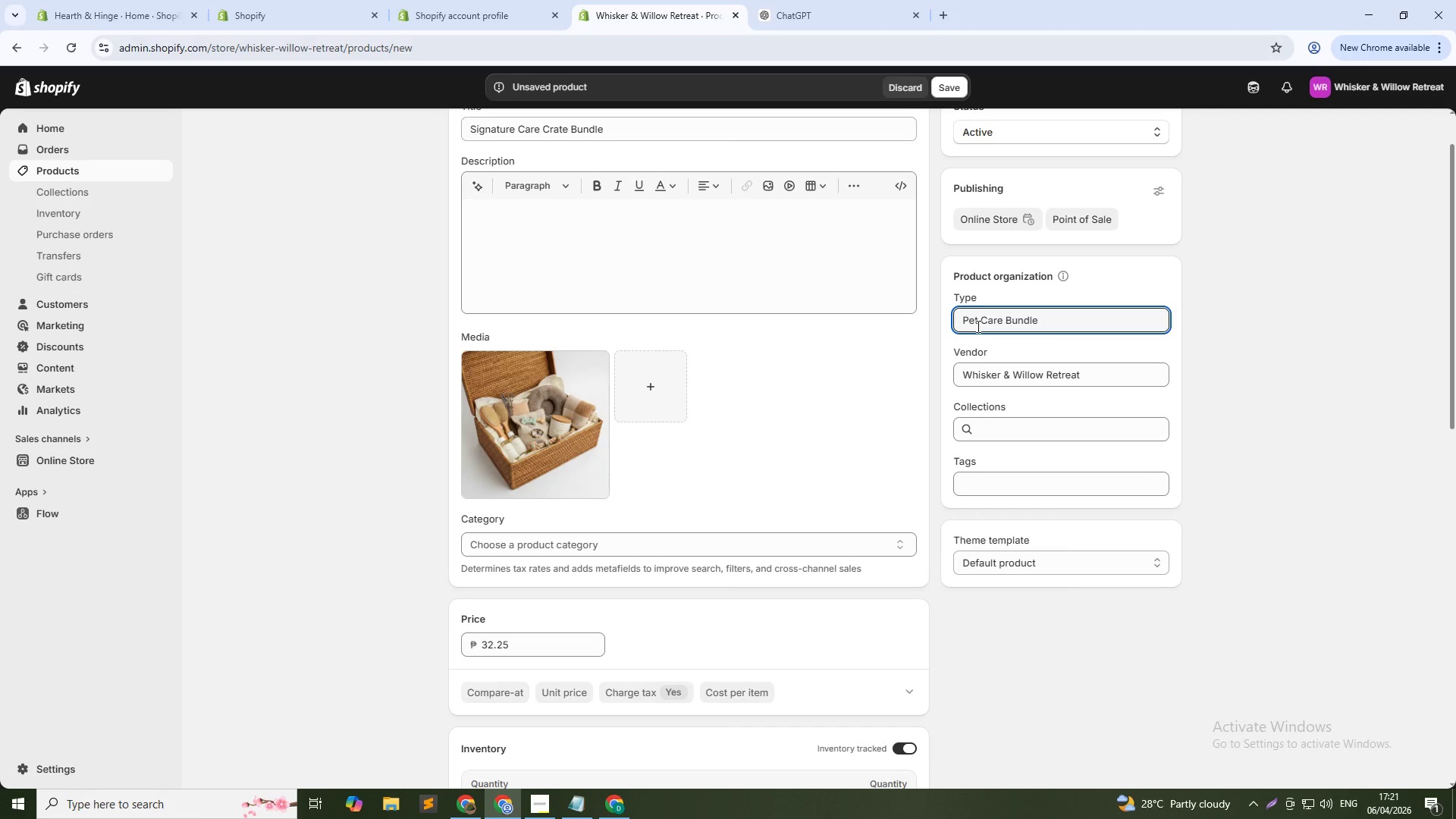 
left_click([997, 483])
 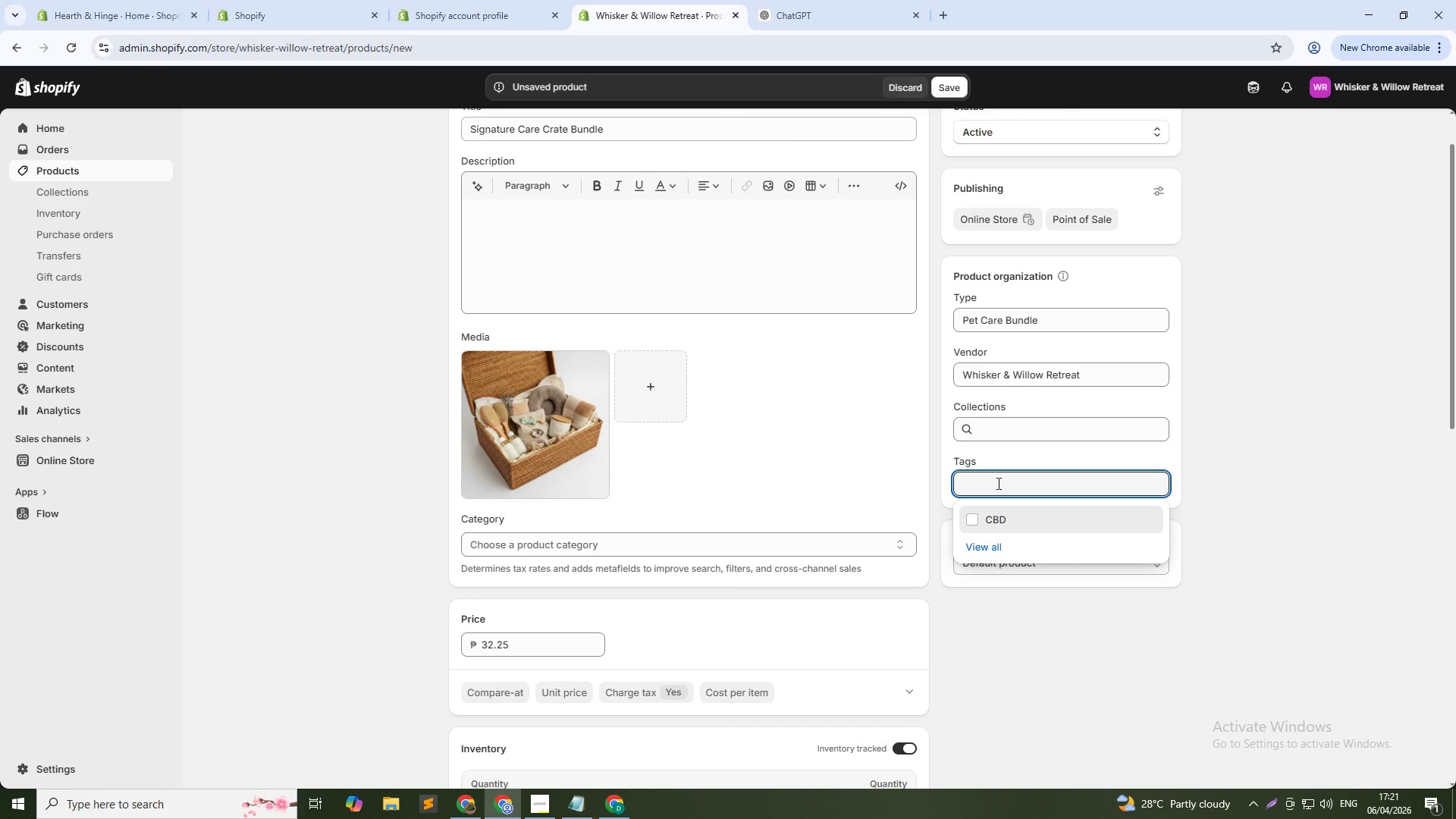 
wait(6.73)
 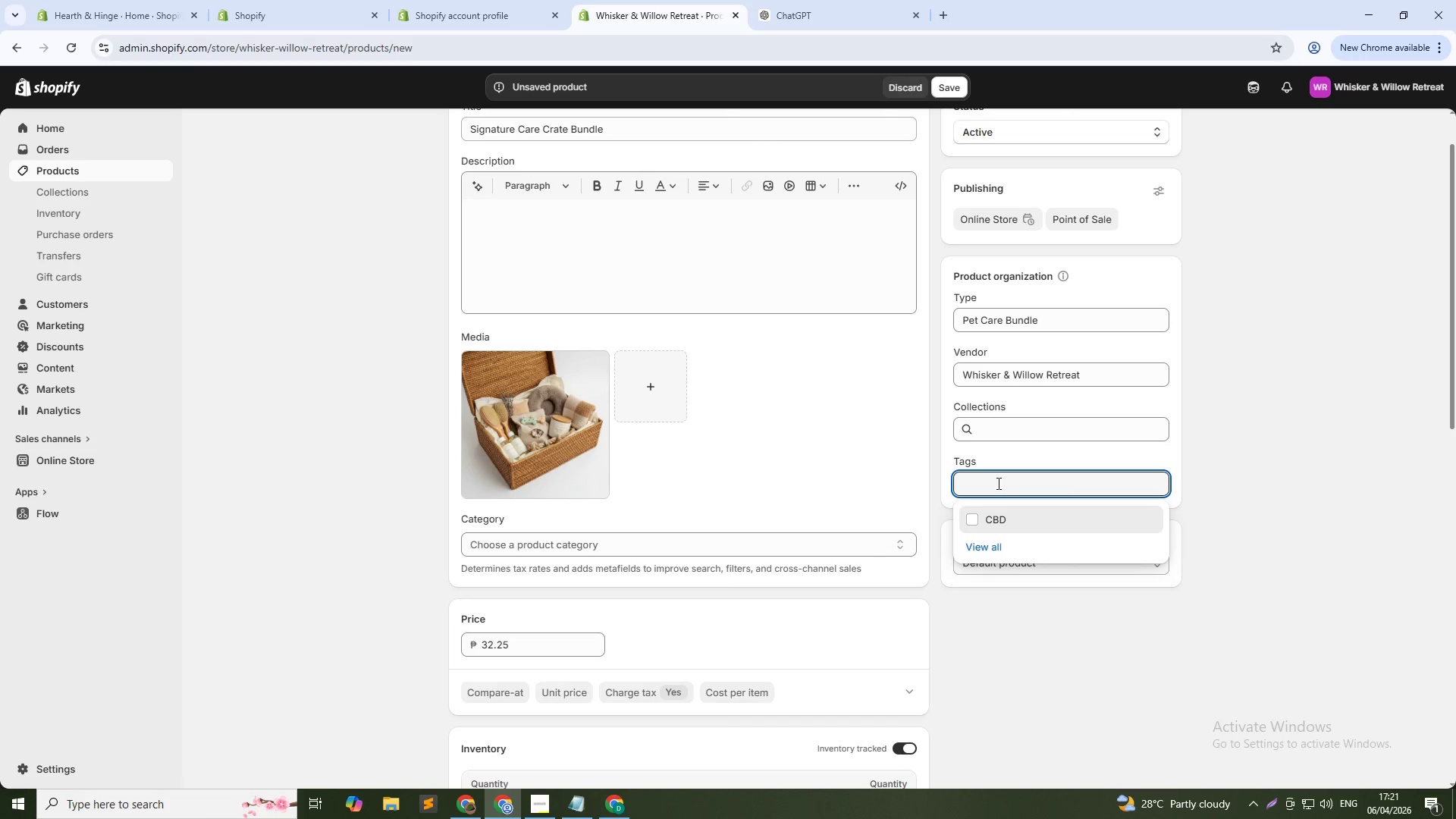 
hold_key(key=ShiftLeft, duration=0.42)
 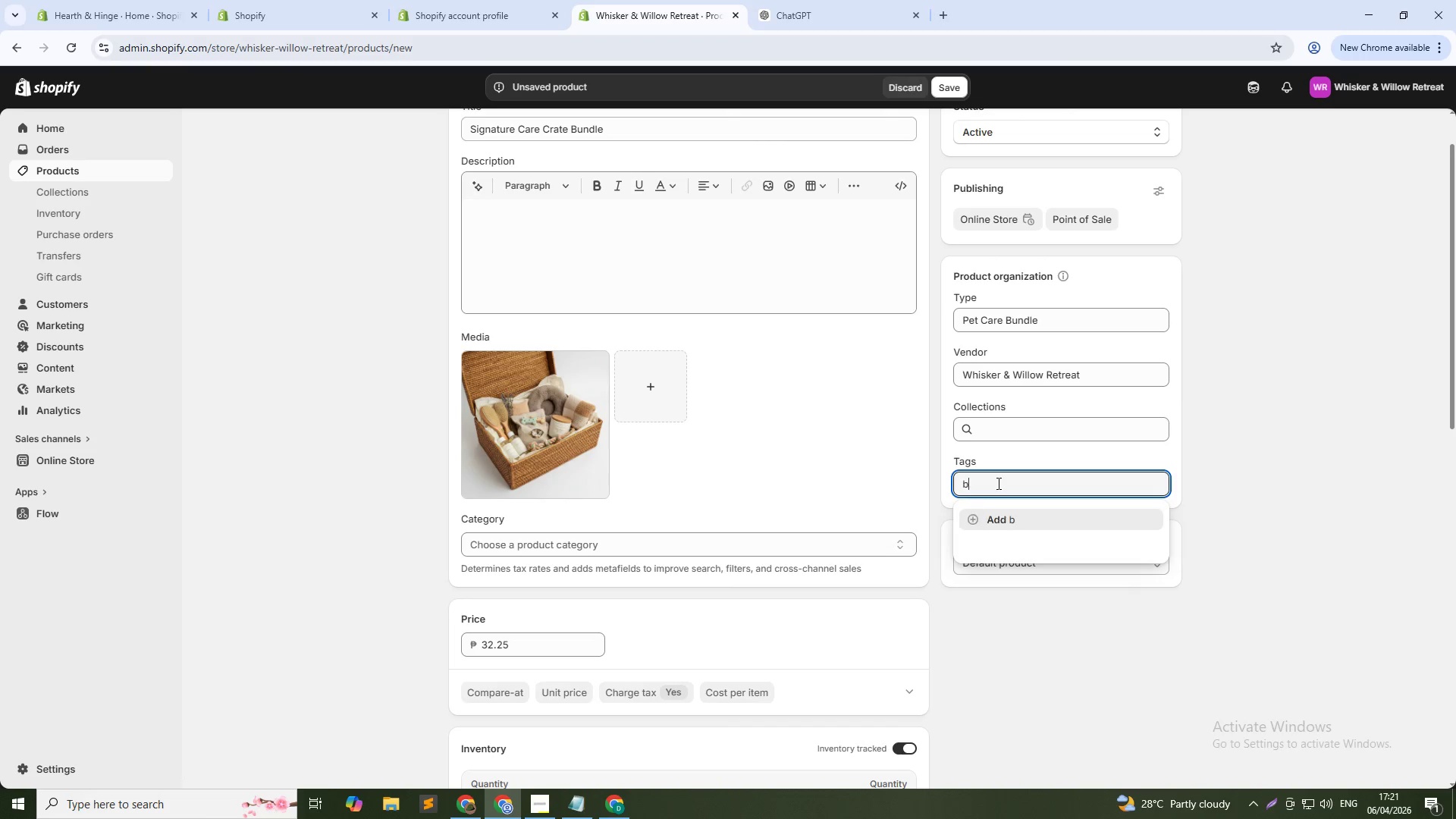 
type(bu)
key(Backspace)
key(Backspace)
type(bundle )
key(Backspace)
 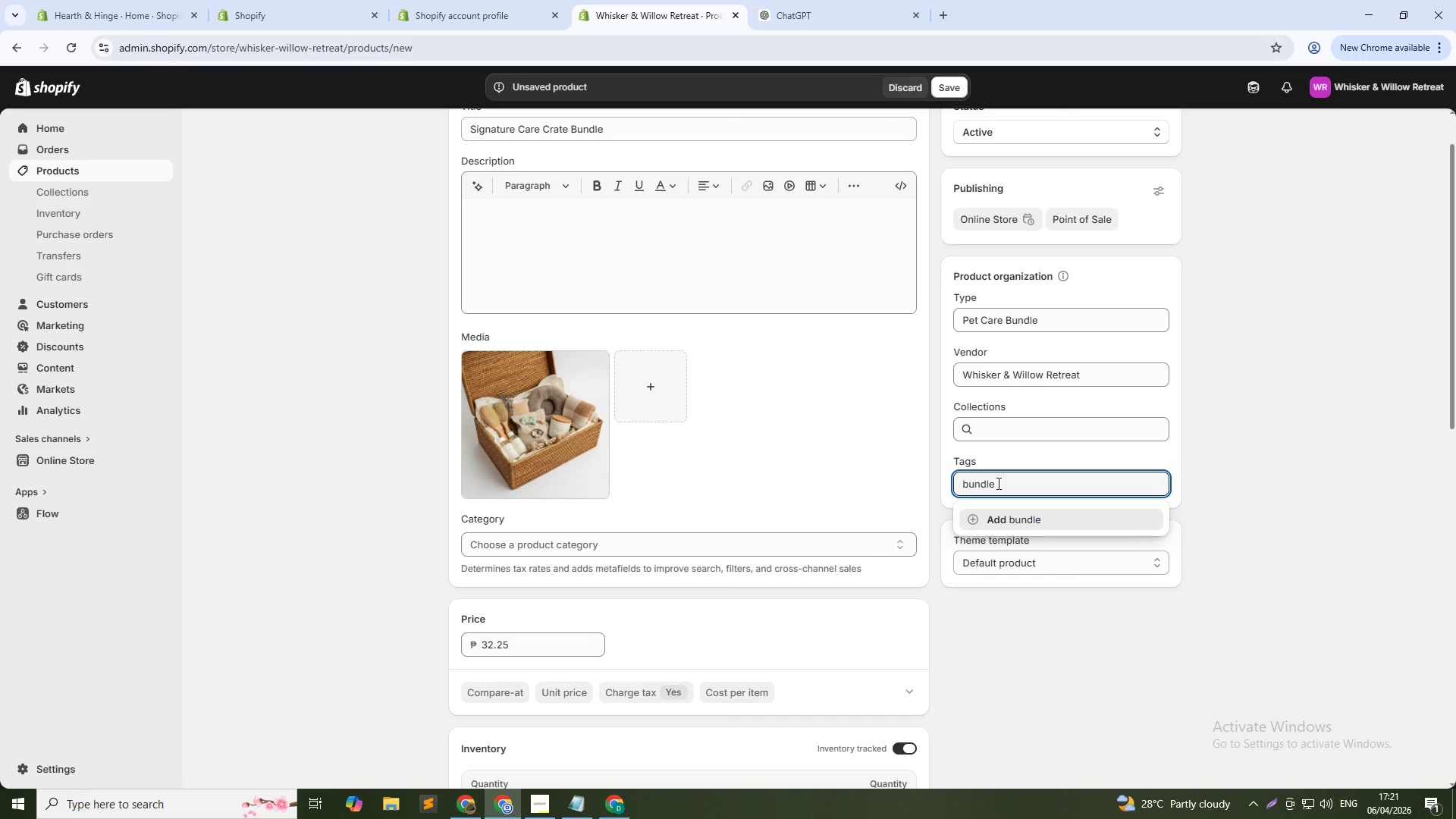 
hold_key(key=Backspace, duration=0.78)
 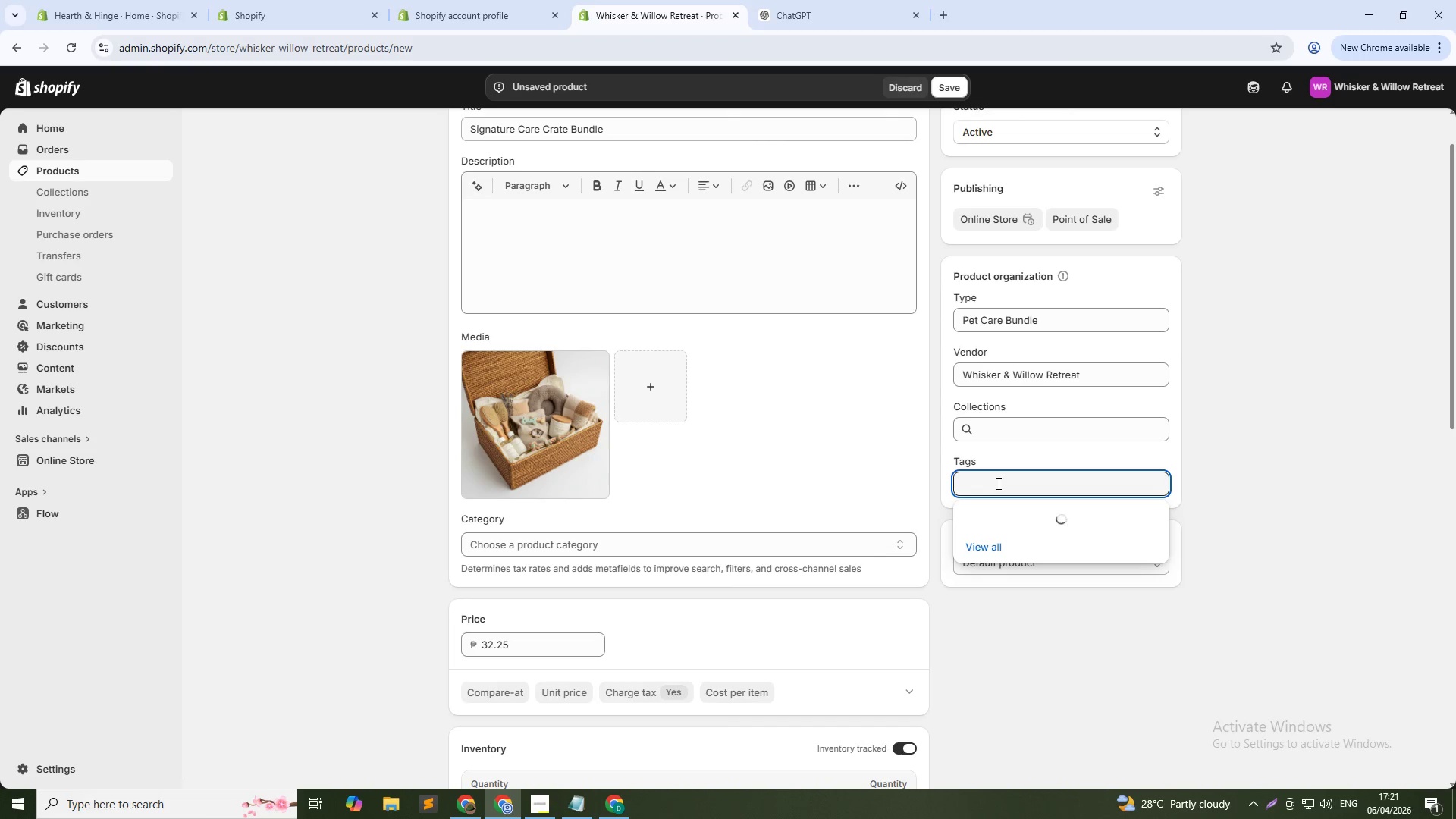 
type(pe kit)
 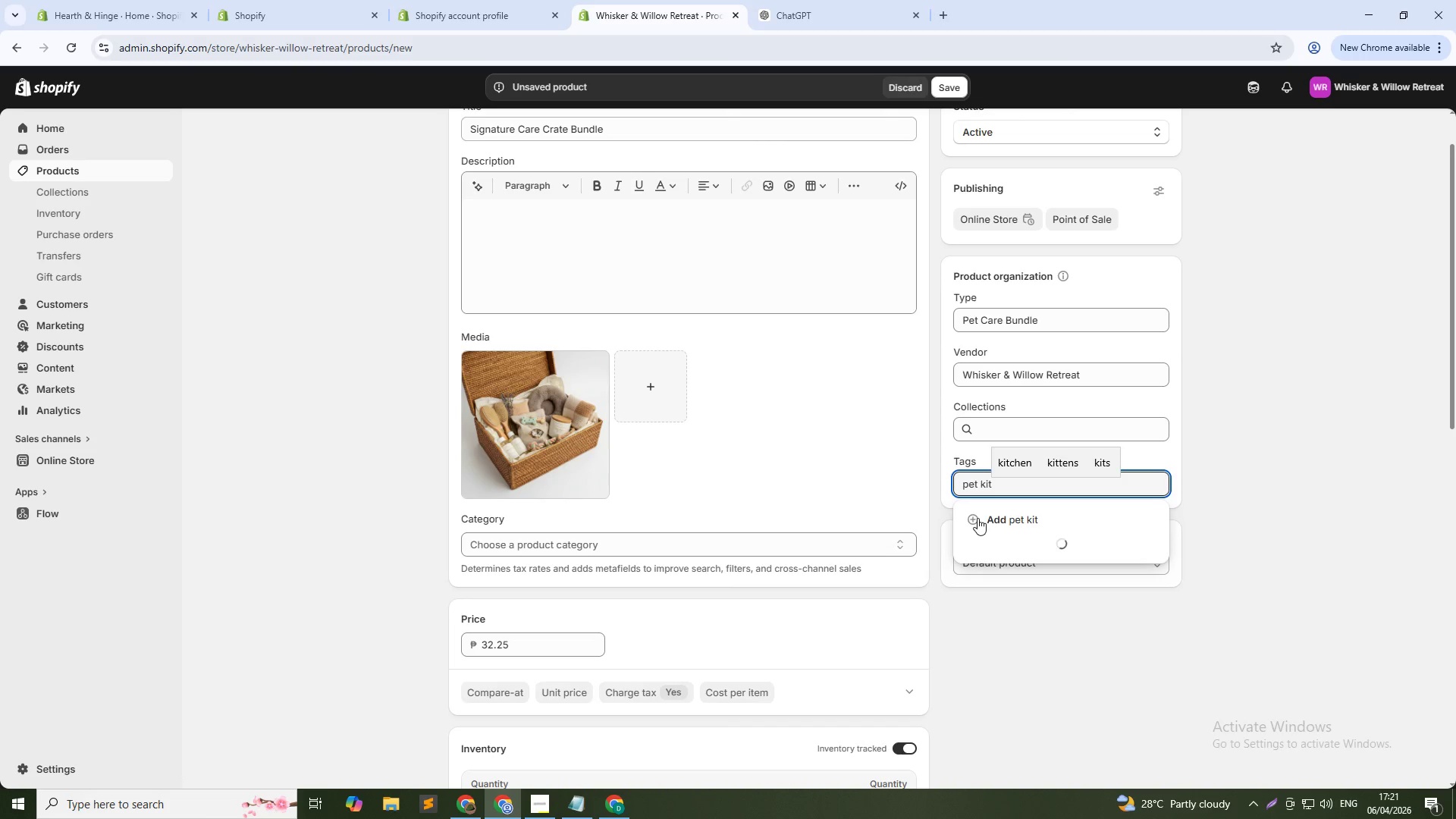 
left_click([996, 514])
 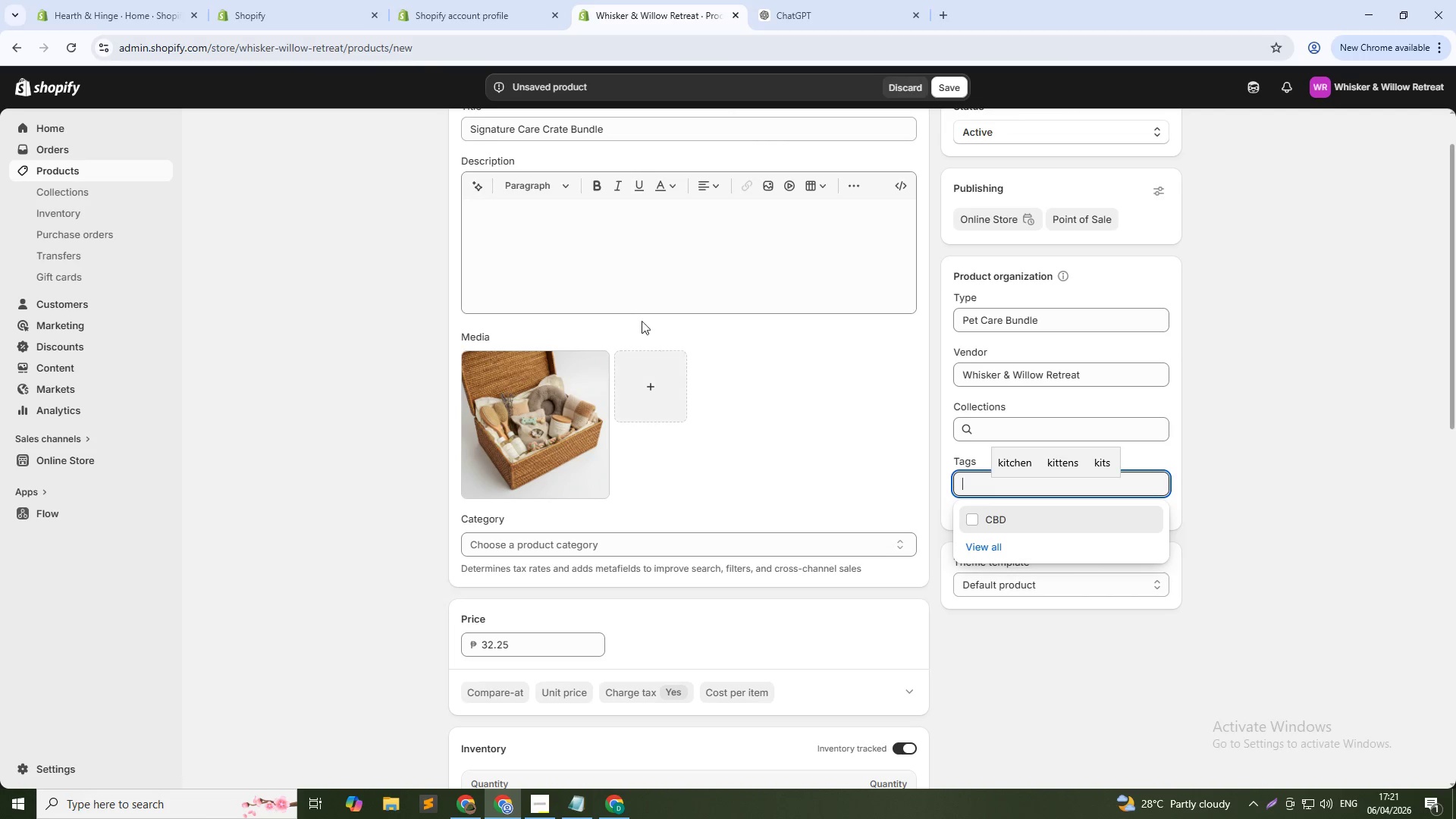 
left_click([629, 243])
 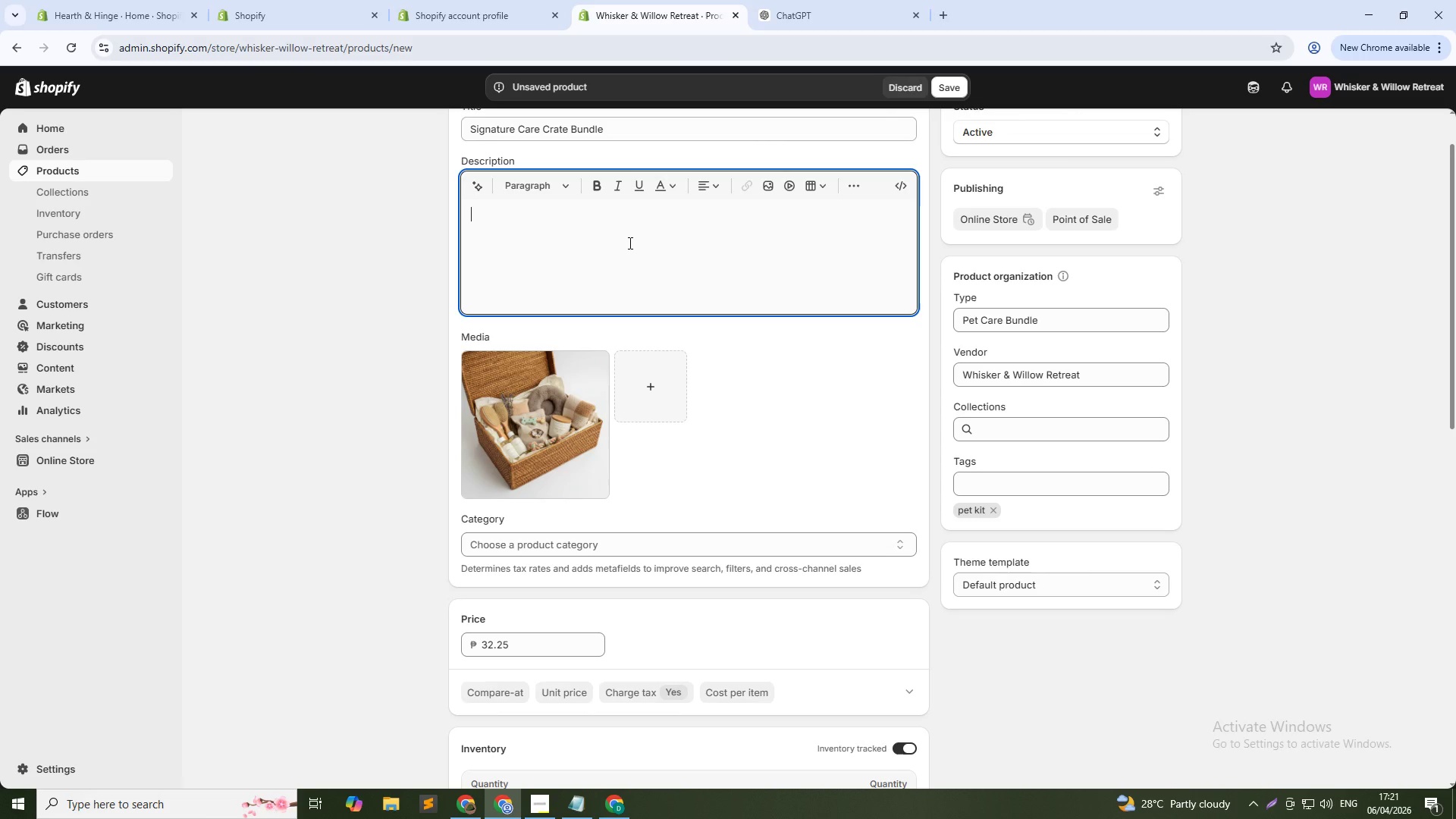 
wait(6.48)
 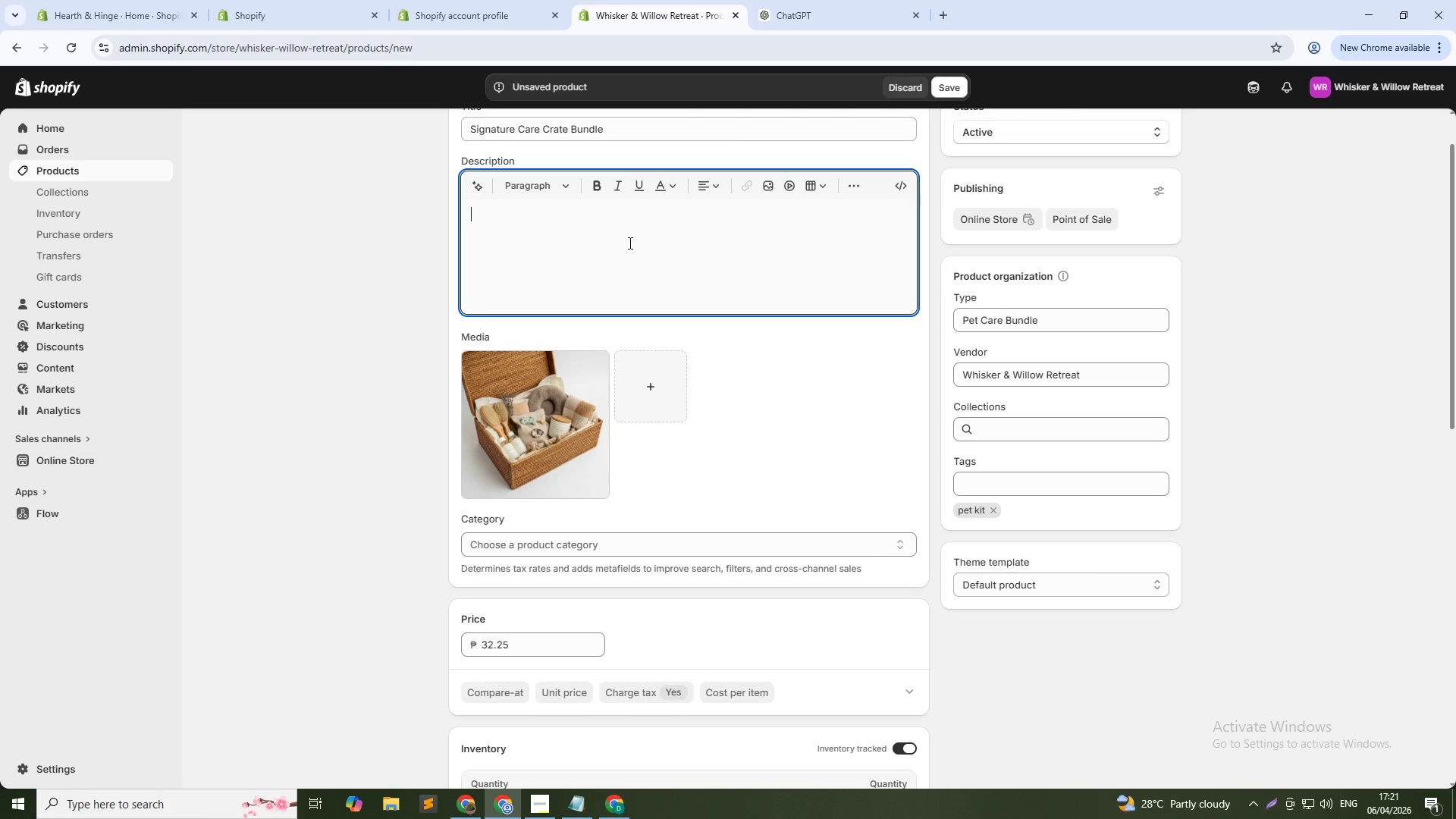 
type(A complete lifestyle upgrade for your pet, the Signature Care Crate BUndle )
key(Backspace)
key(Backspace)
key(Backspace)
key(Backspace)
key(Backspace)
key(Backspace)
type(undle combines comfort, enrichment, and grooming essentials into one cru)
key(Backspace)
key(Backspace)
type(urated package)
 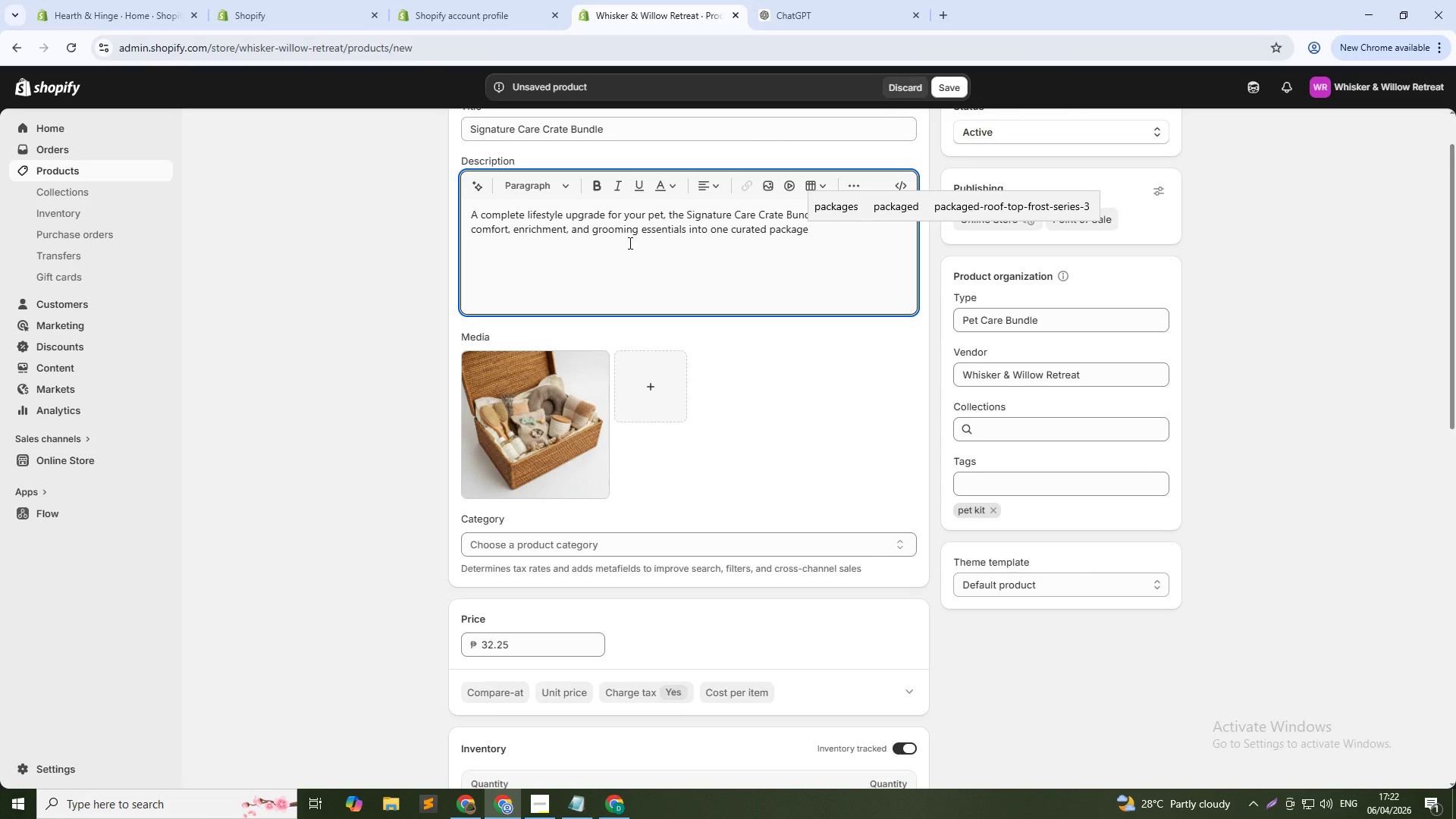 
type(. Housed in a durable crate-friendly box, this bundle includes a plush mat, calming treats, interactive toy, and a gentle f)
key(Backspace)
type(grooming spray- each selected for daily usability.)
 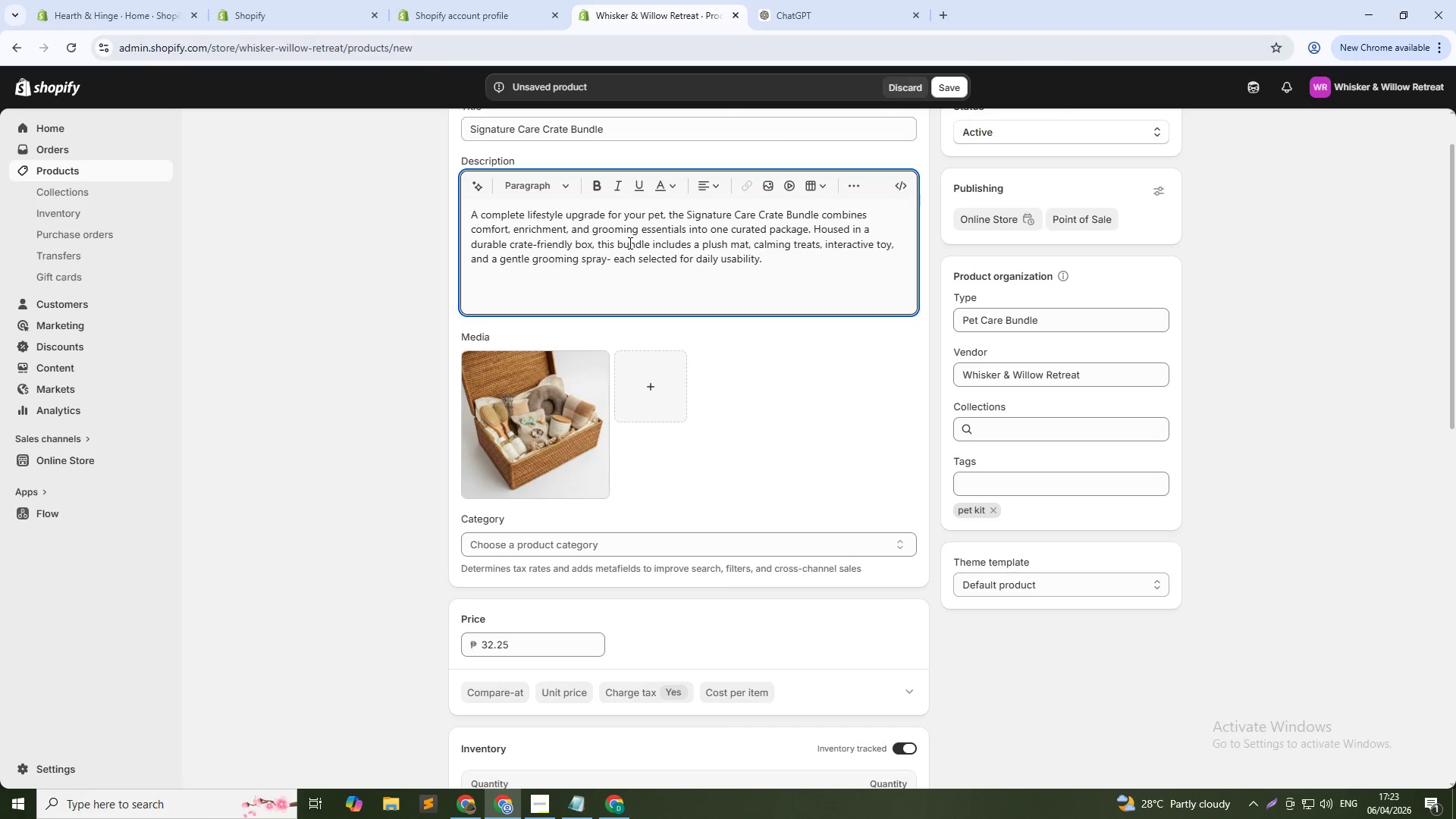 
key(Enter)
 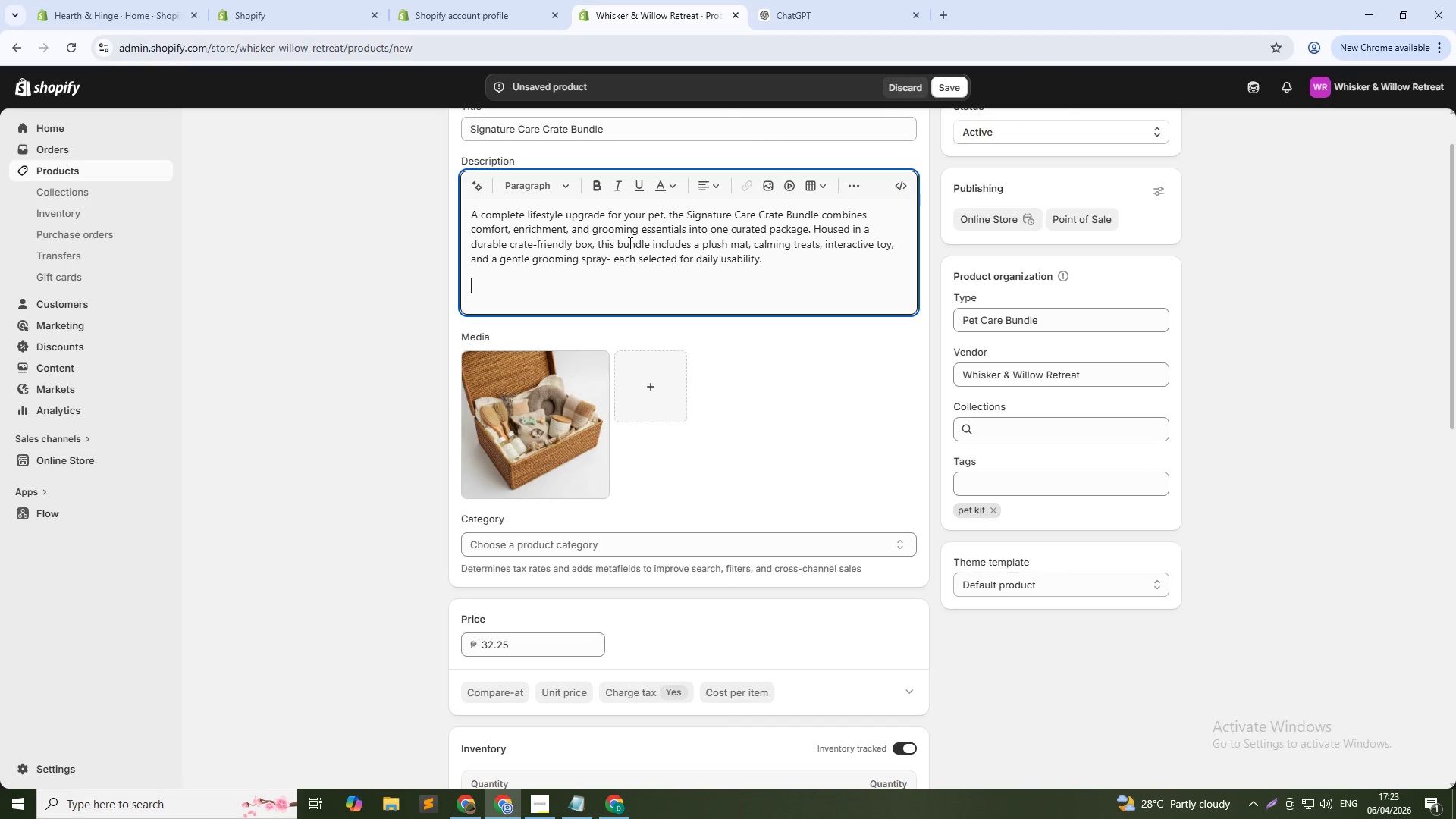 
type(Materials are carefully chosen: sot-touch)
 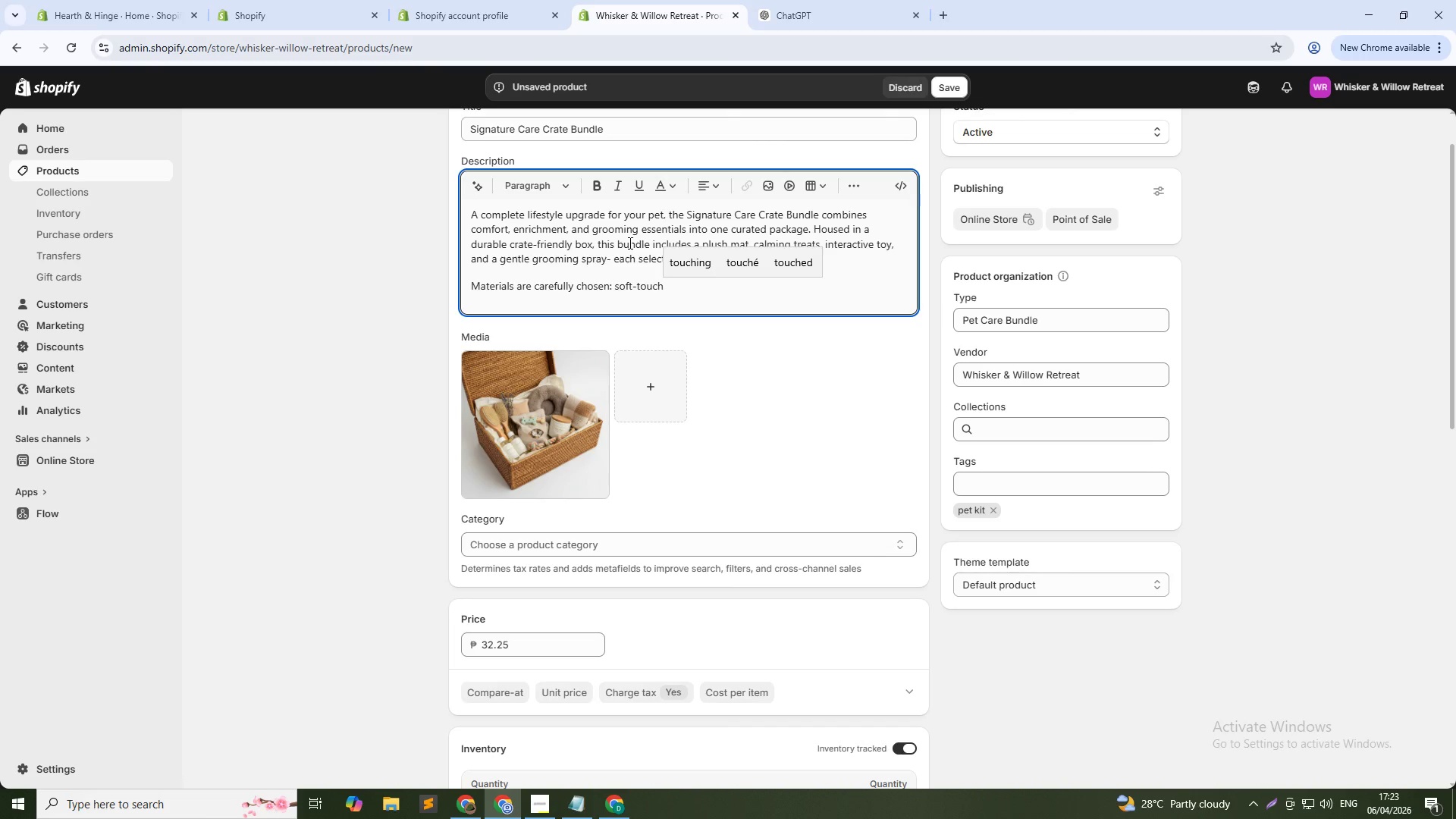 
wait(7.42)
 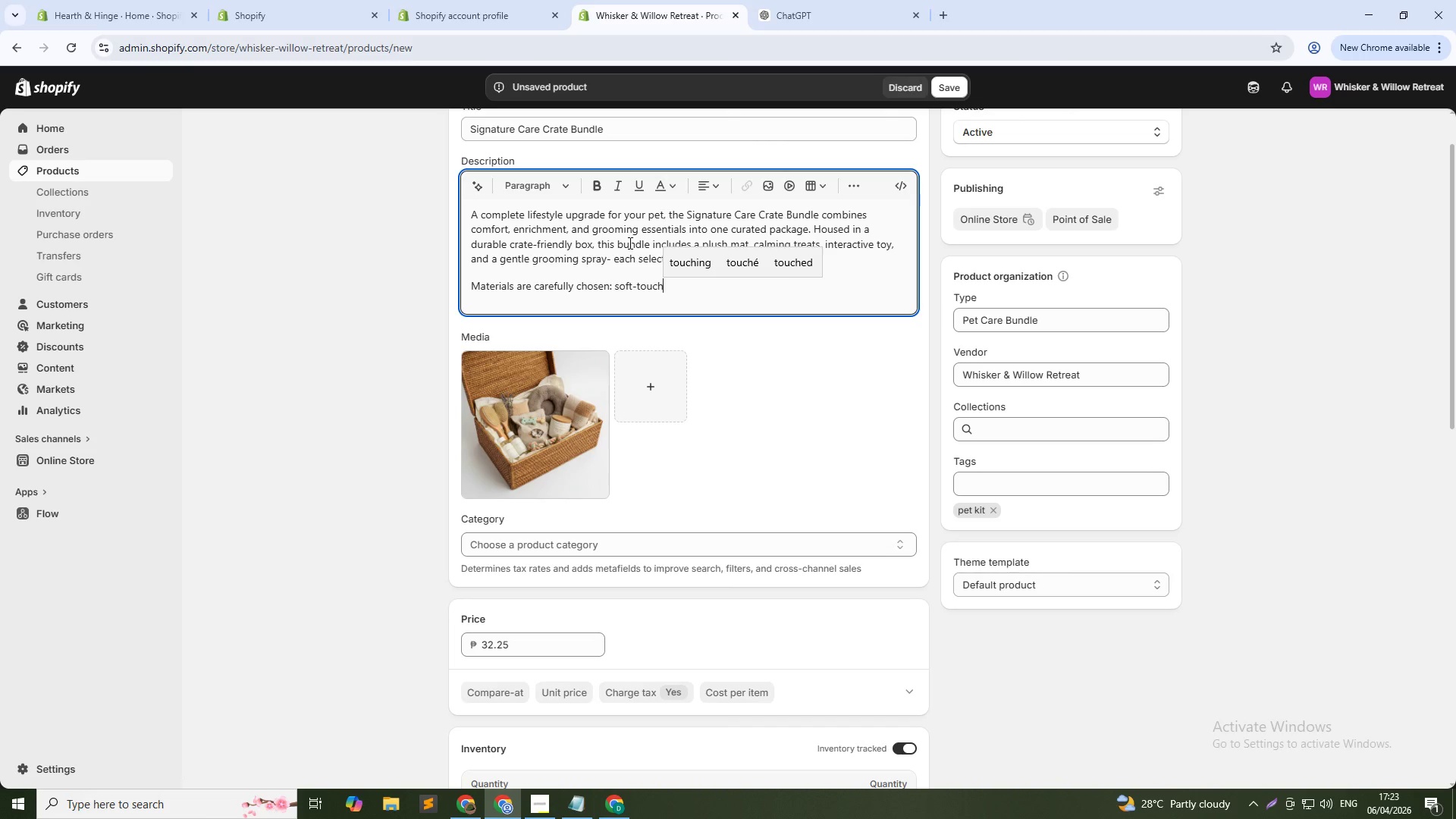 
type( fabric mat with foam padding ())
 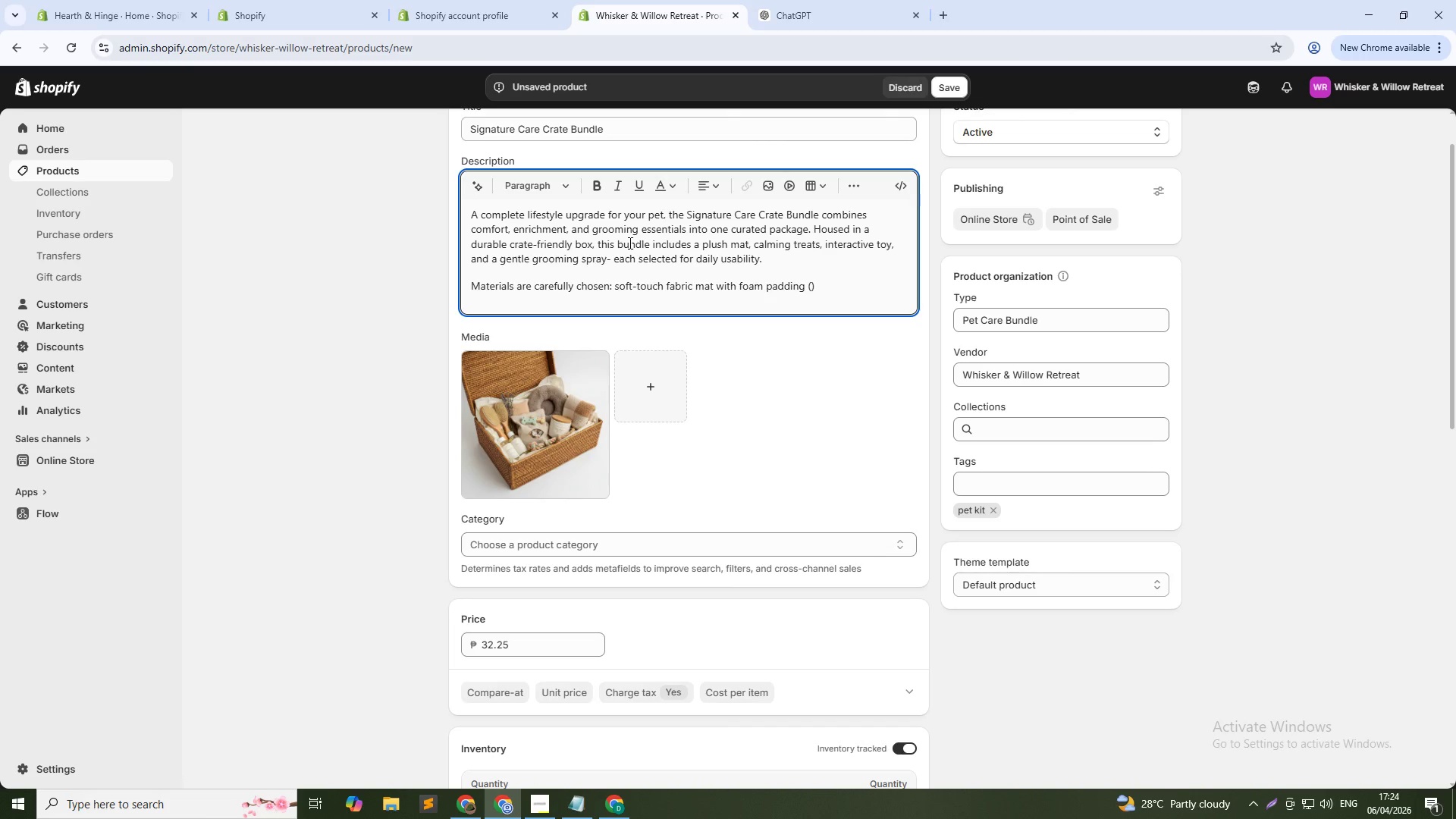 
key(ArrowLeft)
 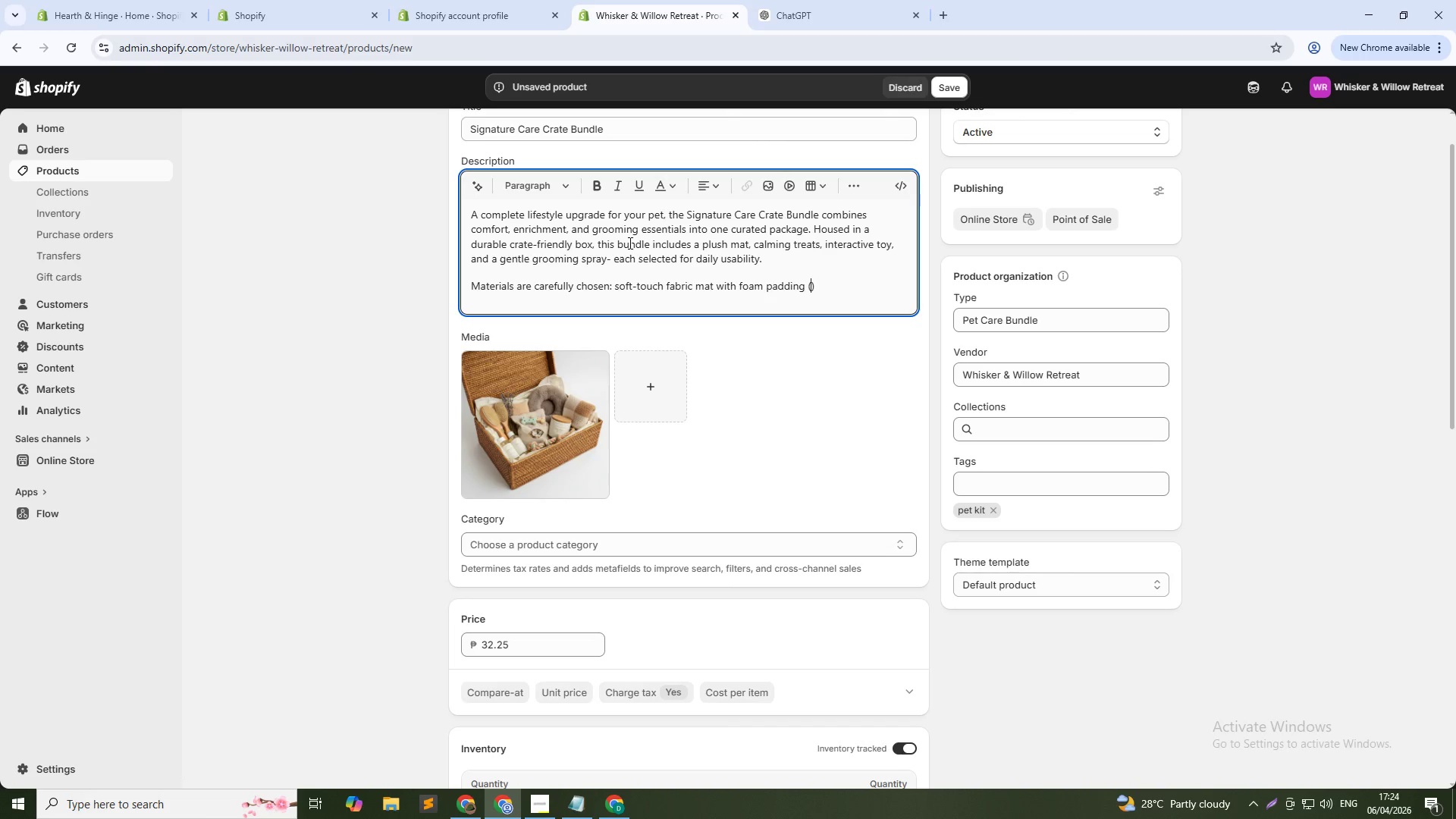 
type(1.5kh)
 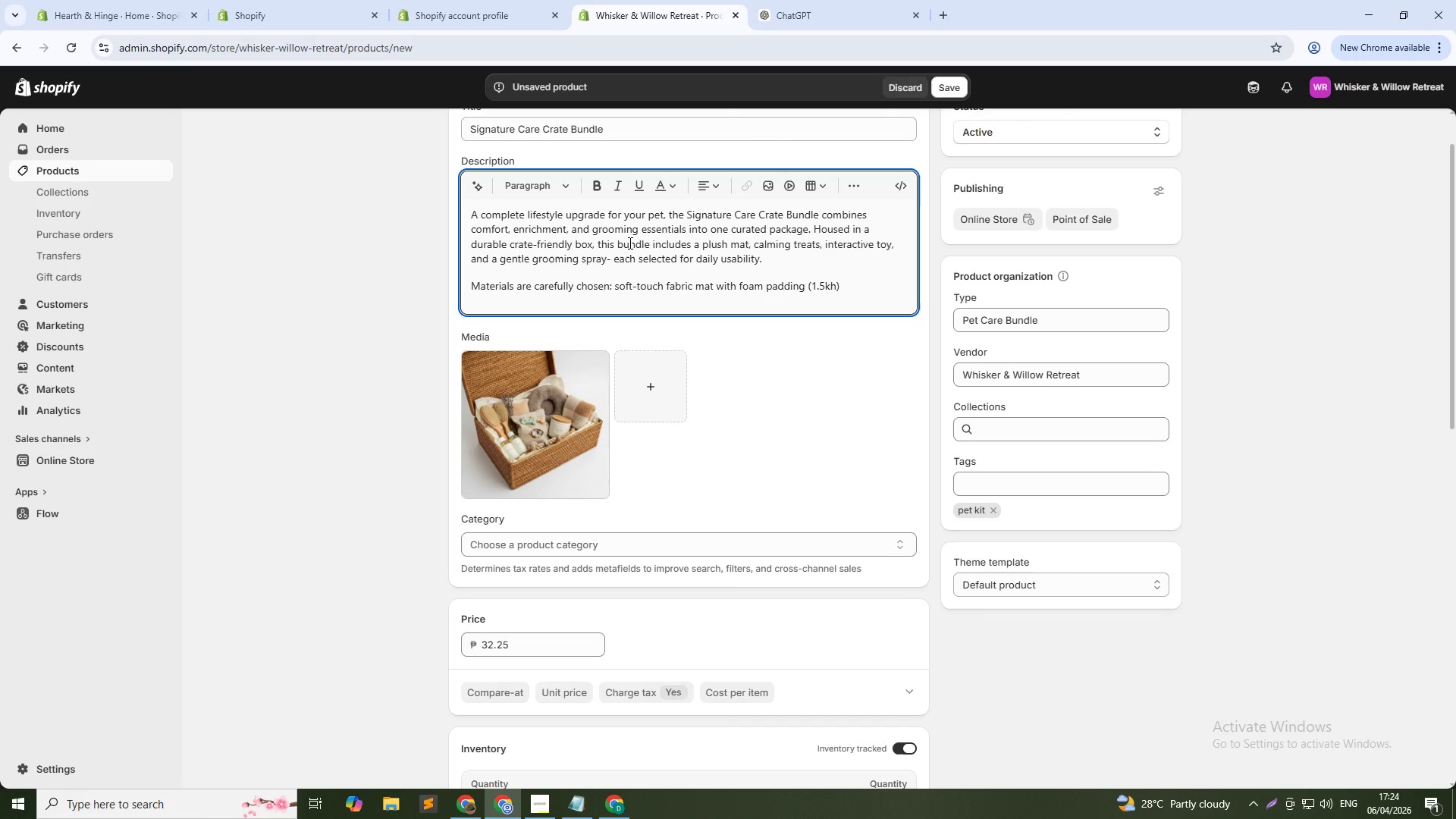 
key(ArrowLeft)
 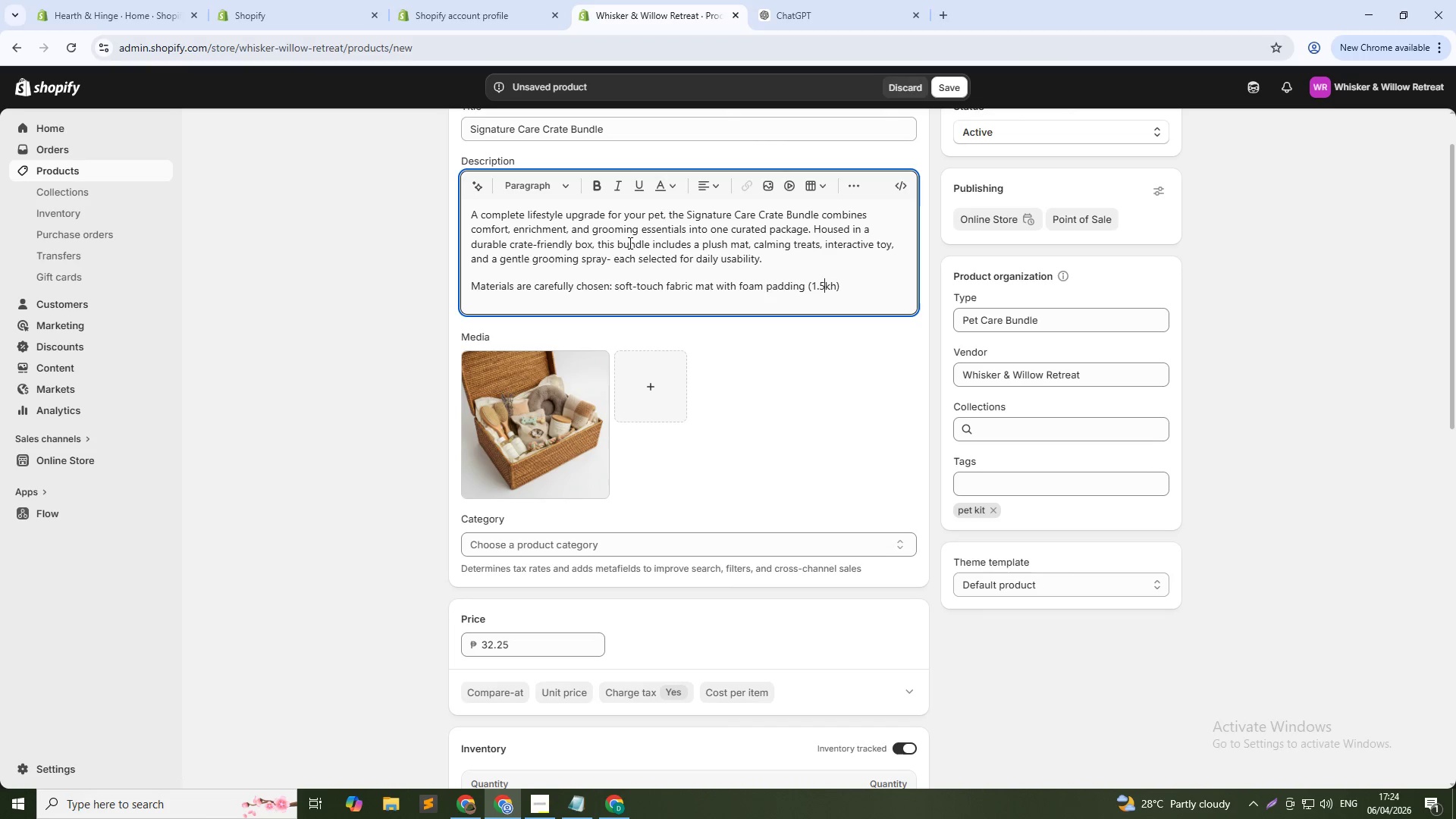 
key(ArrowLeft)
 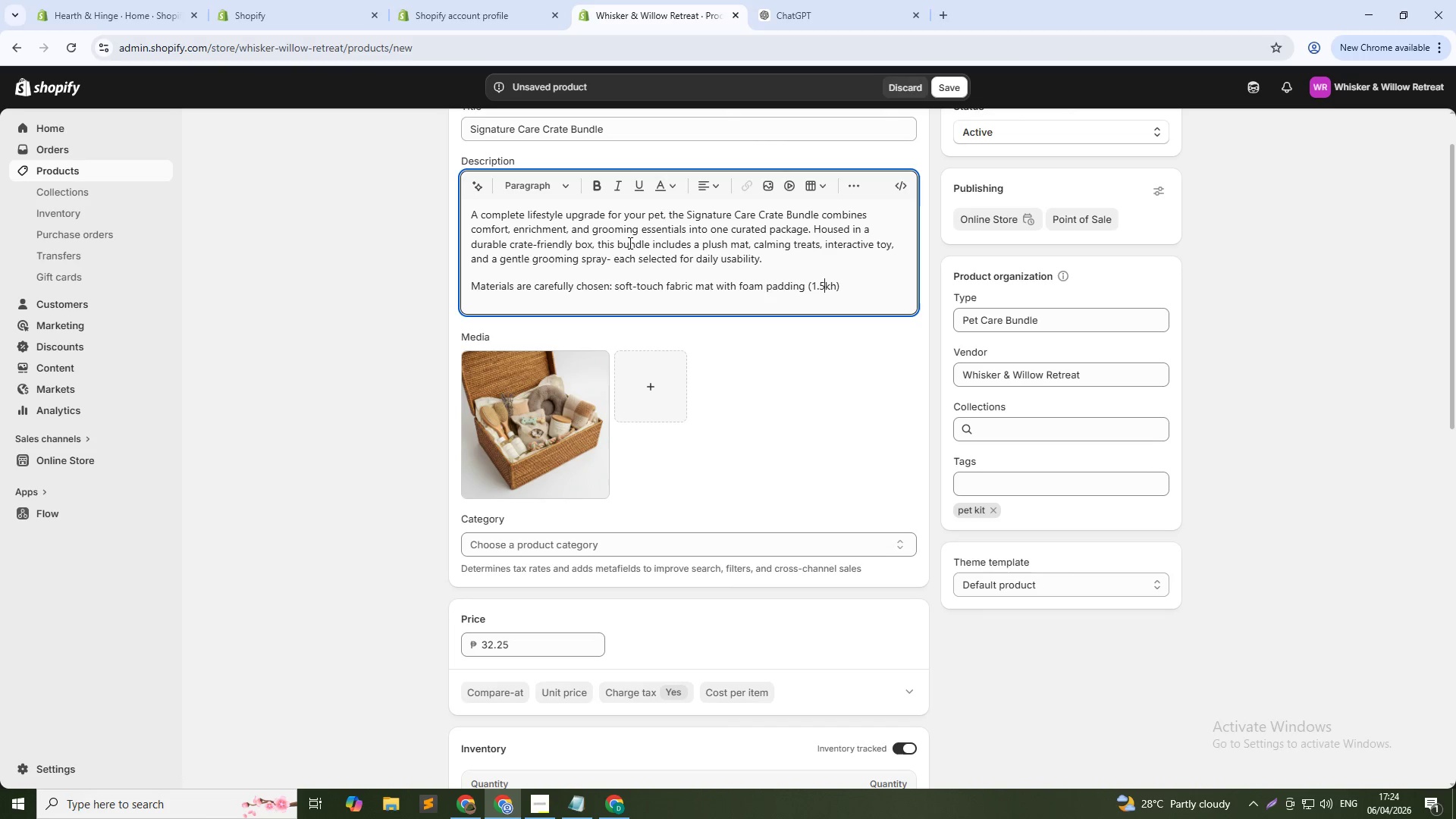 
key(ArrowLeft)
 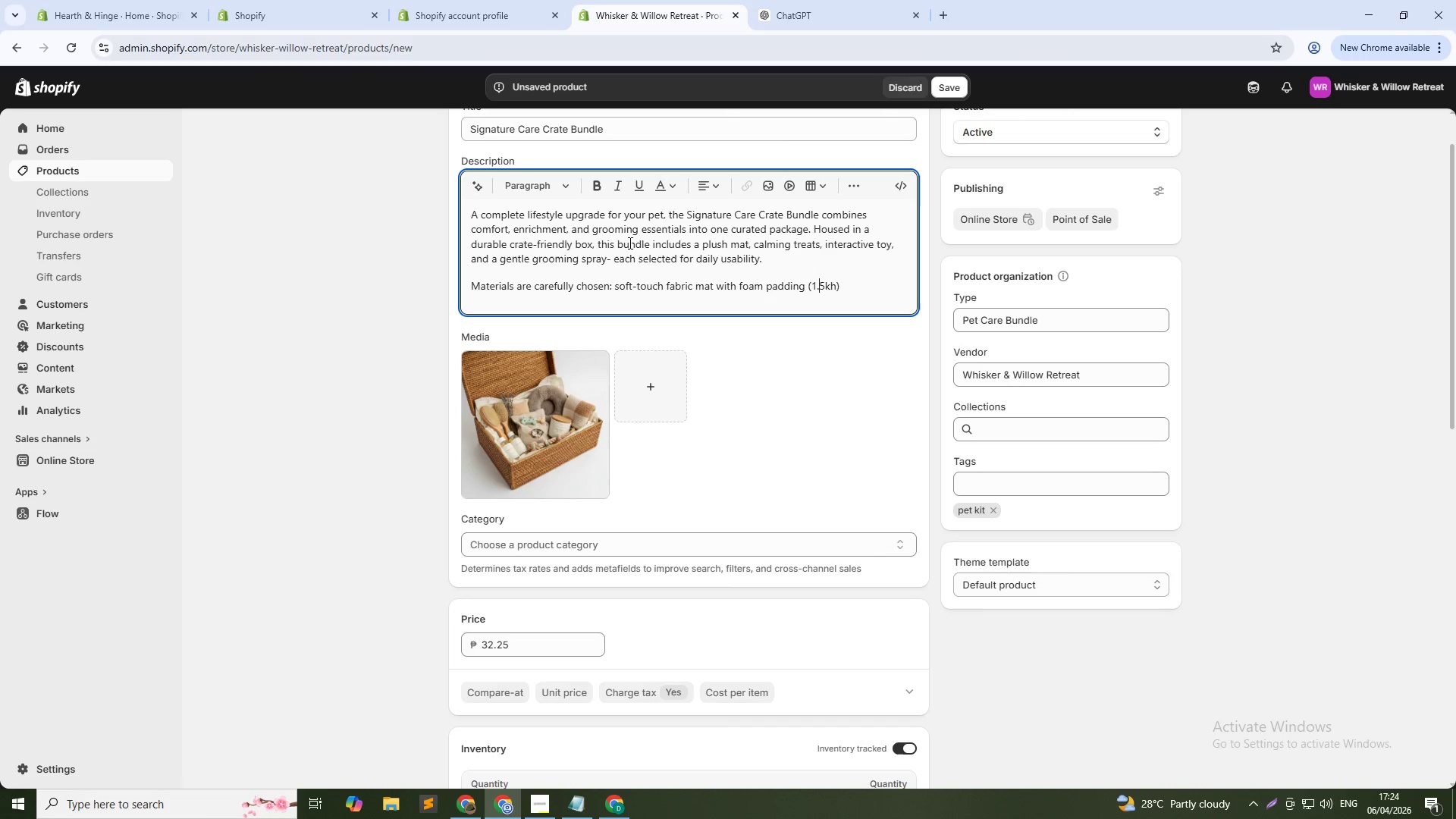 
key(ArrowLeft)
 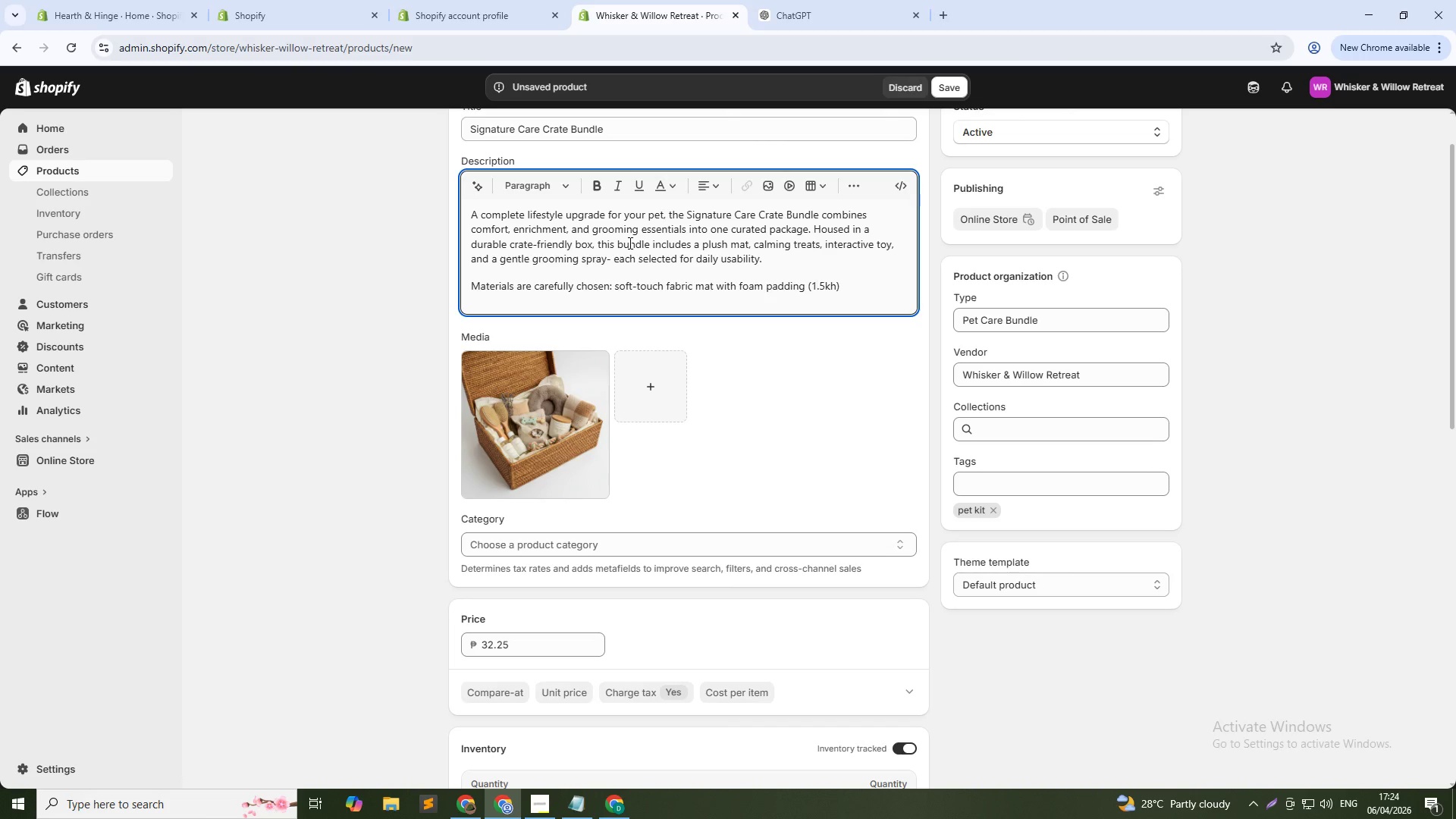 
key(ArrowLeft)
 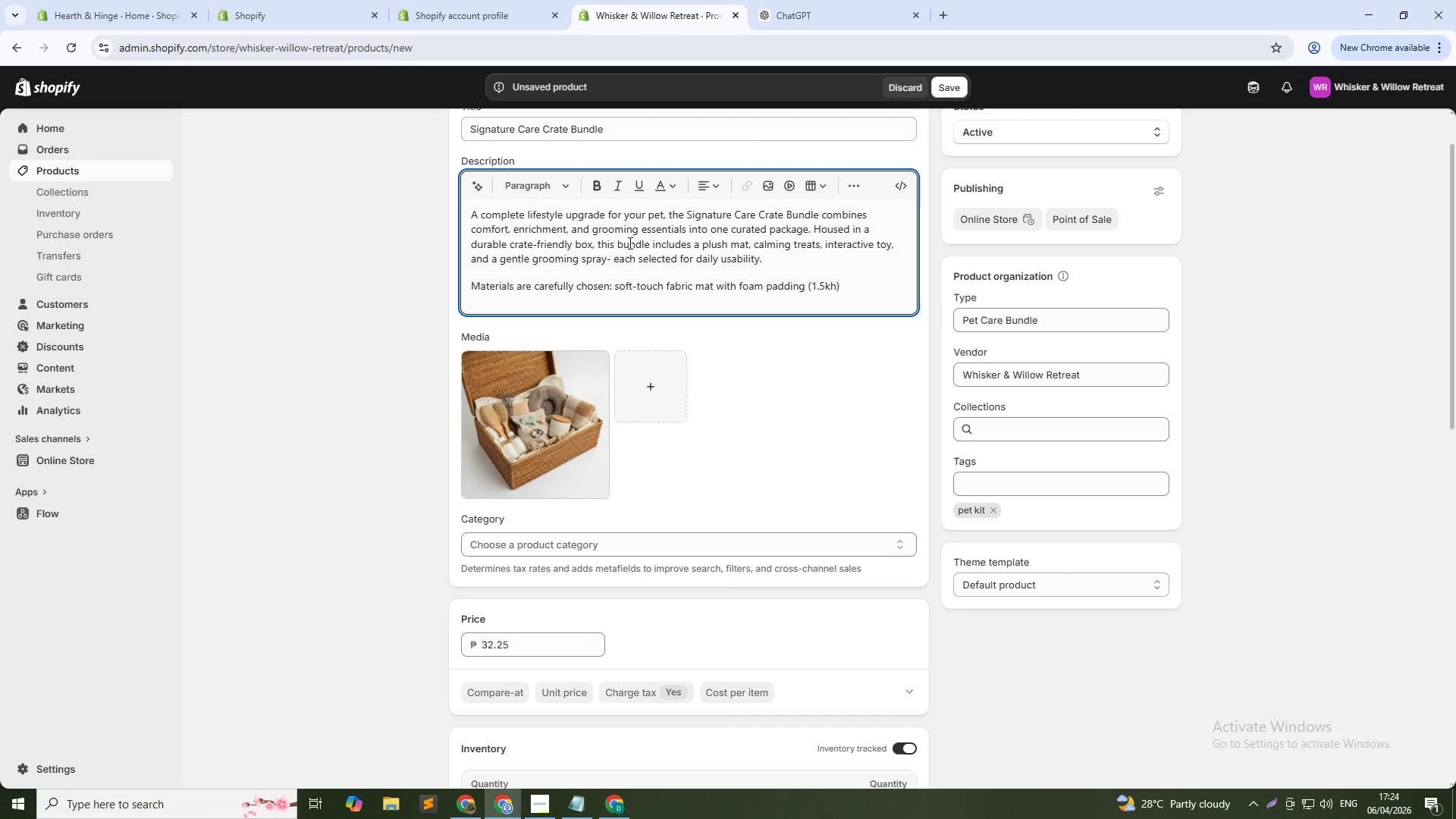 
key(Backquote)
 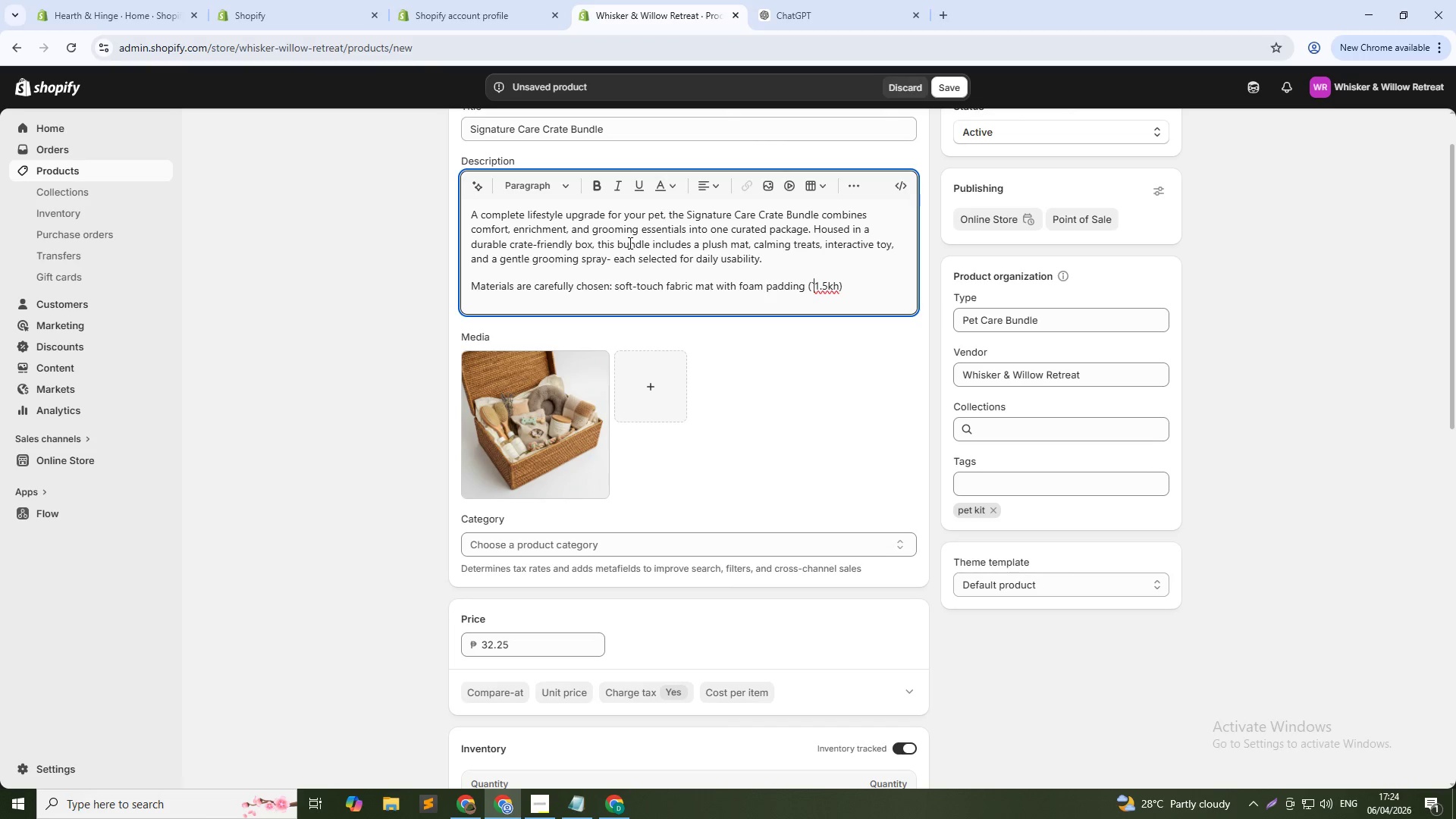 
key(Backspace)
 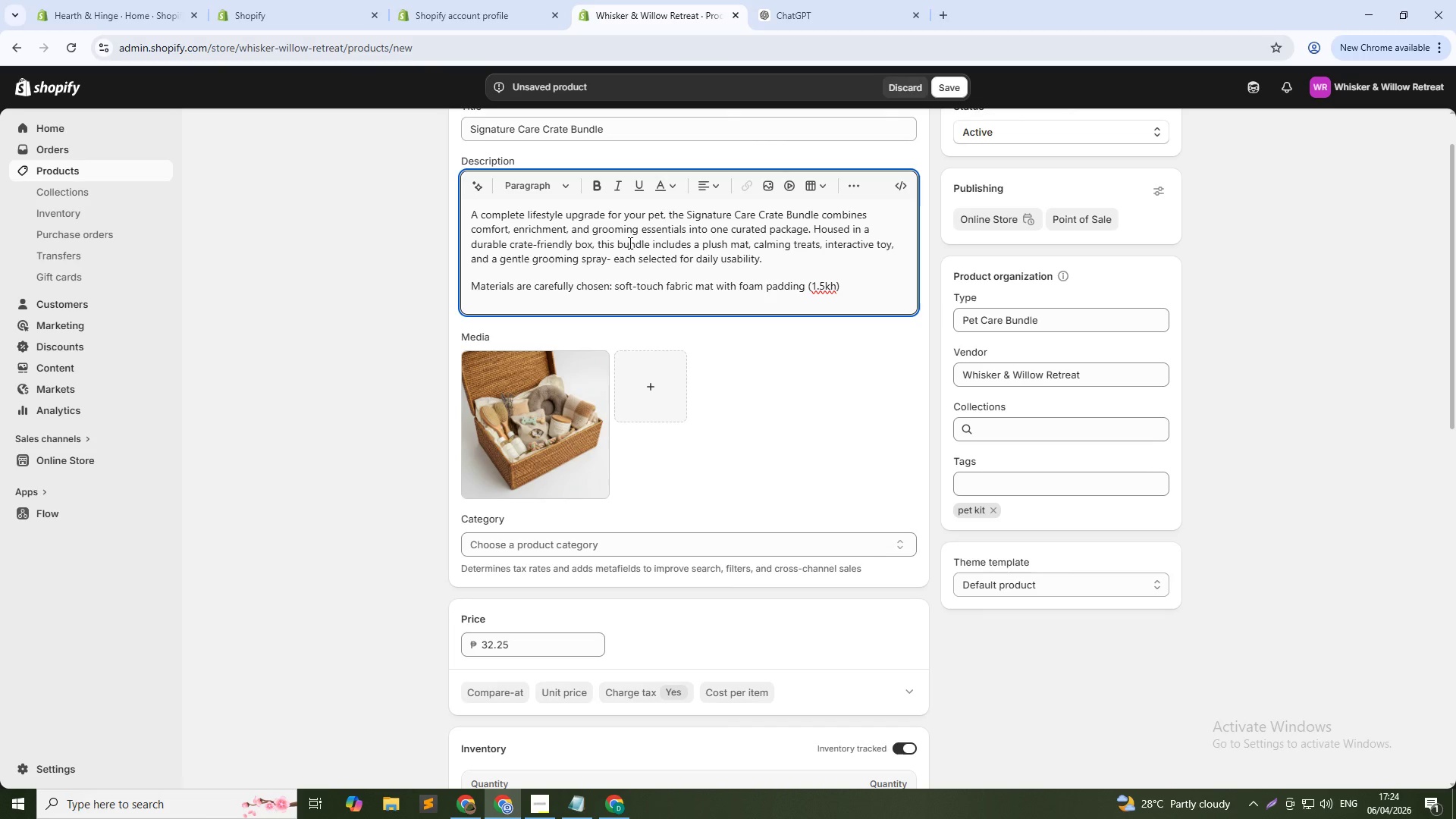 
key(Shift+Backquote)
 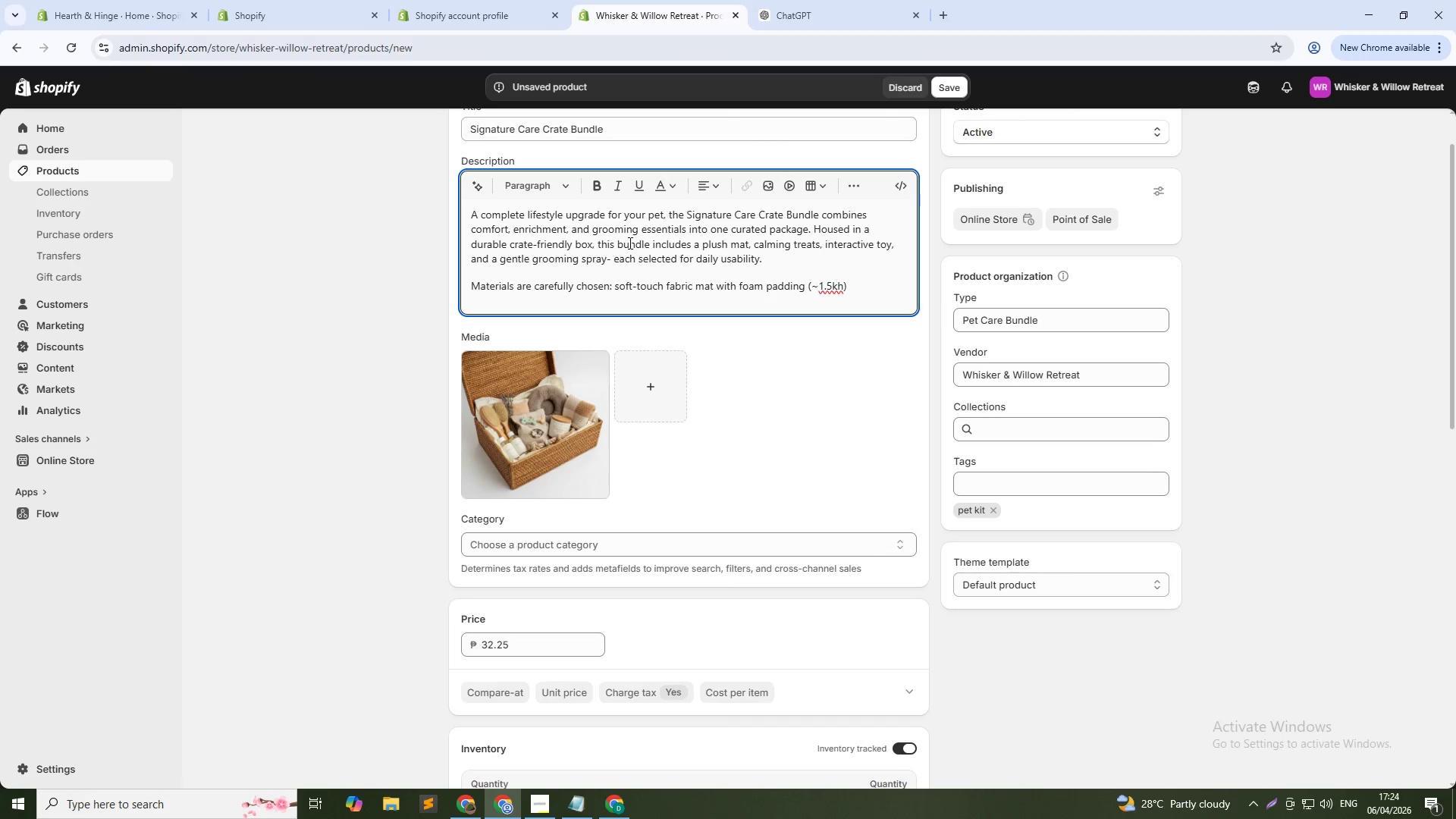 
key(ArrowRight)
 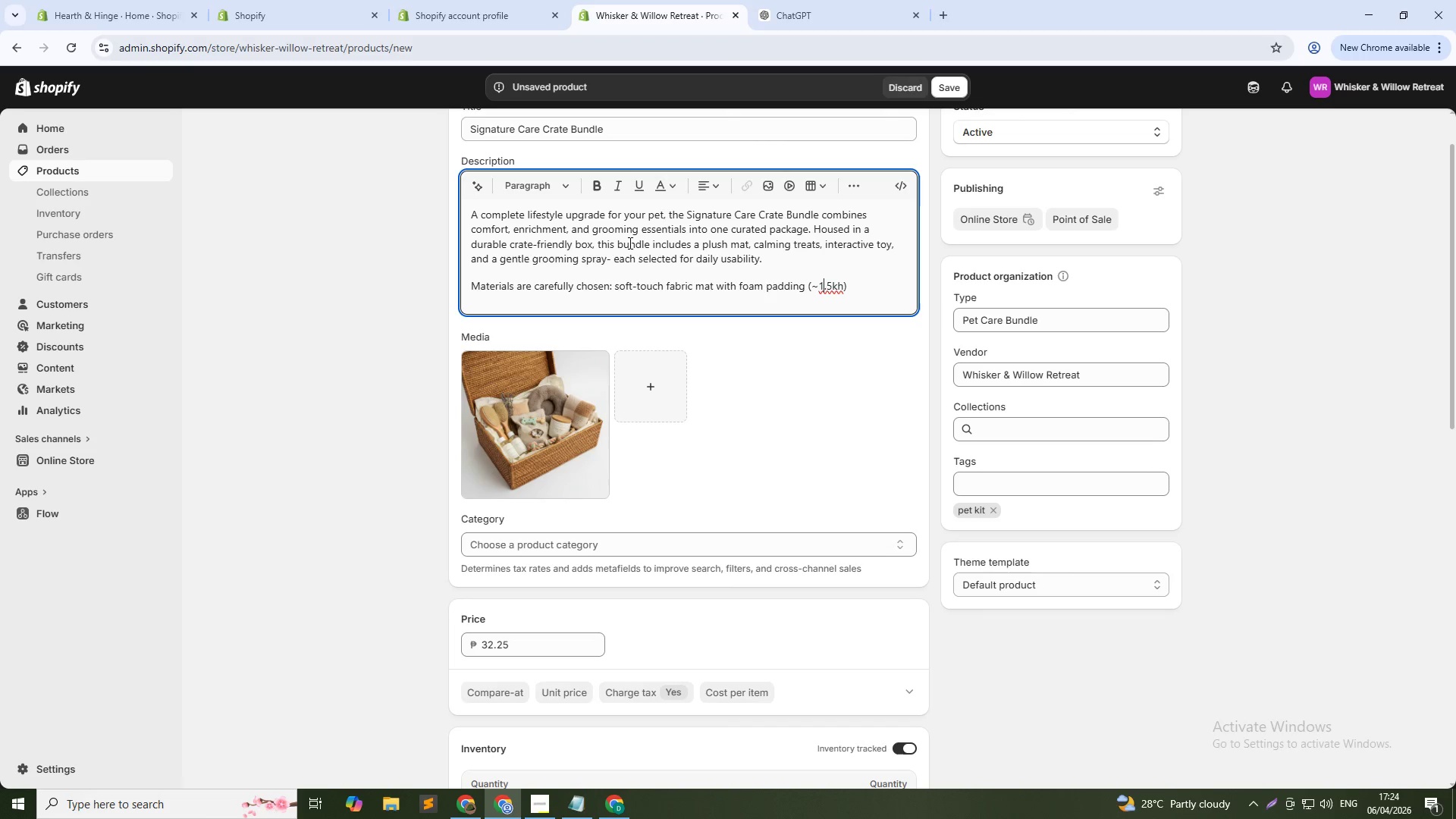 
key(ArrowRight)
 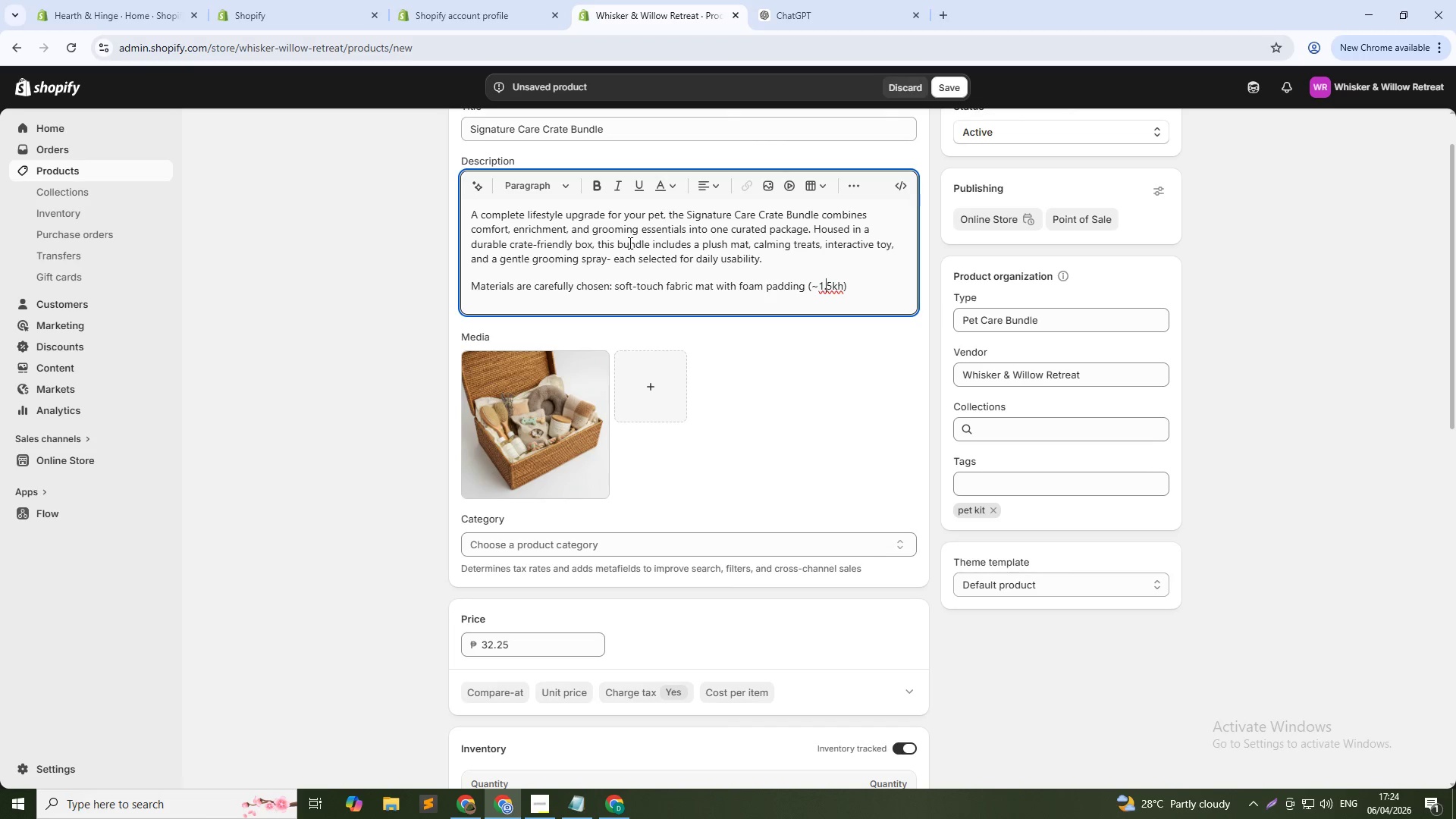 
key(ArrowRight)
 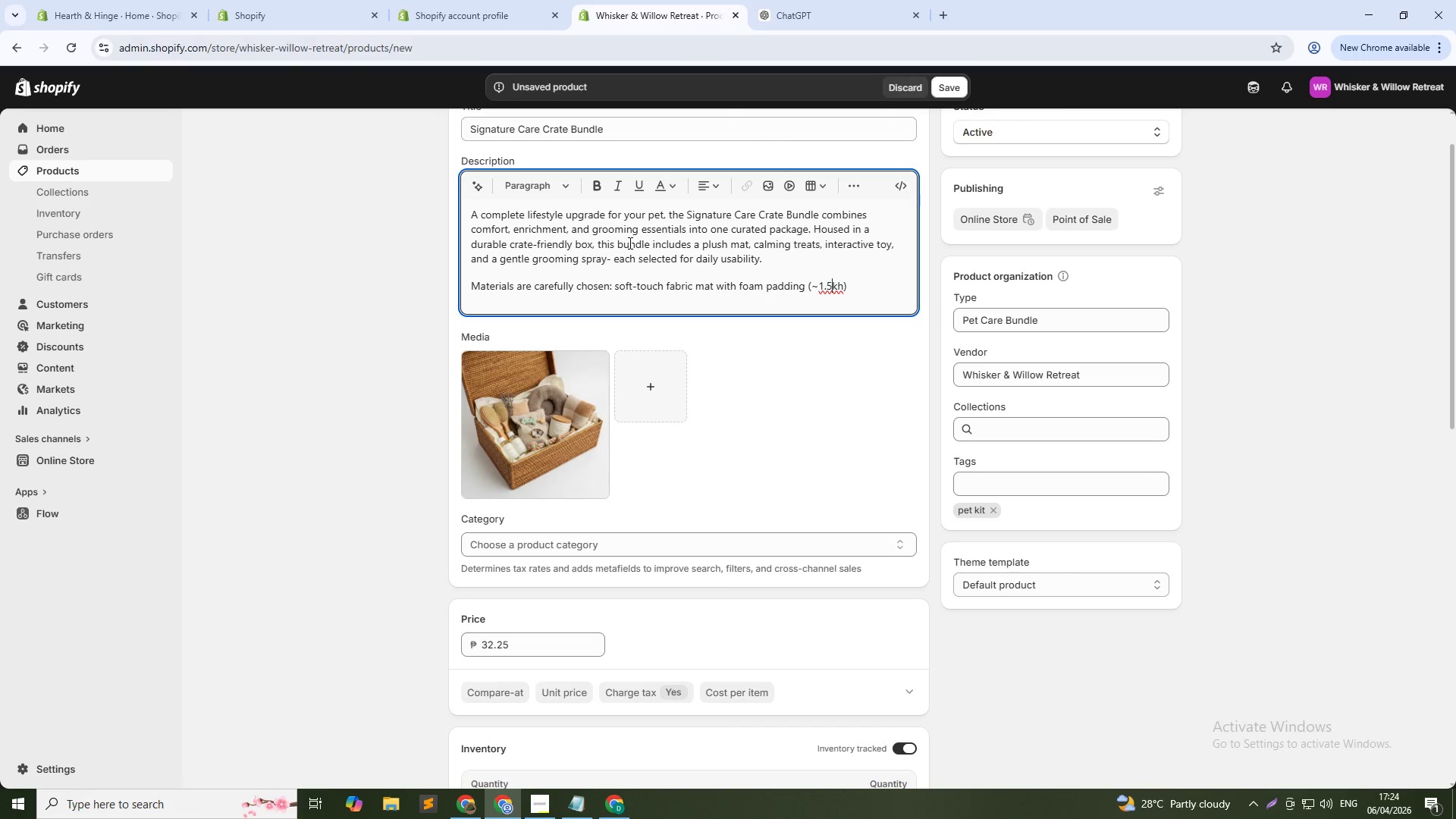 
key(ArrowRight)
 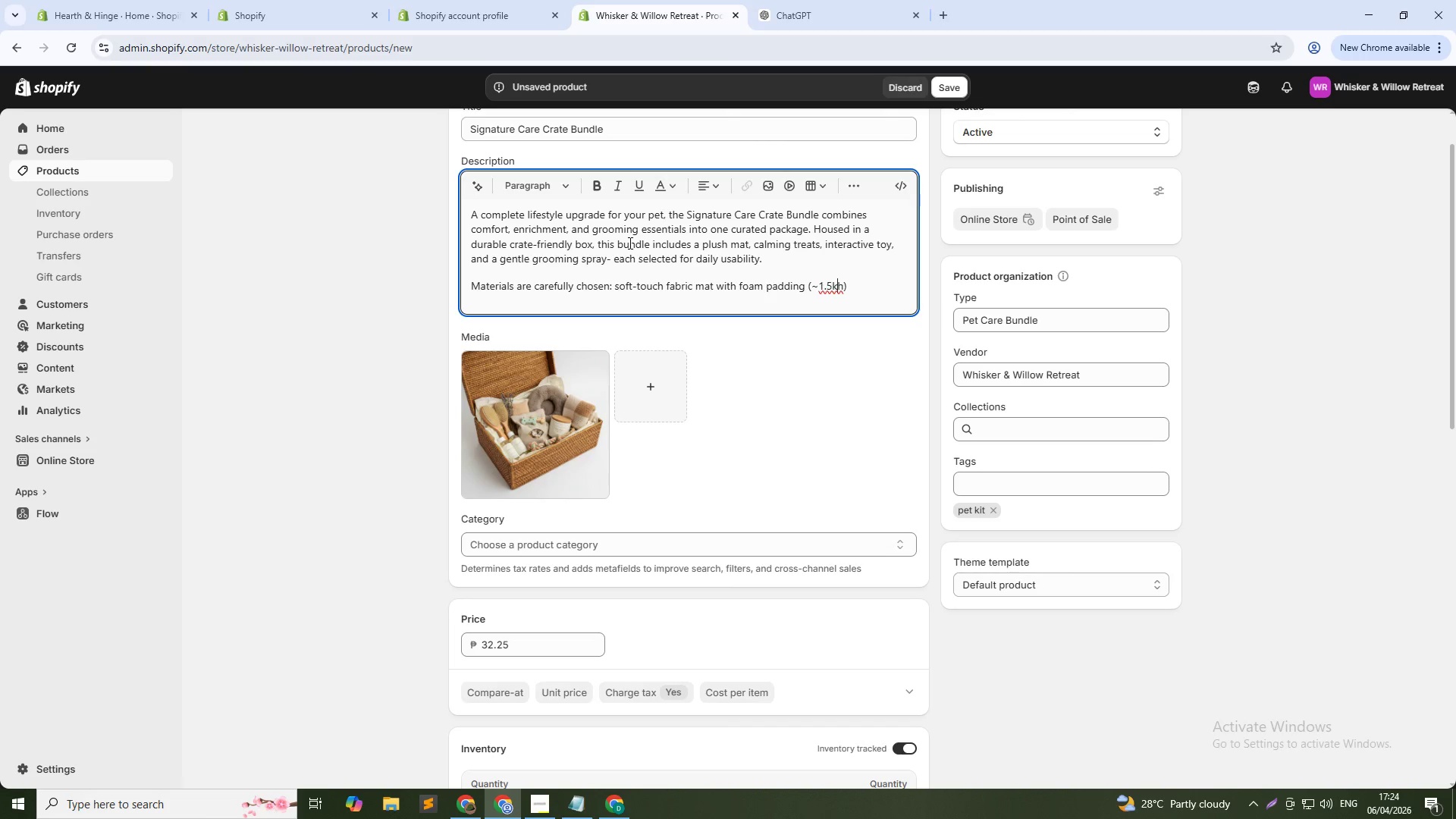 
key(ArrowRight)
 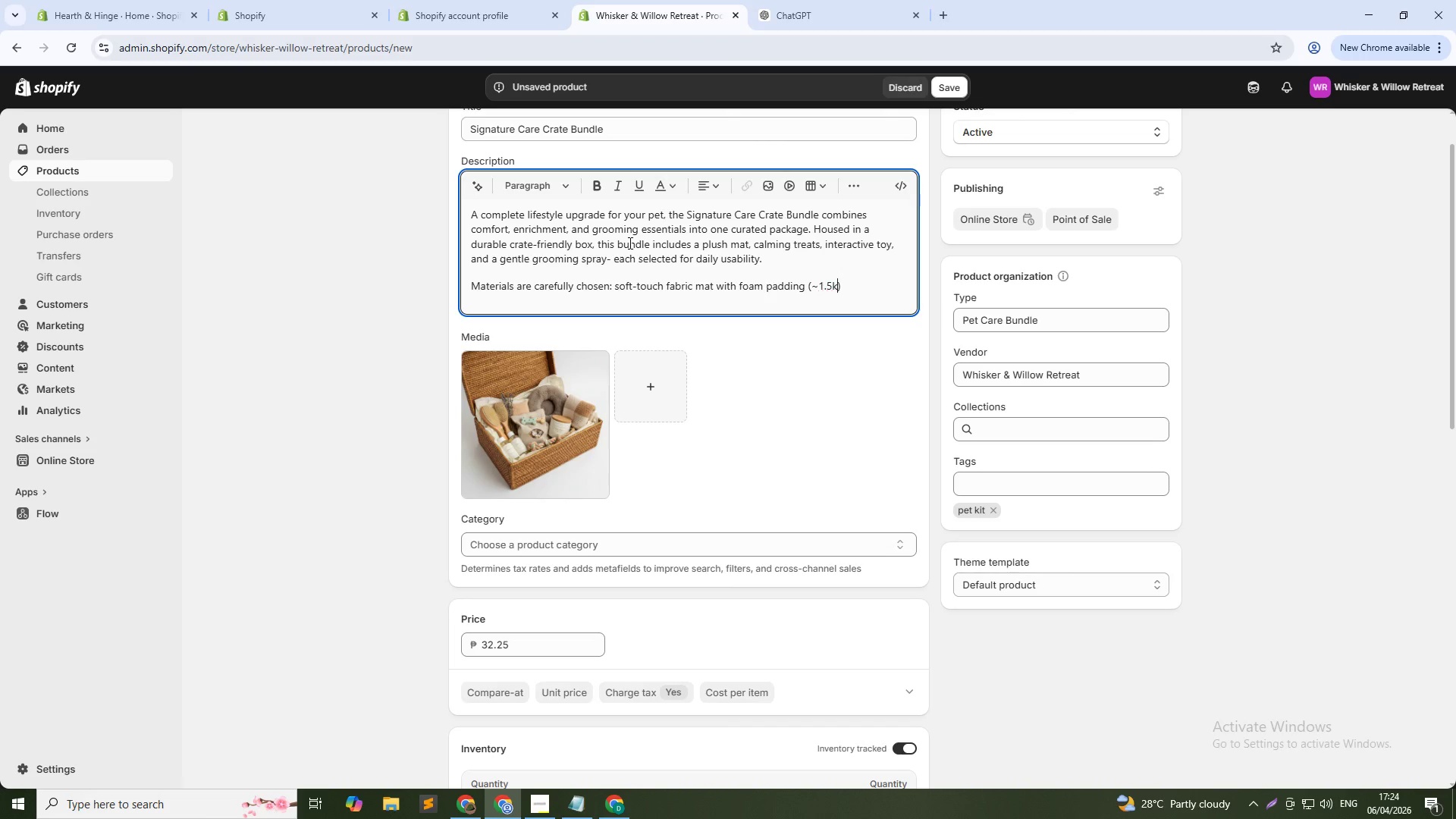 
key(Backspace)
 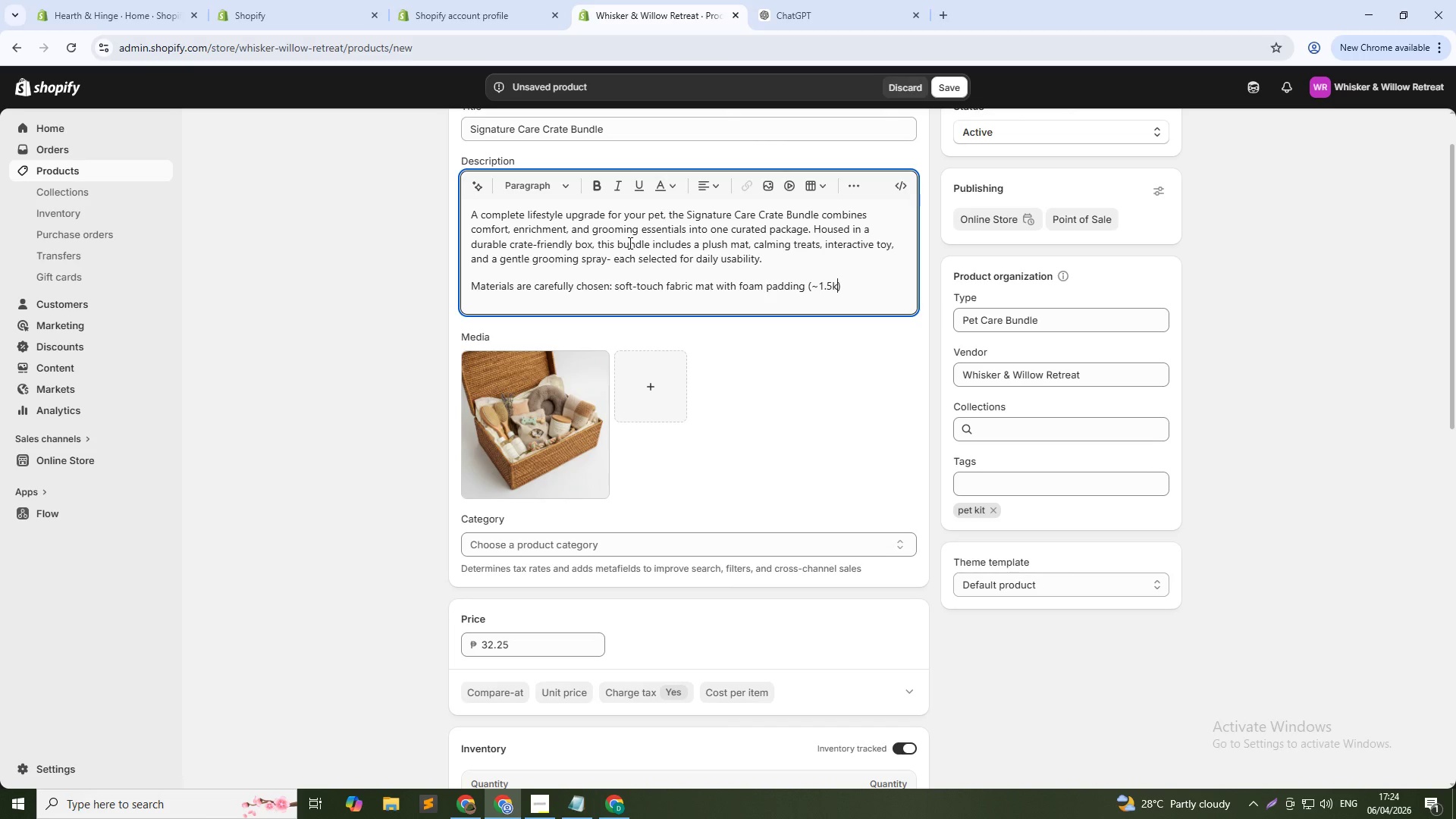 
key(G)
 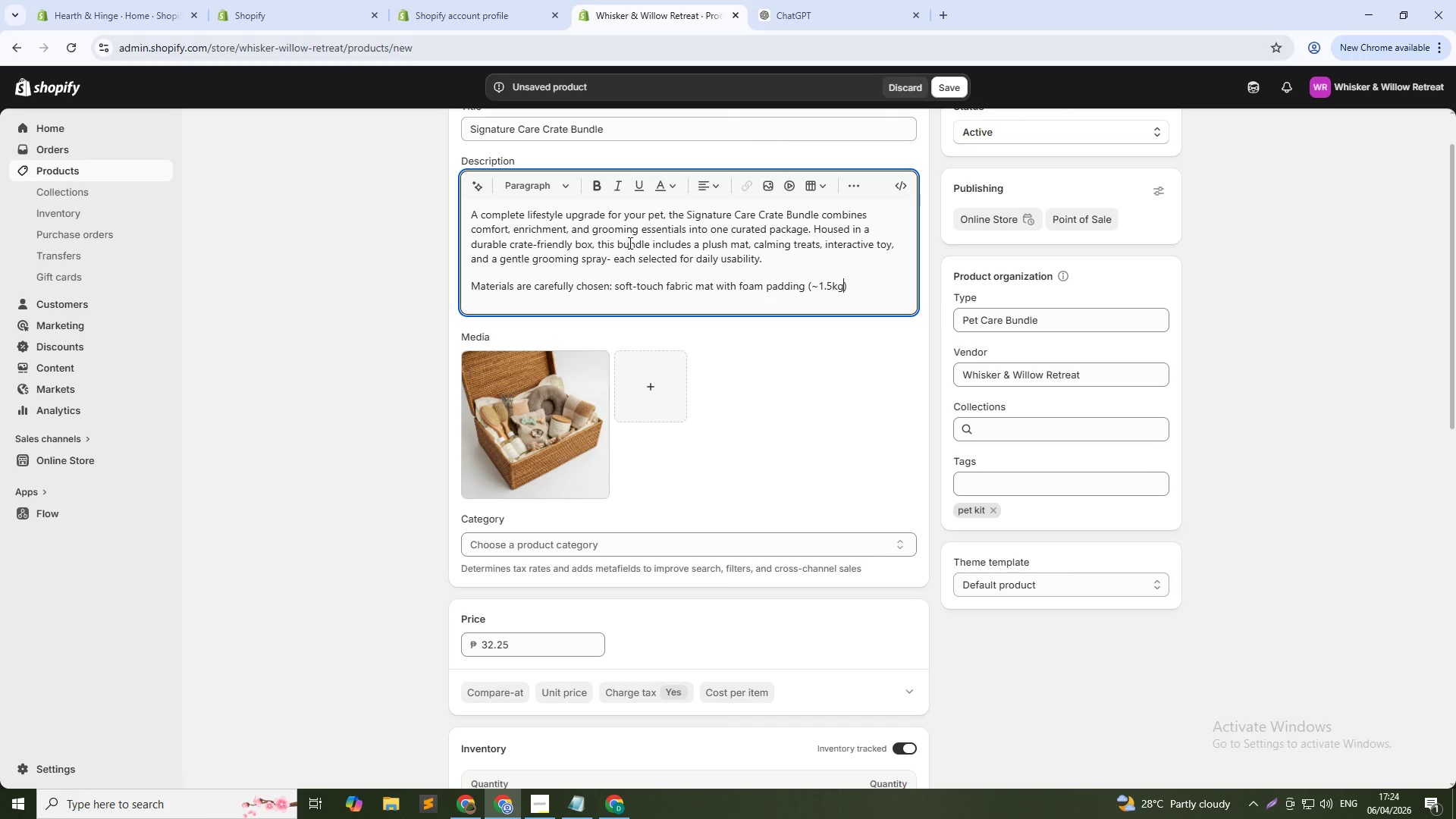 
key(ArrowLeft)
 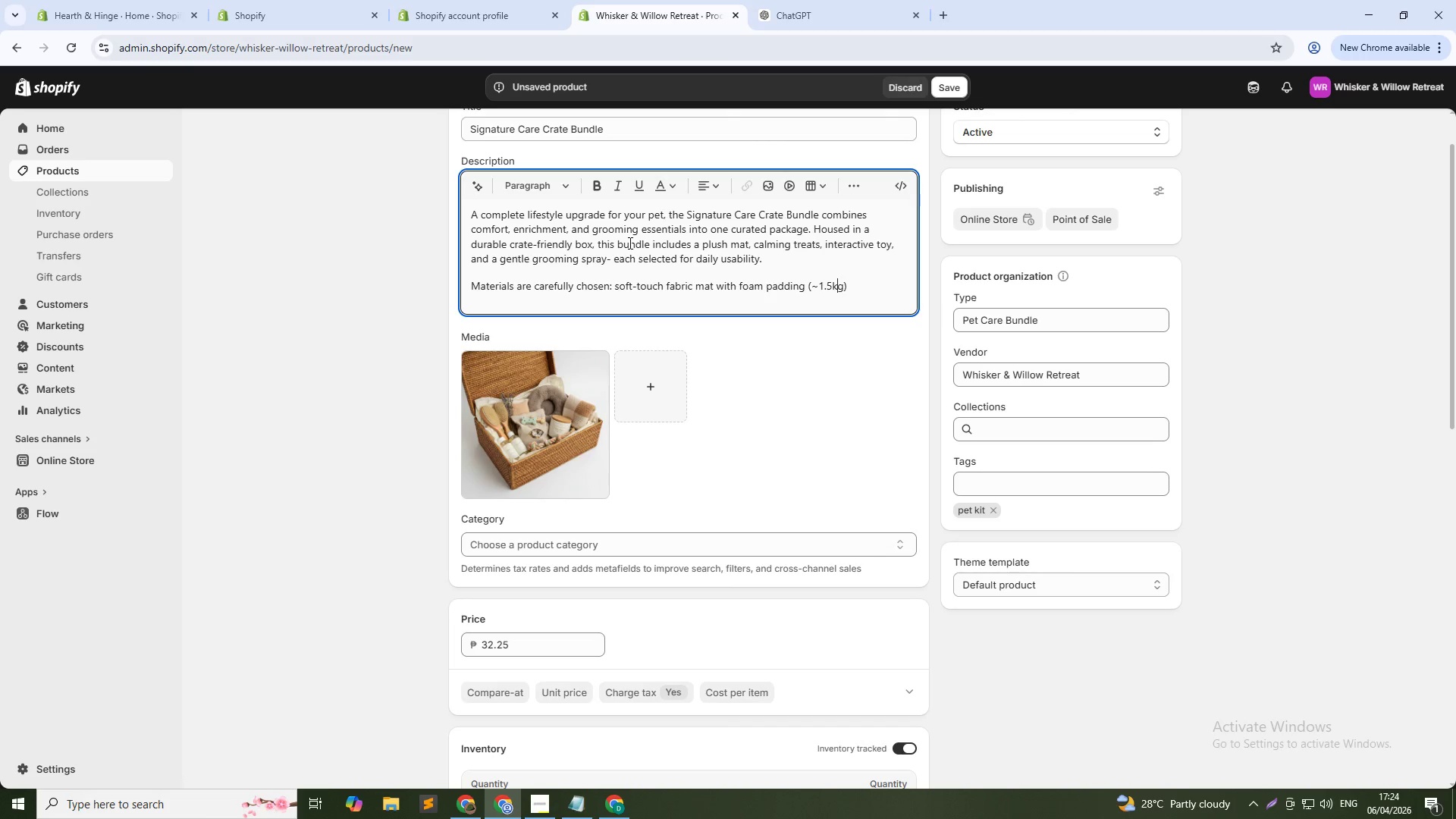 
key(ArrowLeft)
 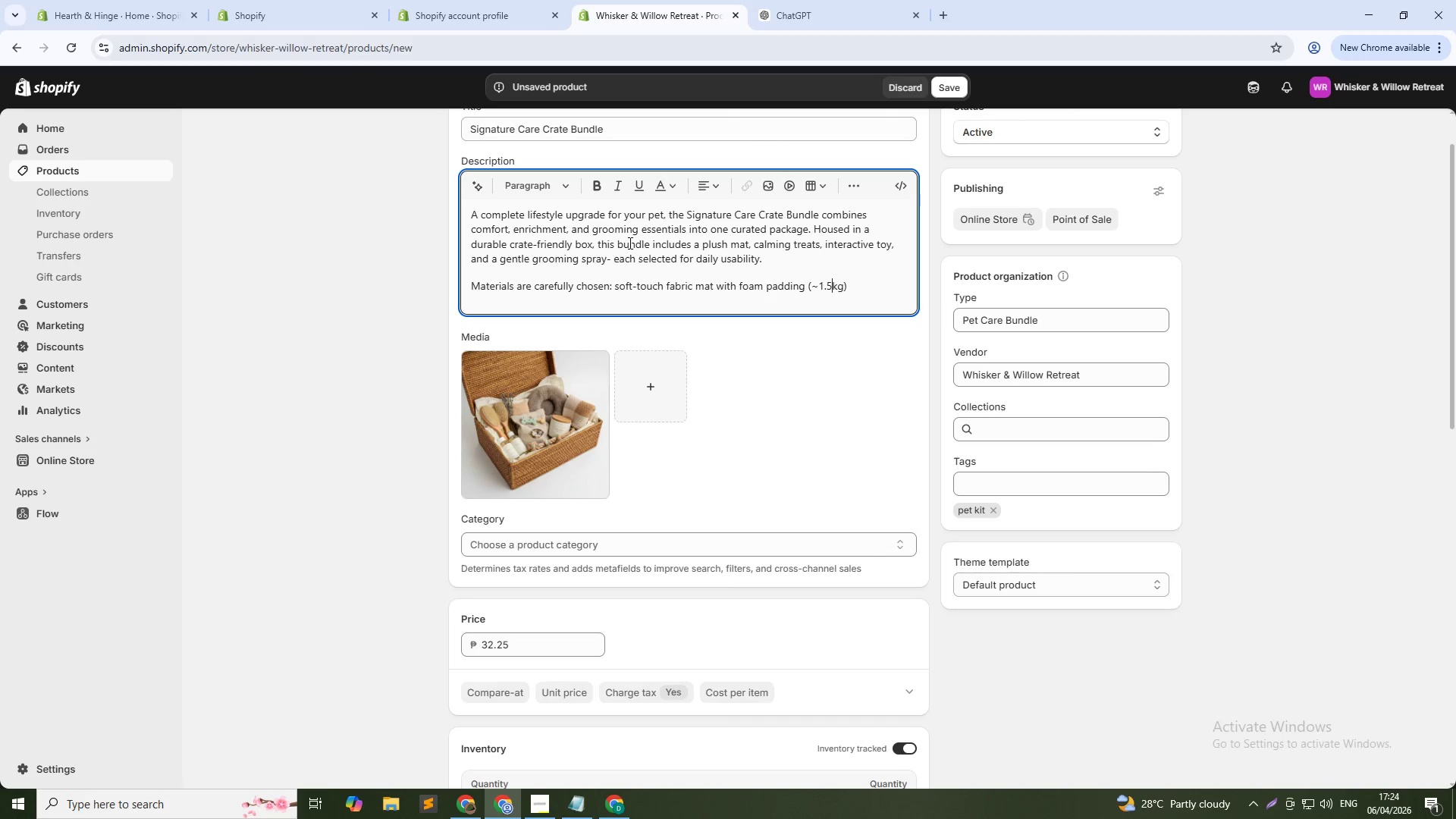 
key(Space)
 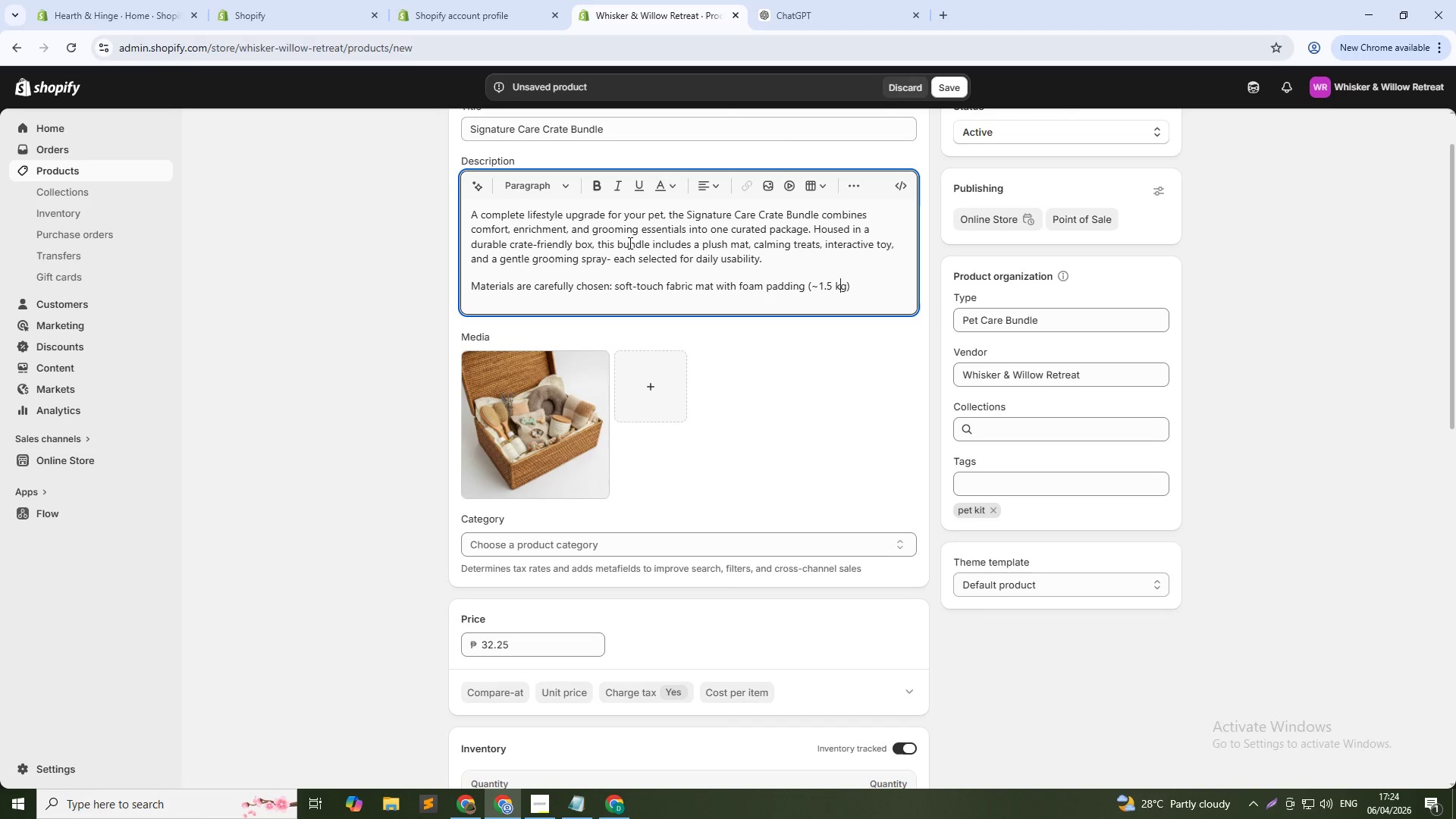 
key(ArrowRight)
 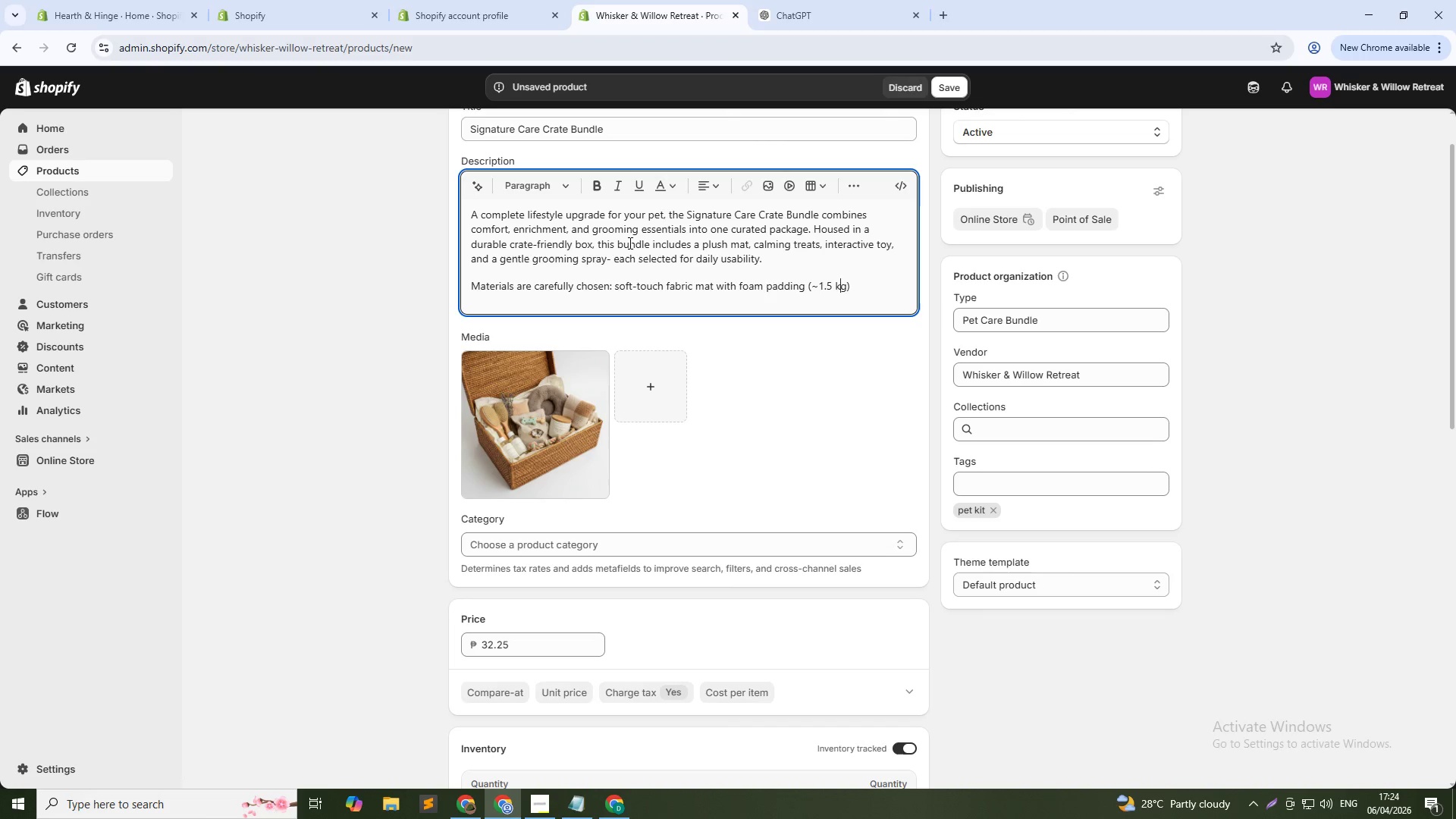 
key(ArrowRight)
 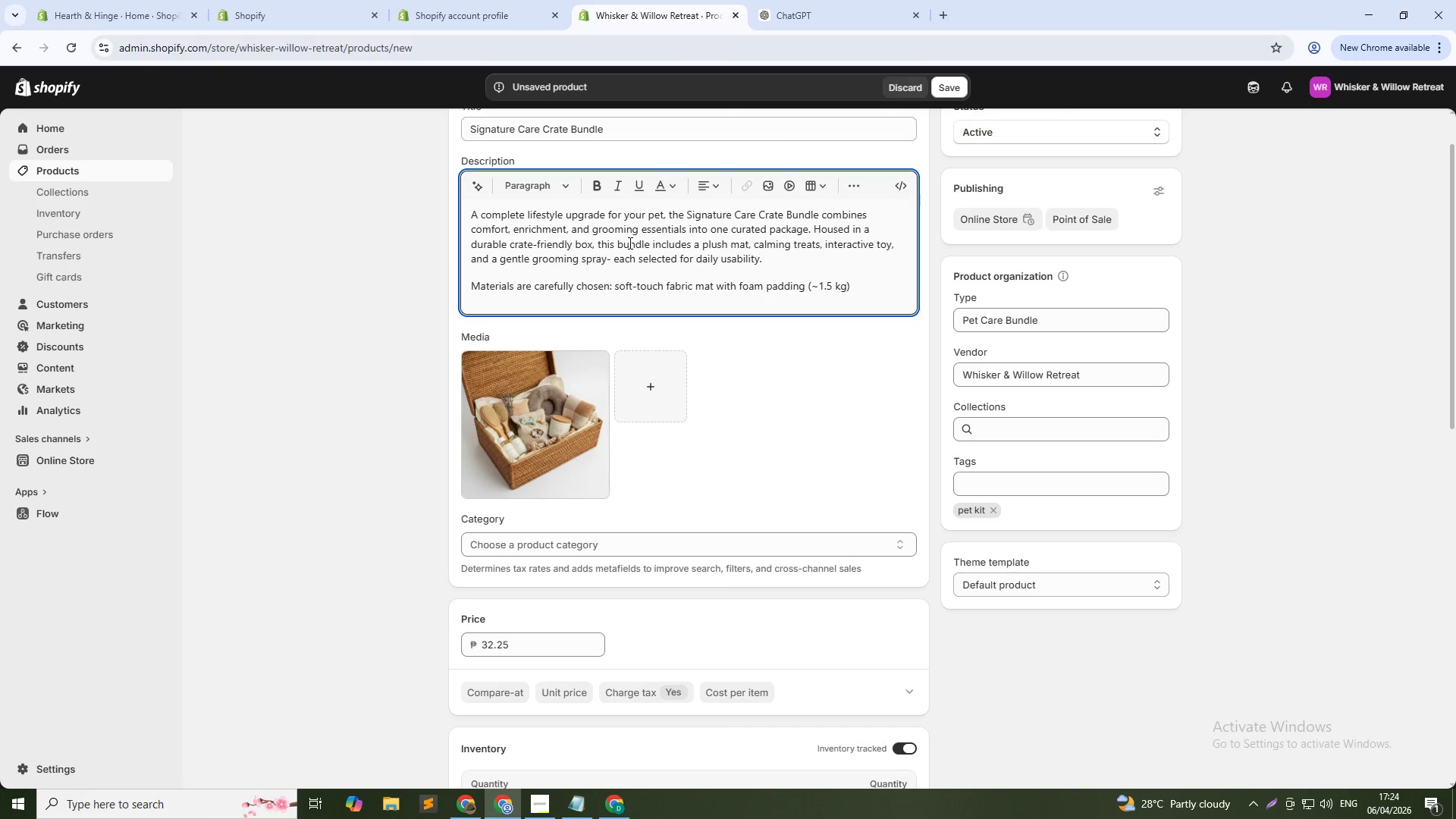 
key(ArrowRight)
 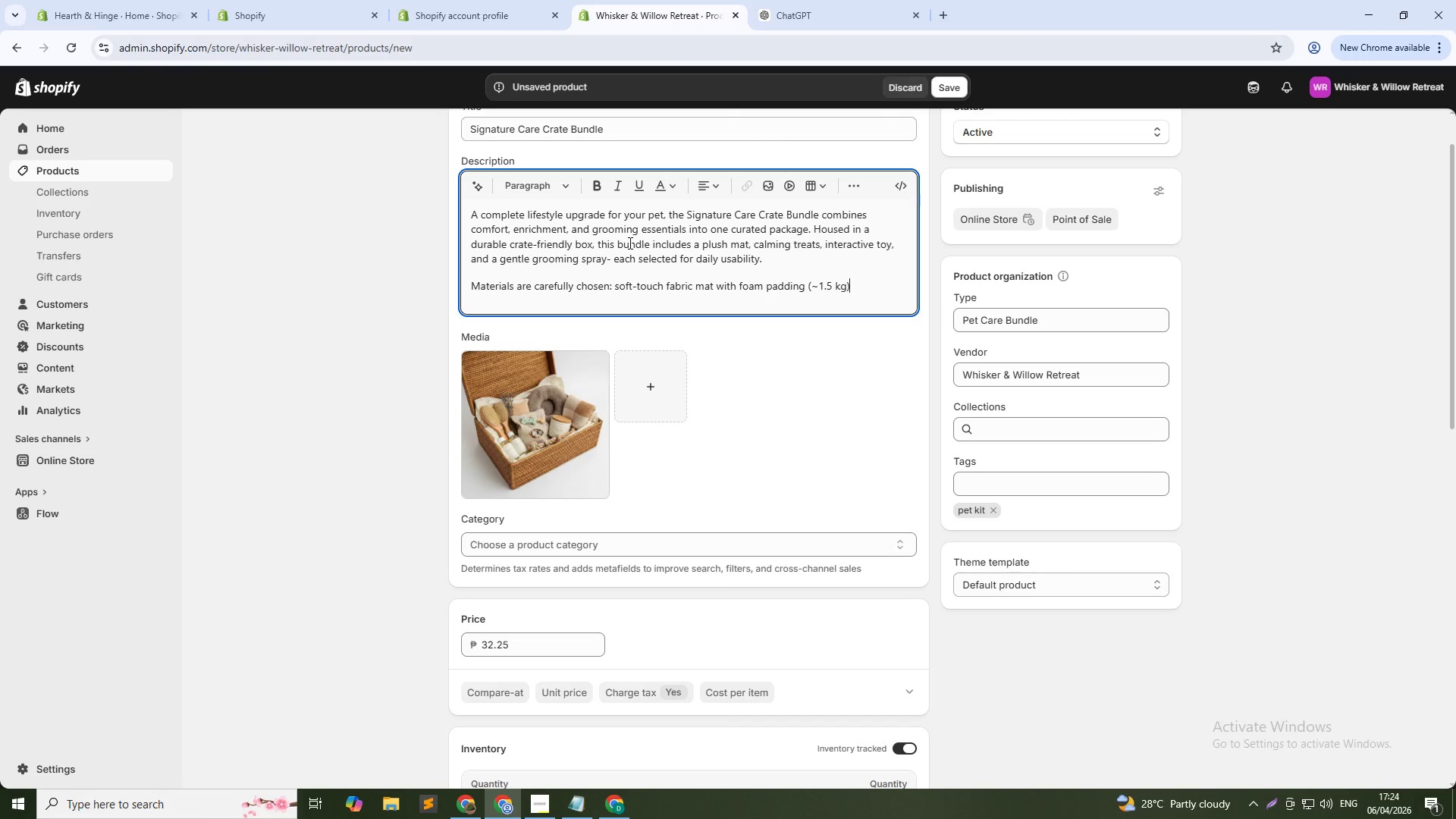 
type(, non-toxic rubber toy, and plant based grom)
key(Backspace)
type(oming spray. All compo)
 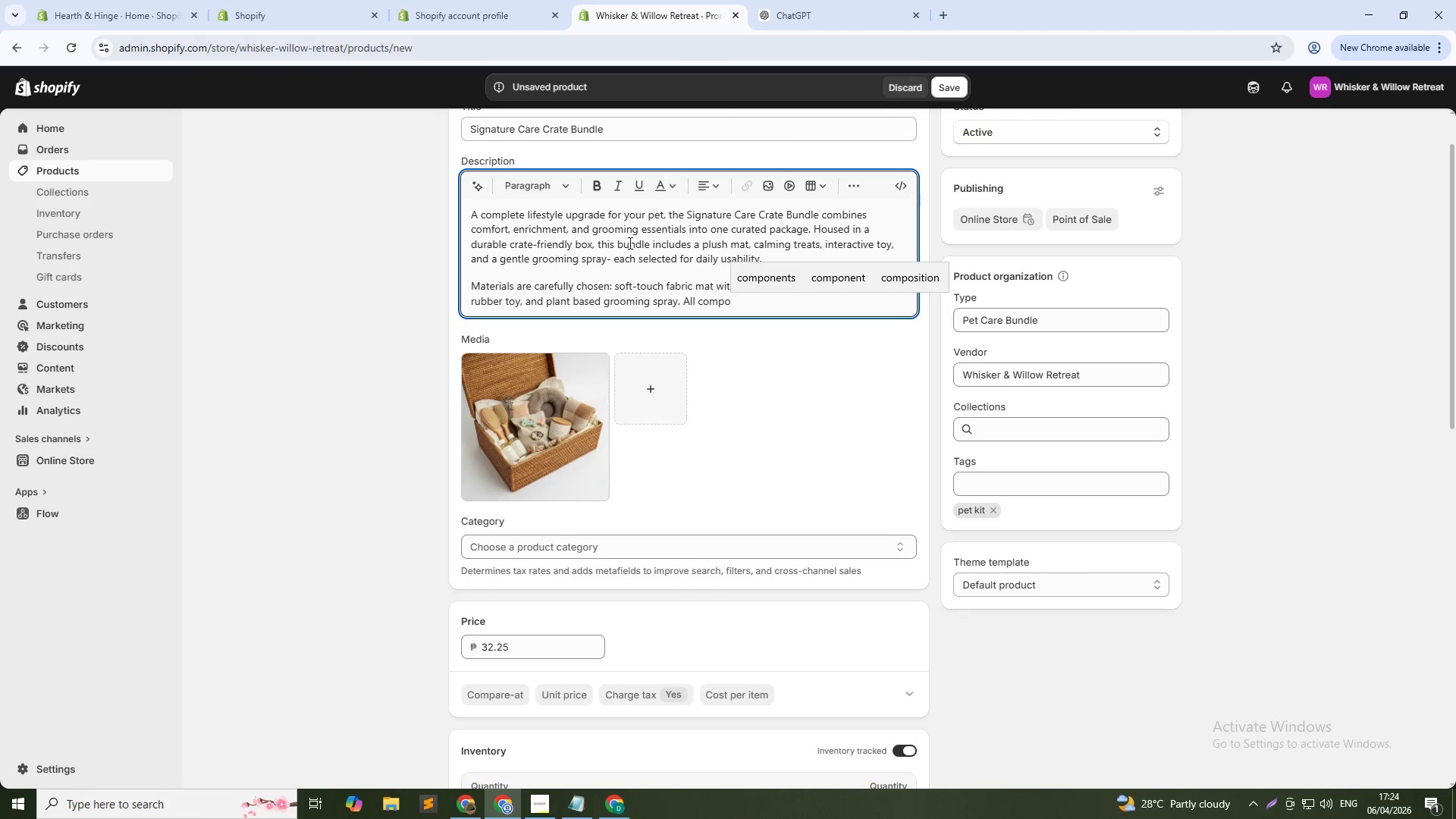 
type(nents are kight)
key(Backspace)
key(Backspace)
key(Backspace)
key(Backspace)
key(Backspace)
type(lightweight yet durable, making them ideal for both home and travel setups.)
 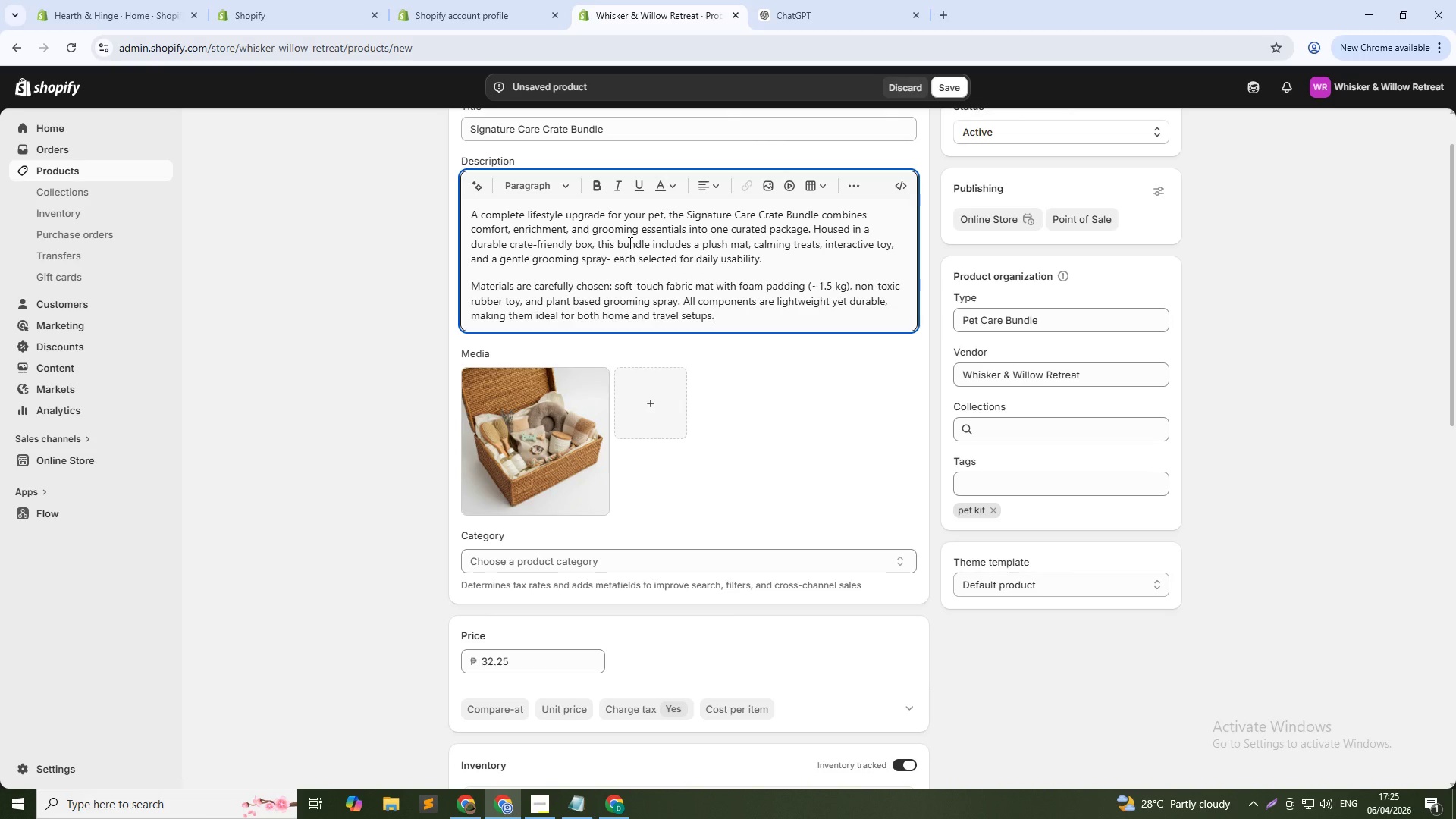 
key(Enter)
 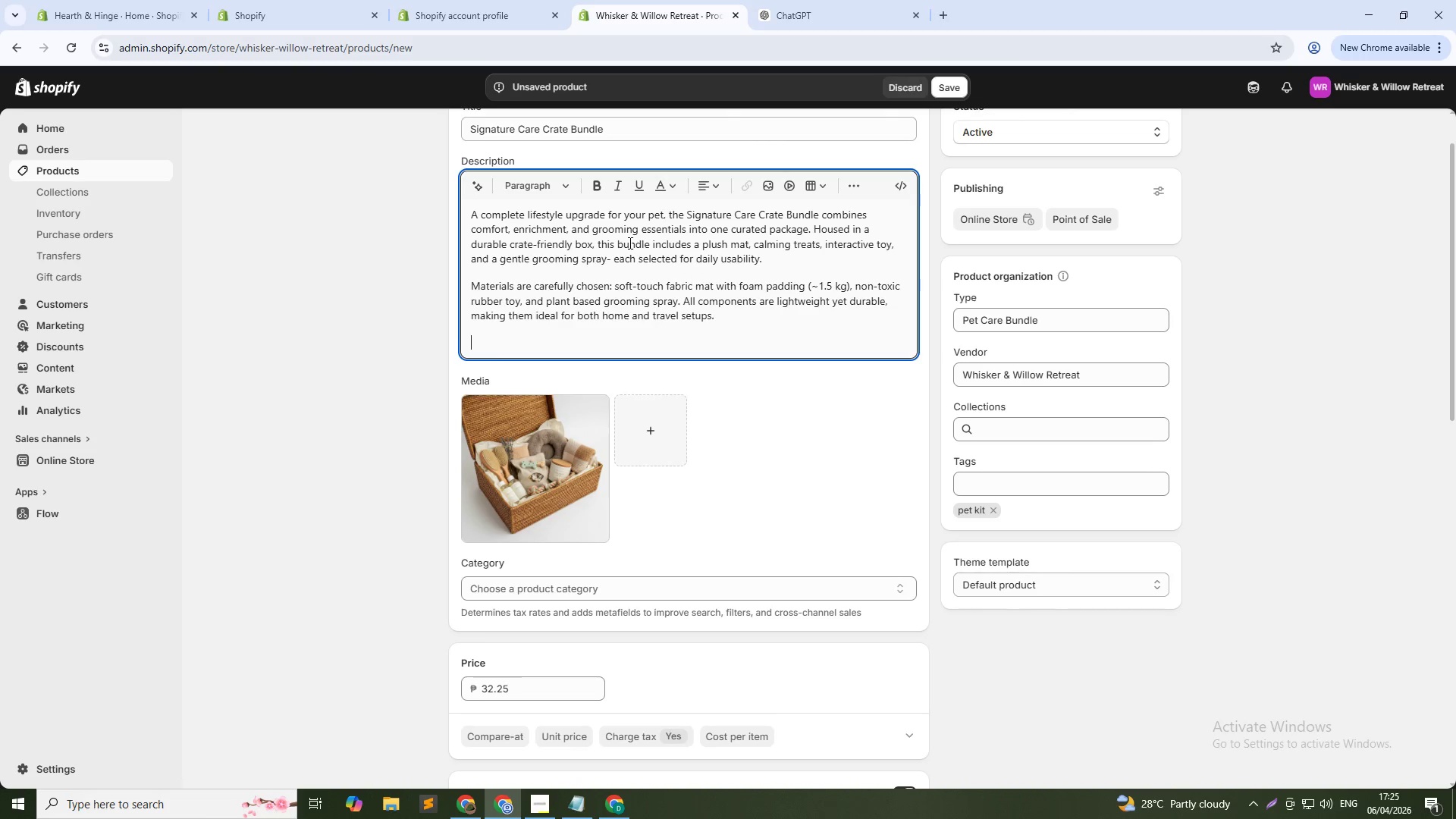 
hold_key(key=ShiftLeft, duration=0.42)
 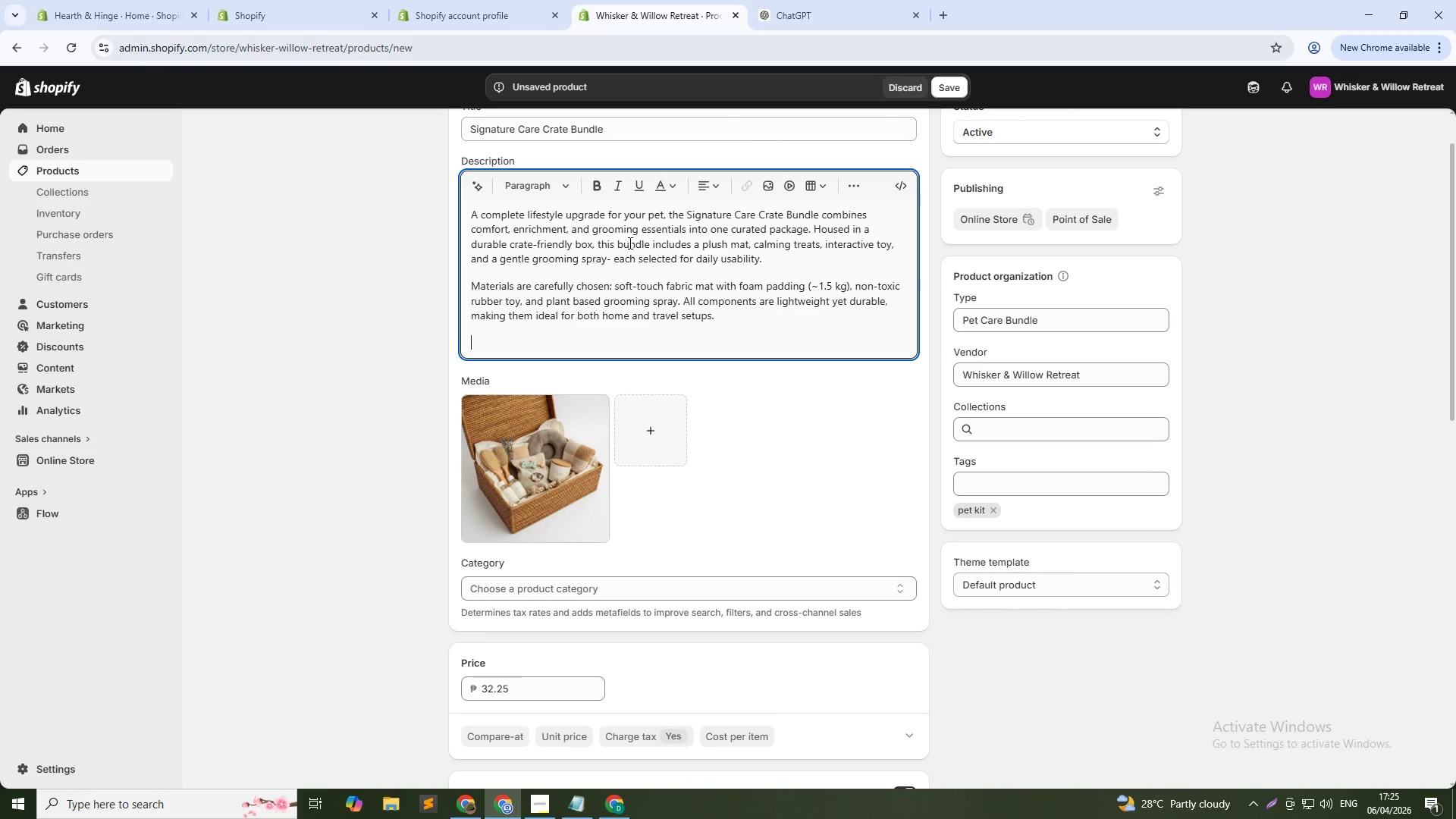 
type(The bundle is designed to simplify pet care rutines while enhancing yout)
key(Backspace)
type(r pet's environment. Whether you're setting up a cozy crate space or gifting a new pet parent, it delivery)
key(Backspace)
key(Backspace)
type(rs)
 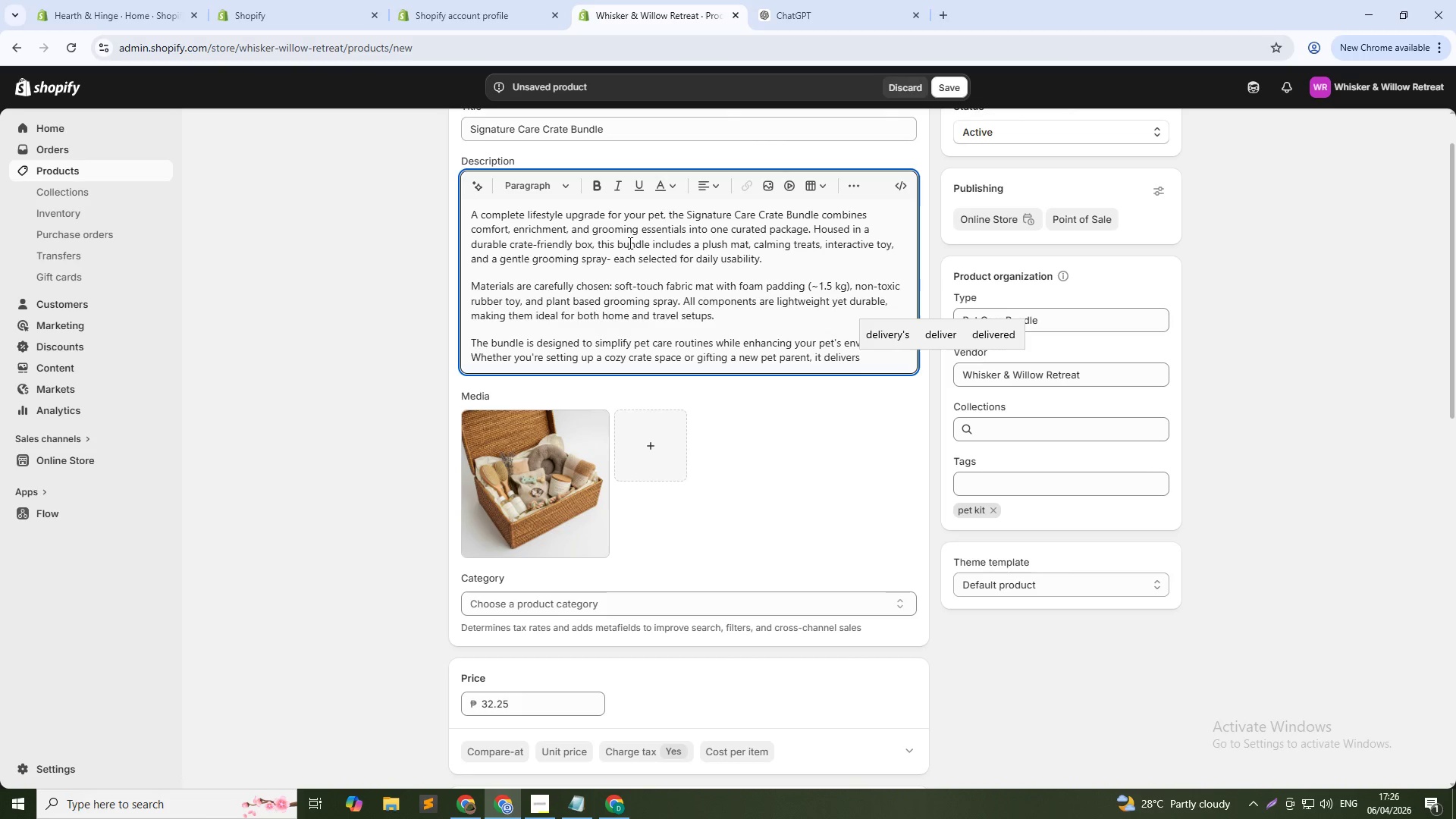 
type( both functoinality and as)
key(Backspace)
type(esthetic appeal.)
 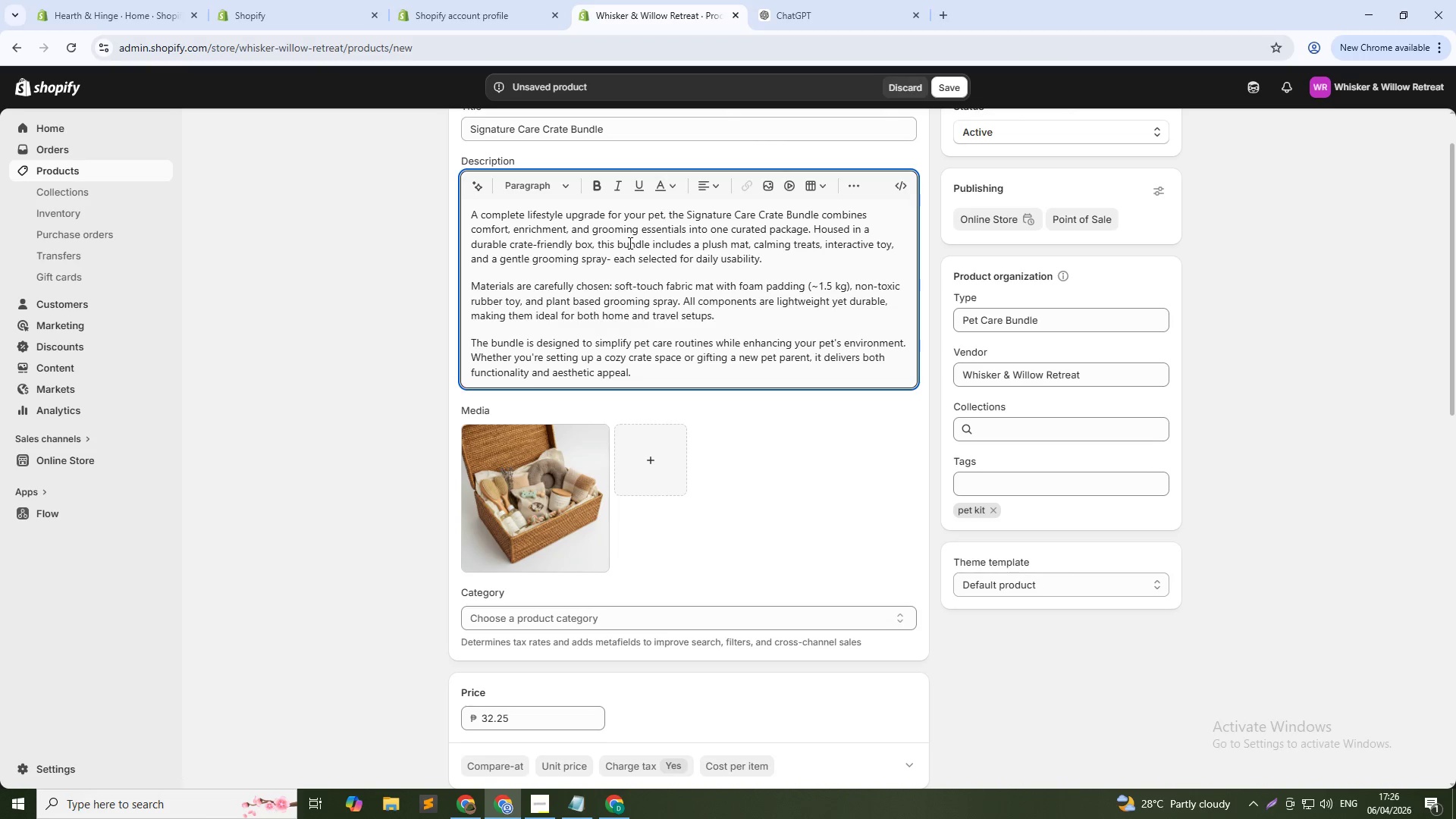 
key(Enter)
 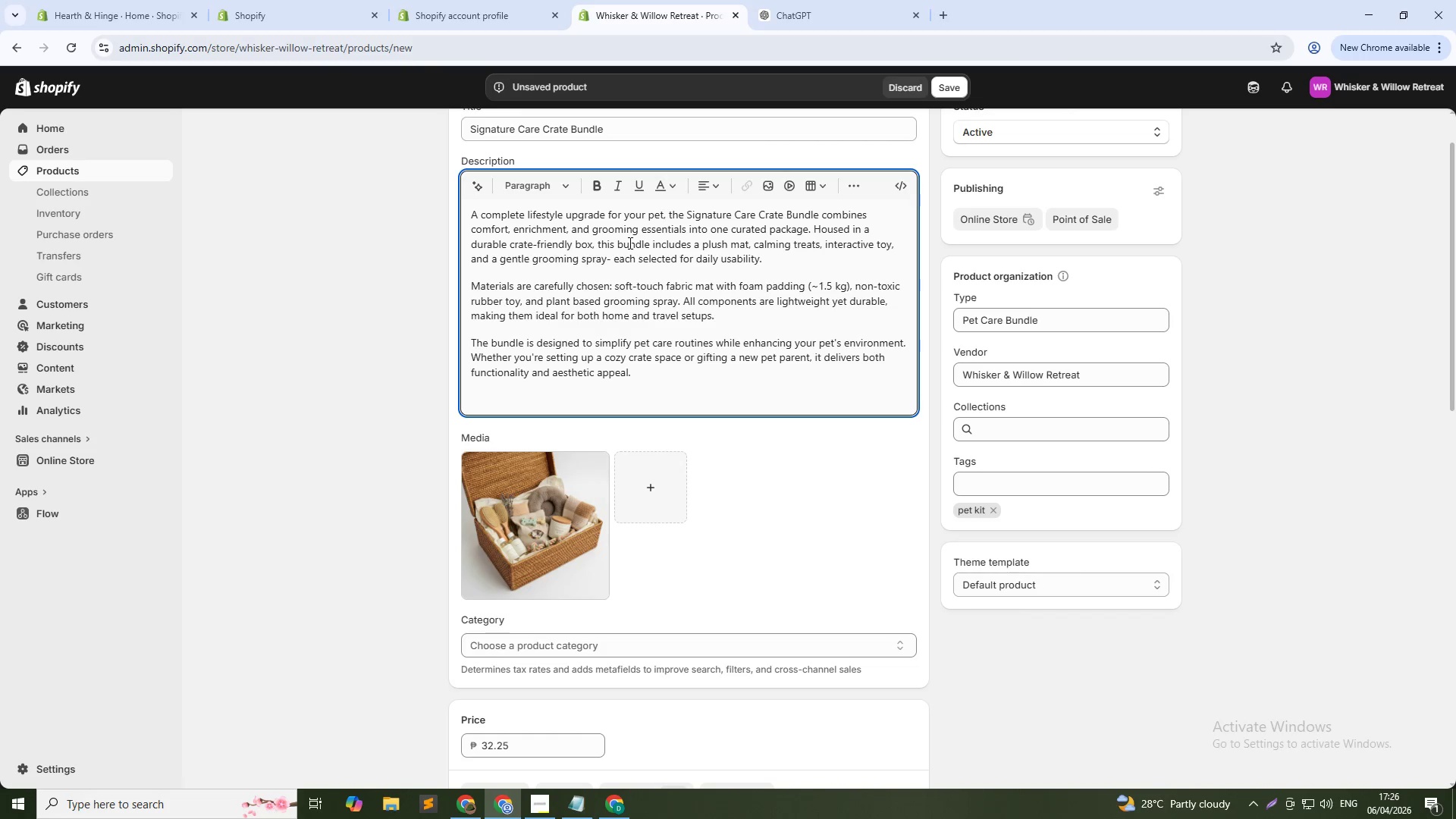 
type(It's not js)
key(Backspace)
type(ust a kit- i)
key(Backspace)
key(Backspace)
key(Backspace)
type( - it's a ready m)
key(Backspace)
key(Backspace)
type(-made comfort ecosystem that helps pets fell secure, envi)
key(Backspace)
key(Backspace)
type(tertained, and well cared form from day one.)
 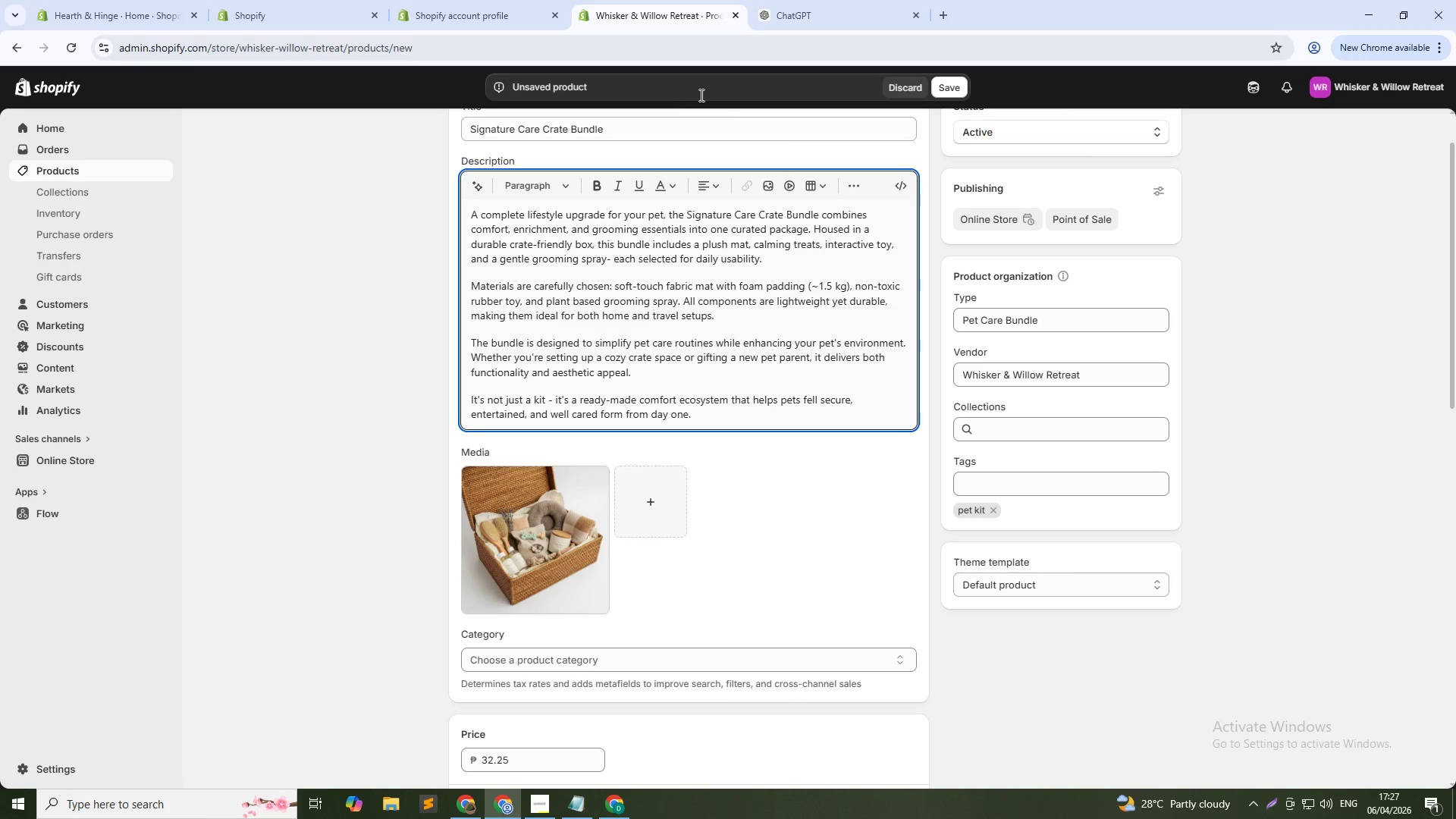 
scroll: coordinate [683, 359], scroll_direction: down, amount: 9.0
 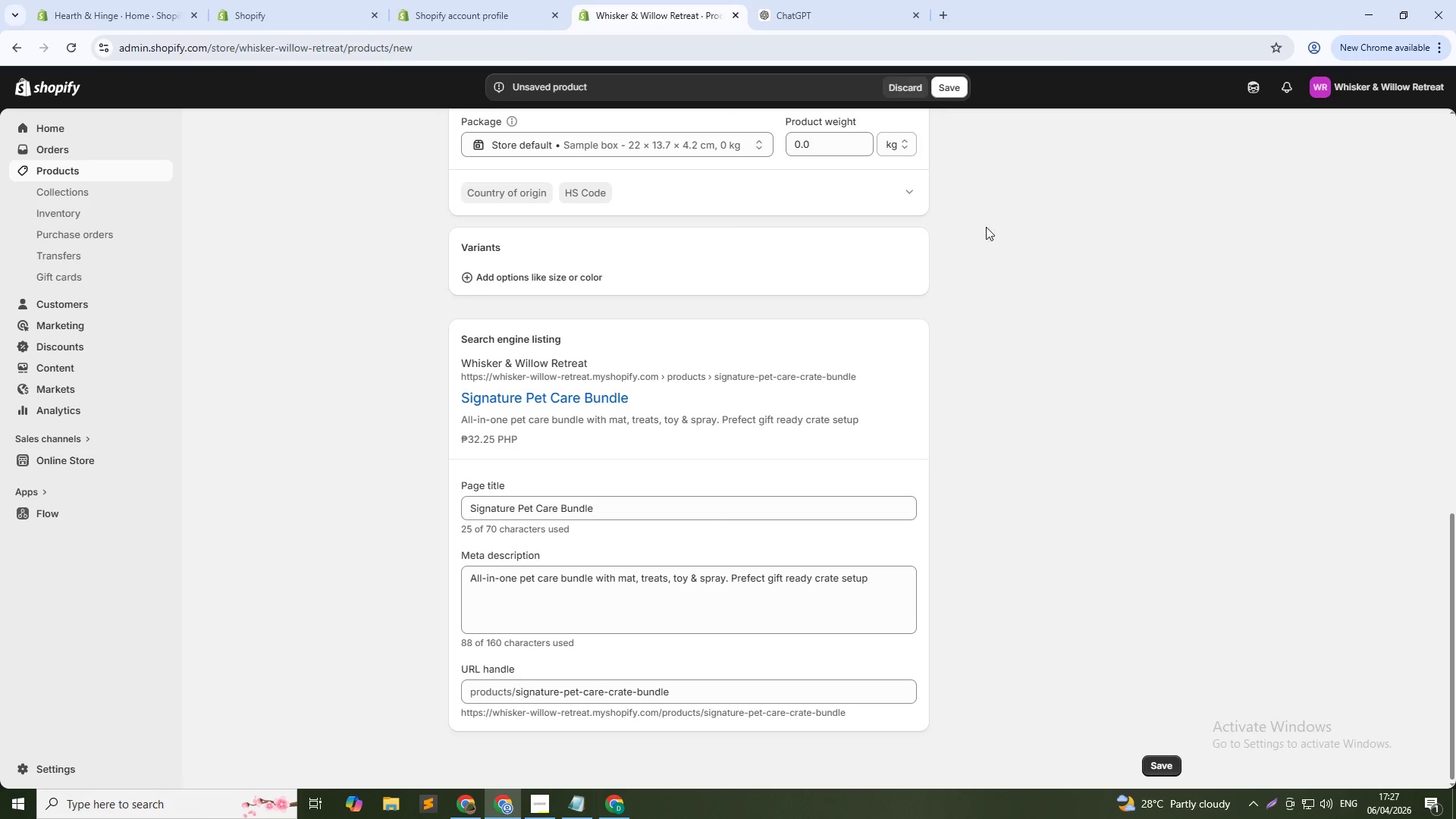 
left_click([953, 84])
 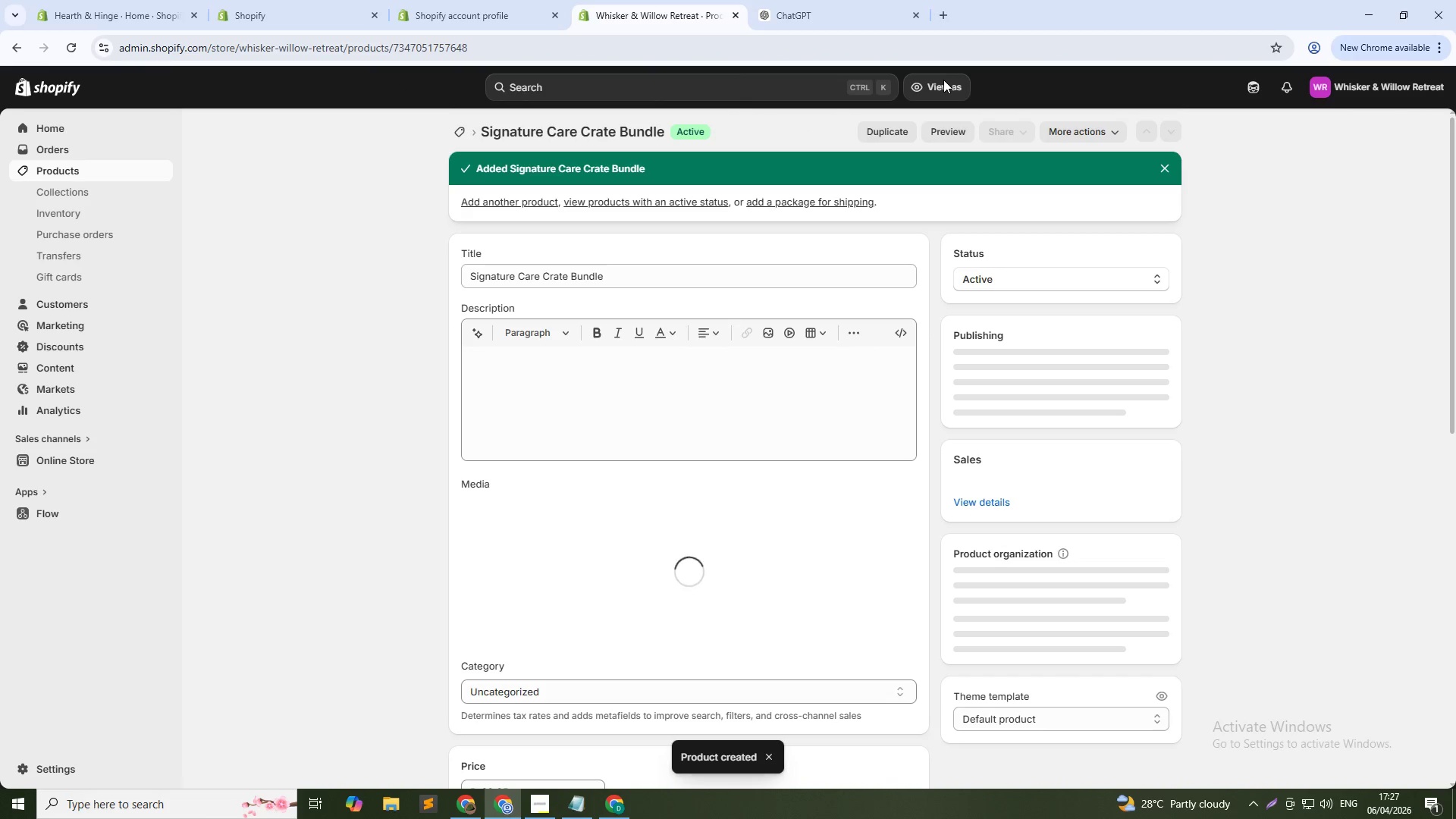 
wait(13.03)
 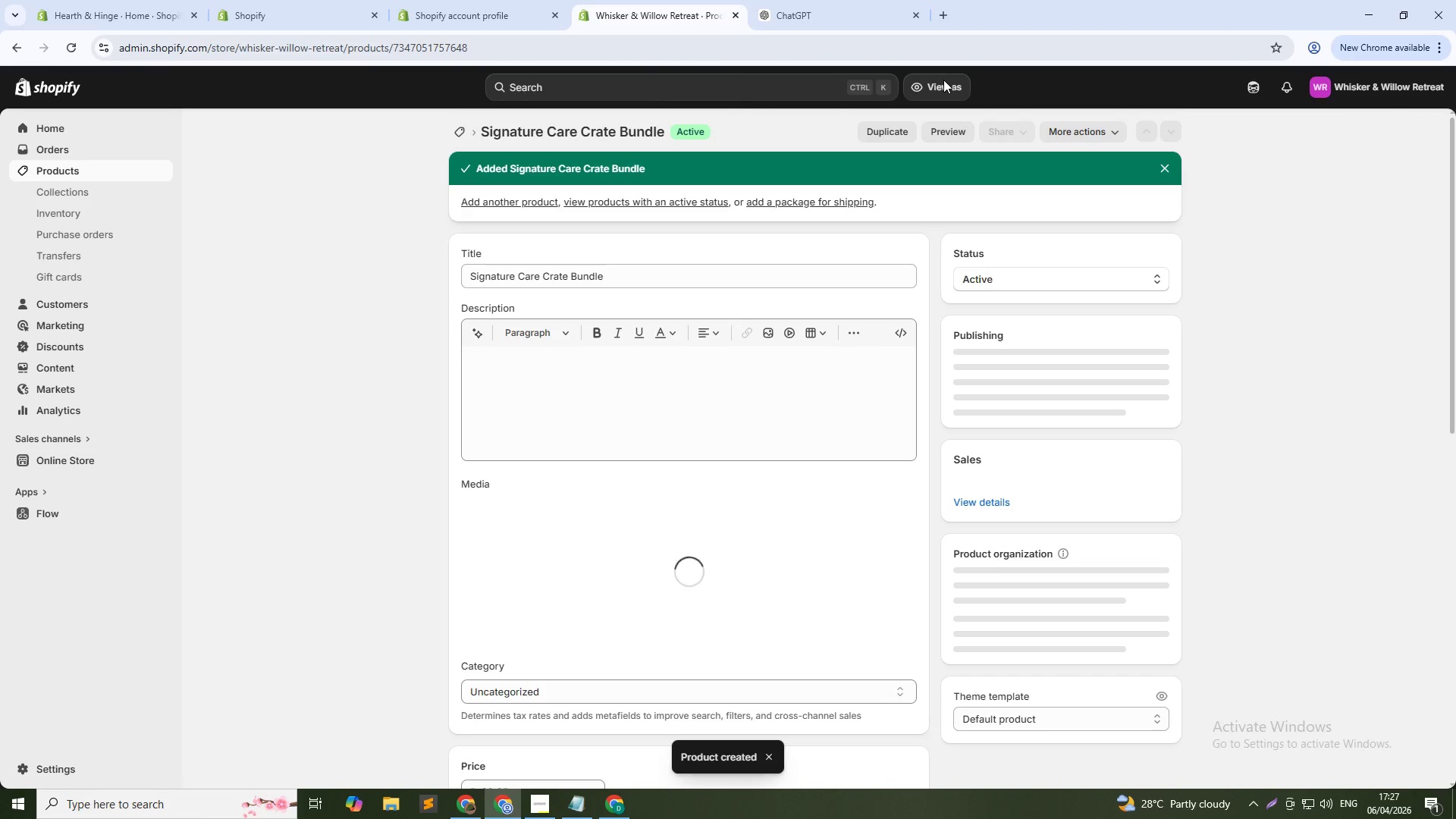 
left_click([450, 127])
 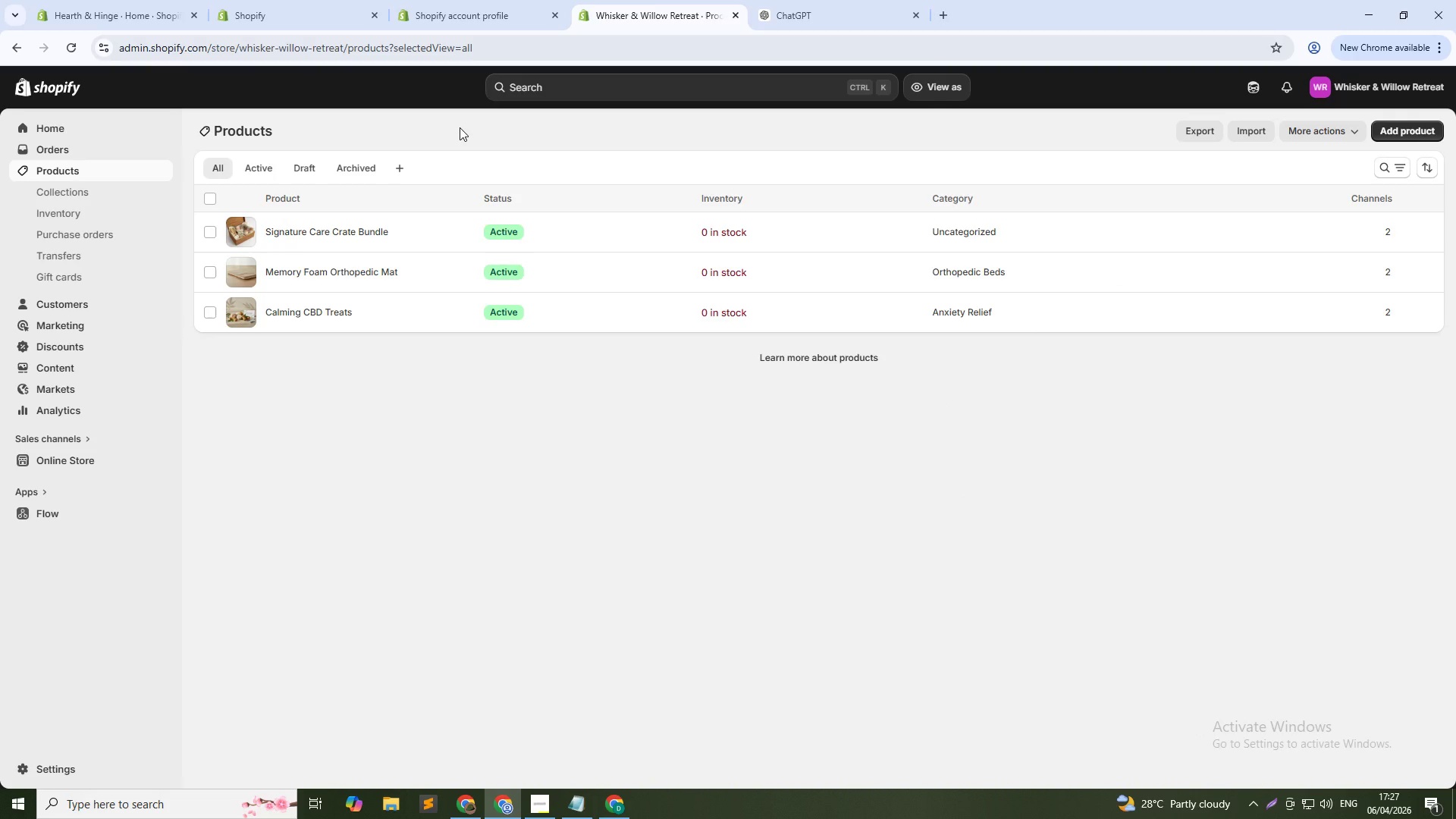 
wait(12.86)
 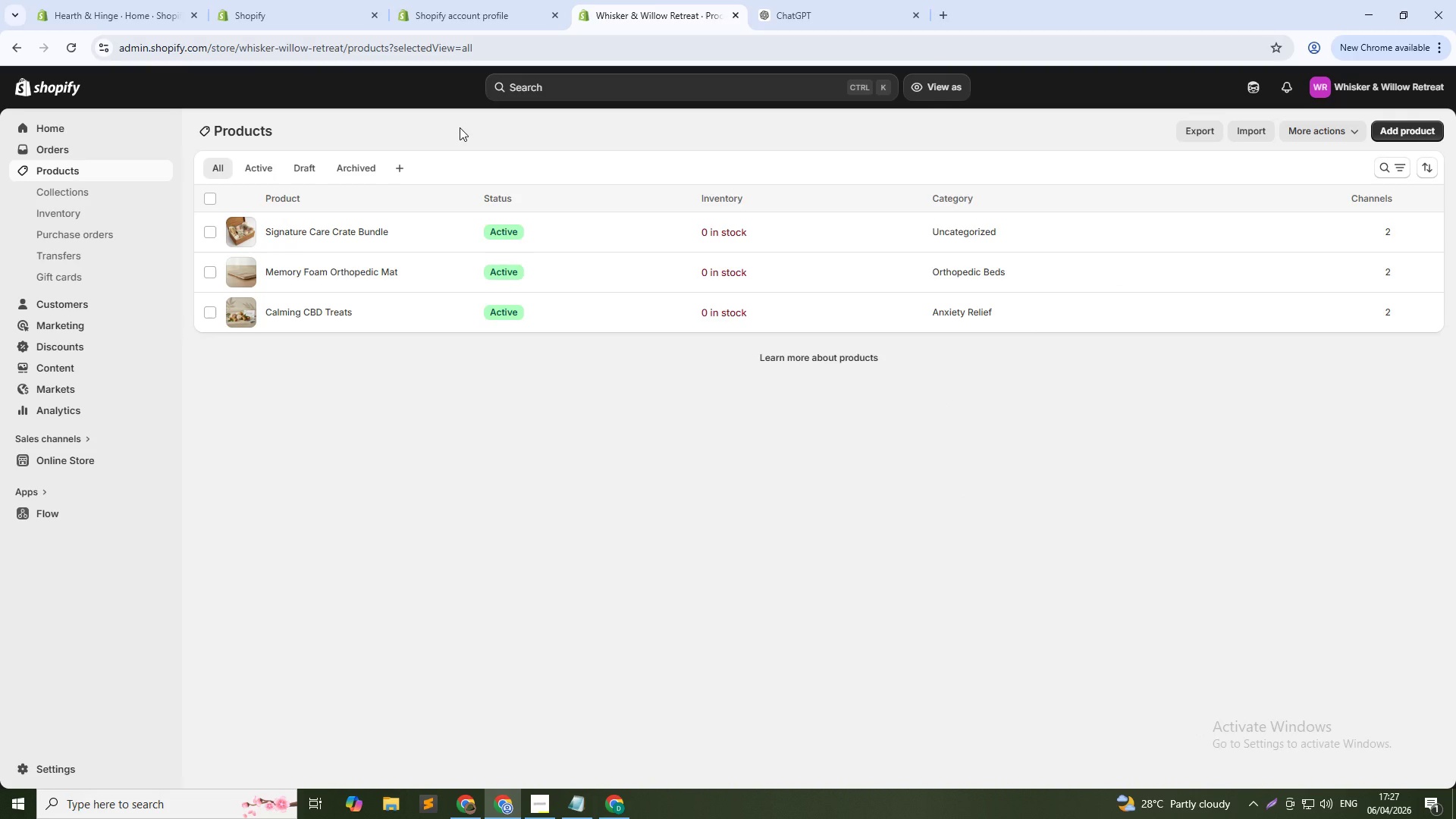 
key(Space)
 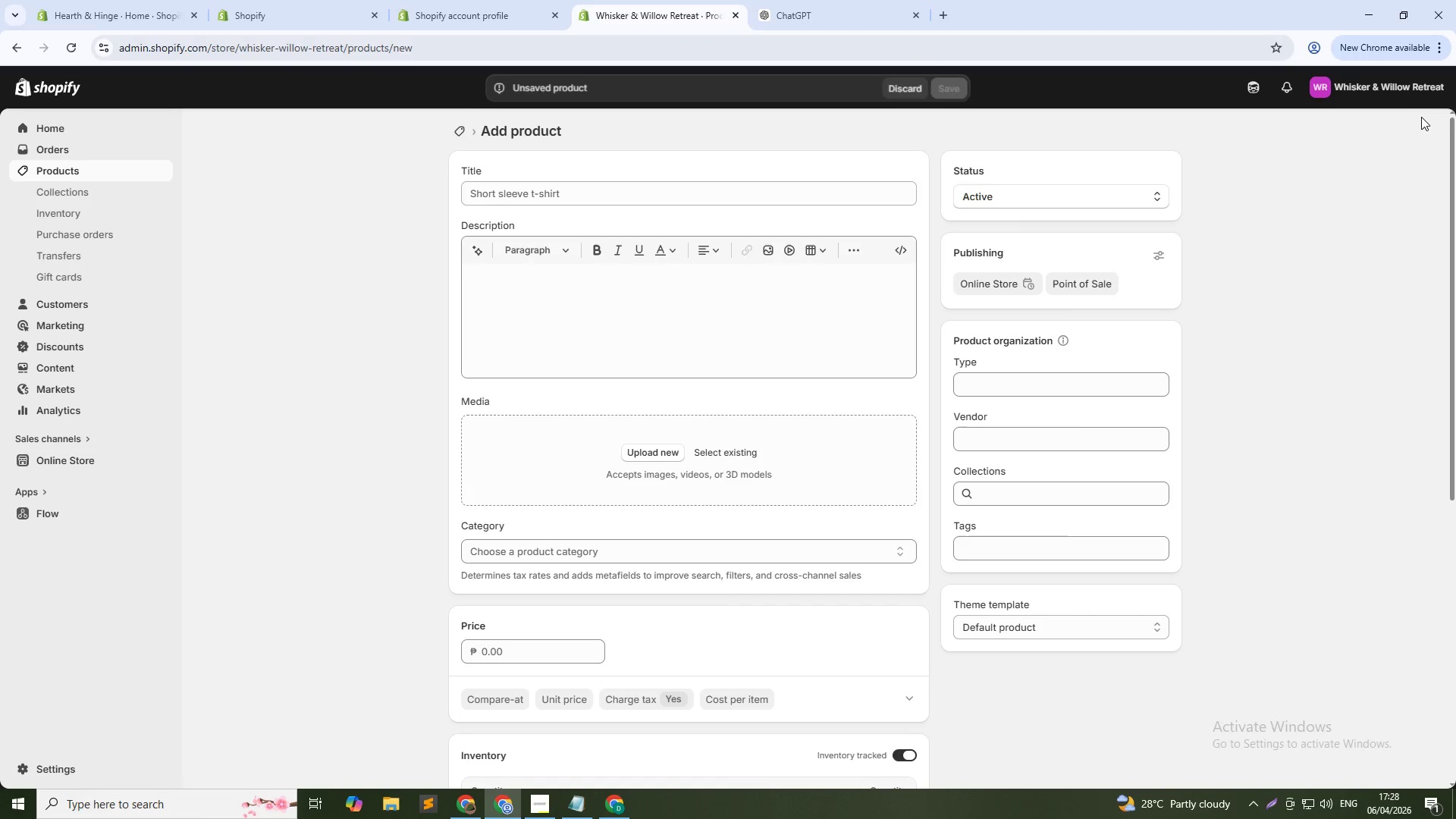 
wait(7.19)
 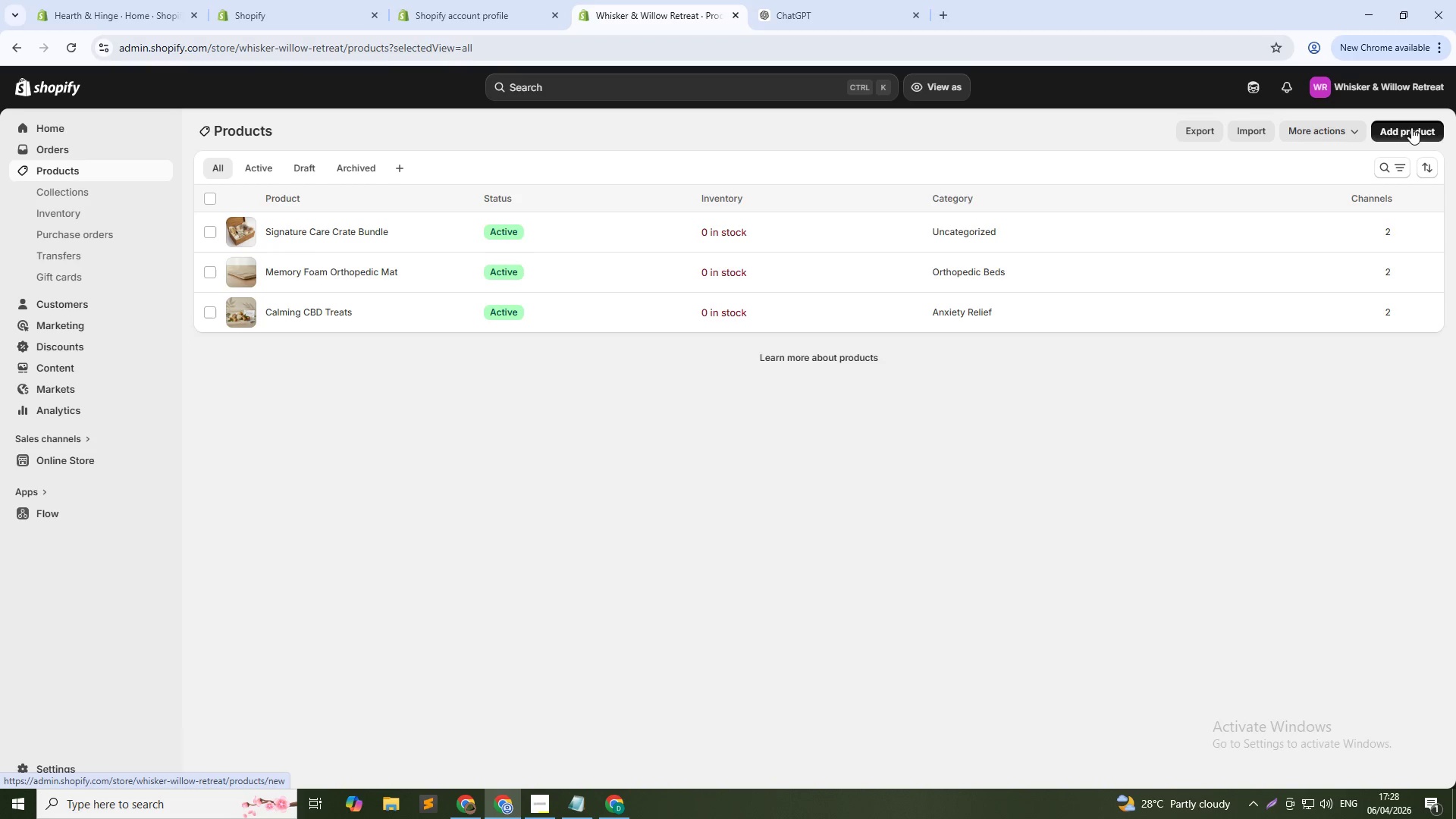 
left_click([718, 196])
 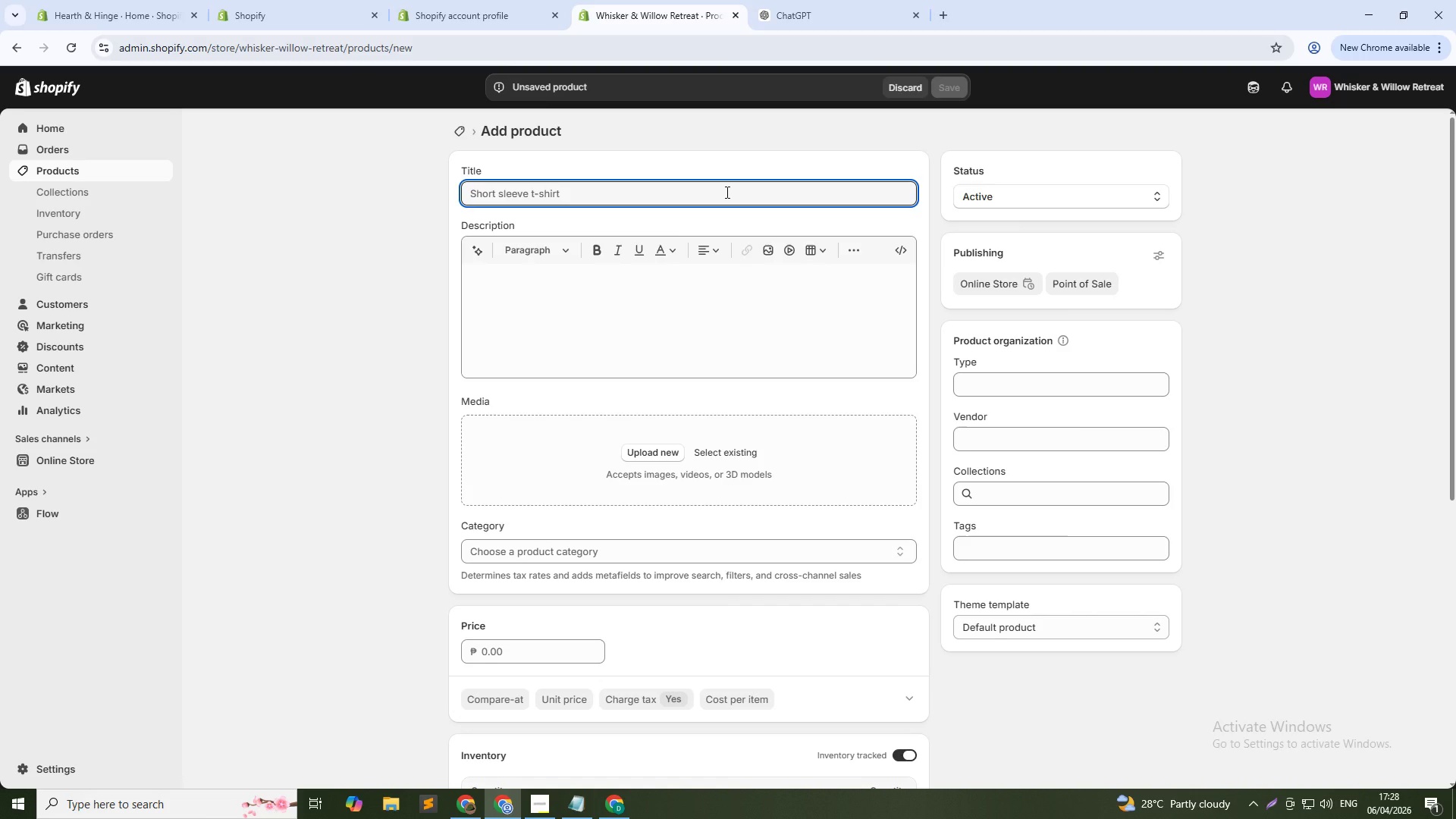 
type(Aromatheraphy)
 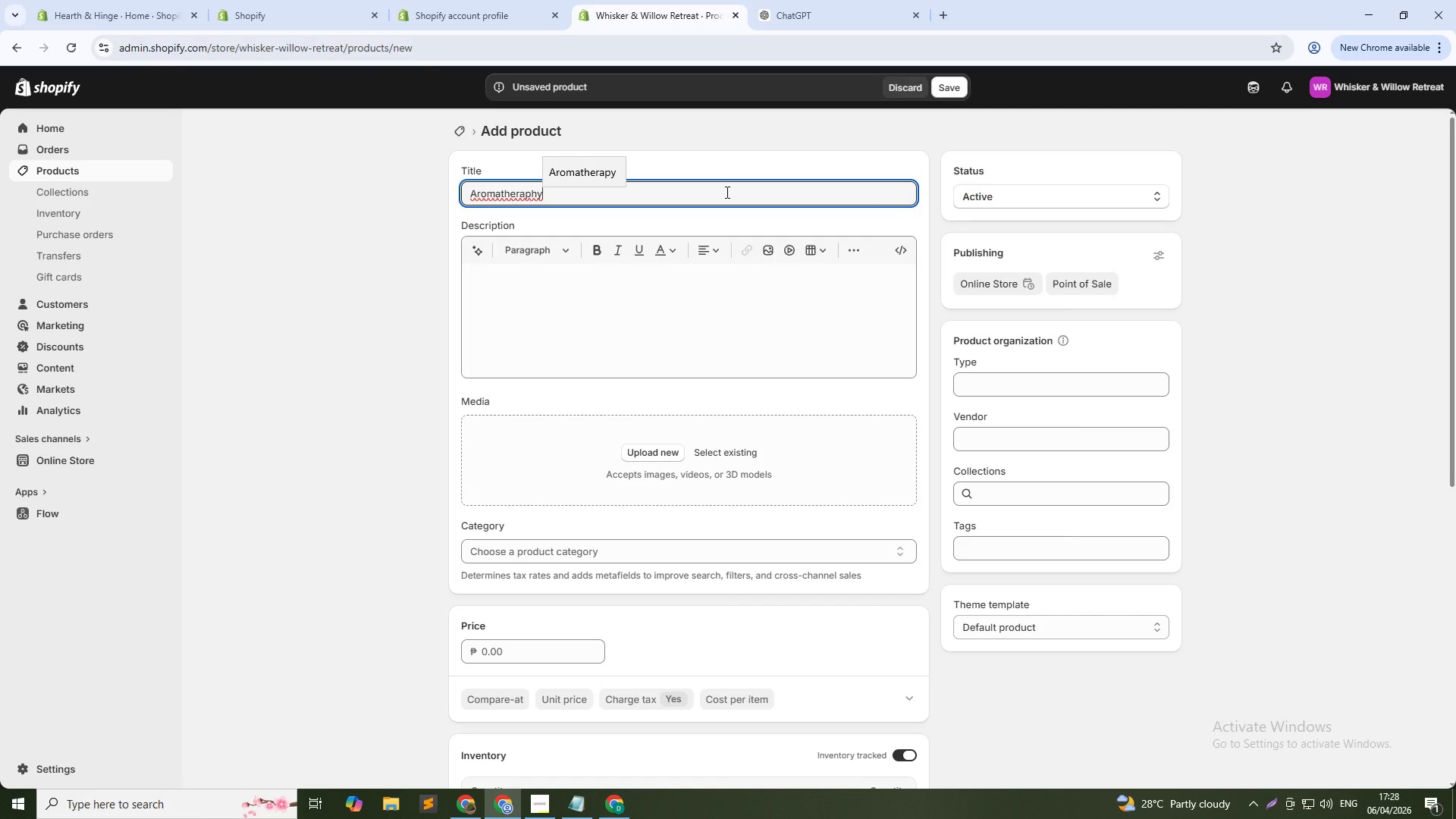 
type( Grooming P)
key(Backspace)
type(Spray)
 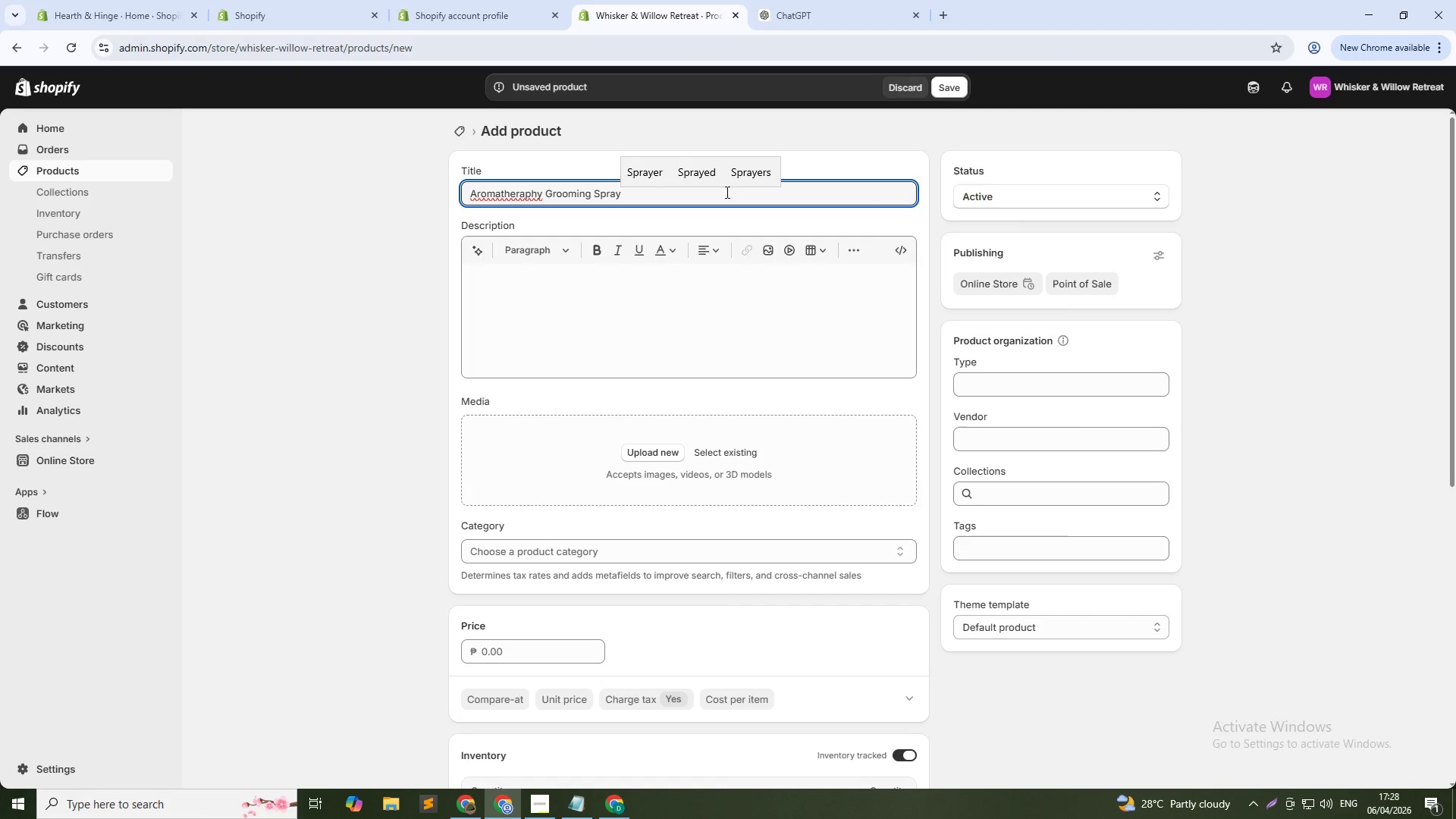 
left_click([550, 280])
 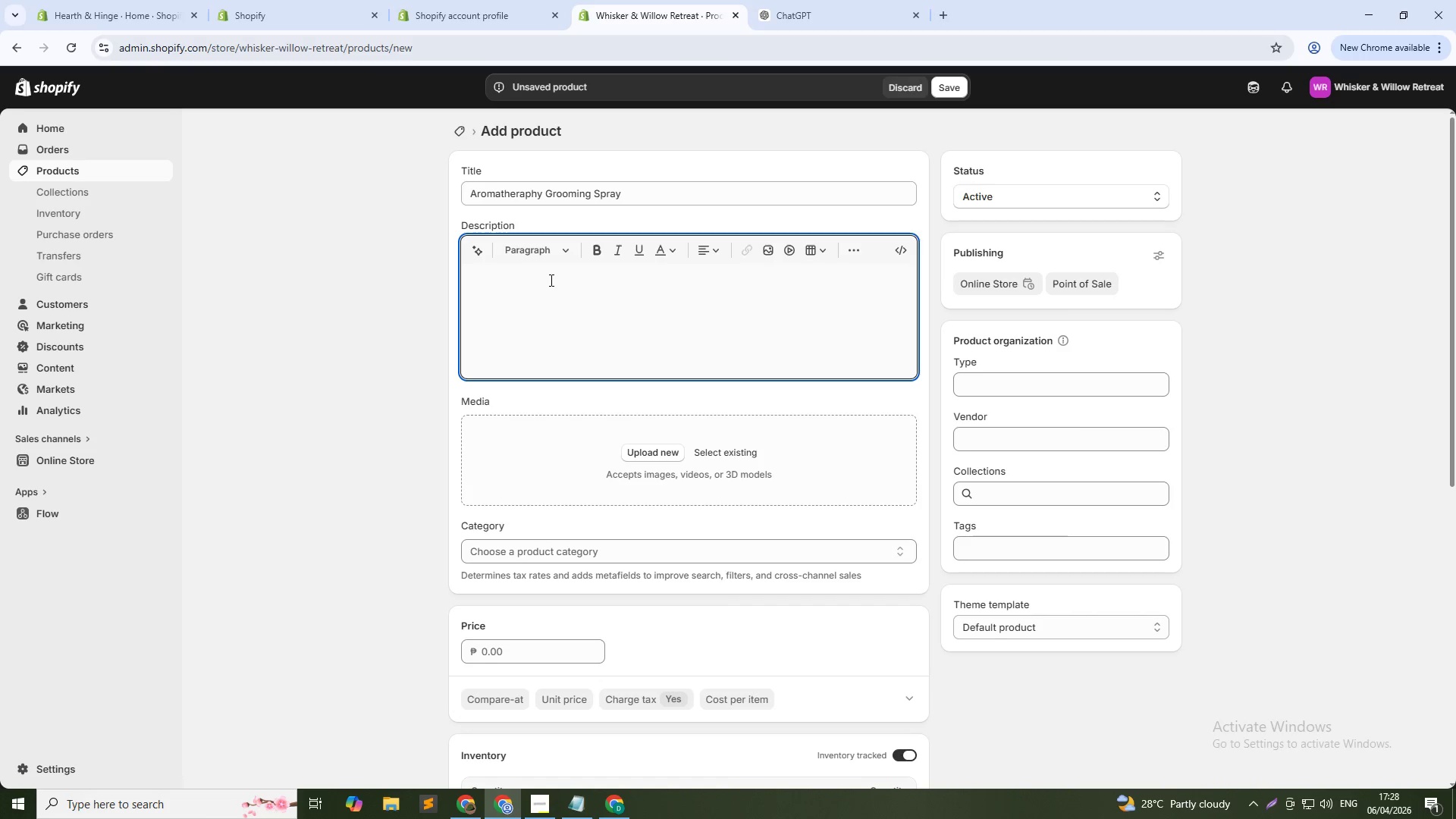 
type(Bring spa-level )
 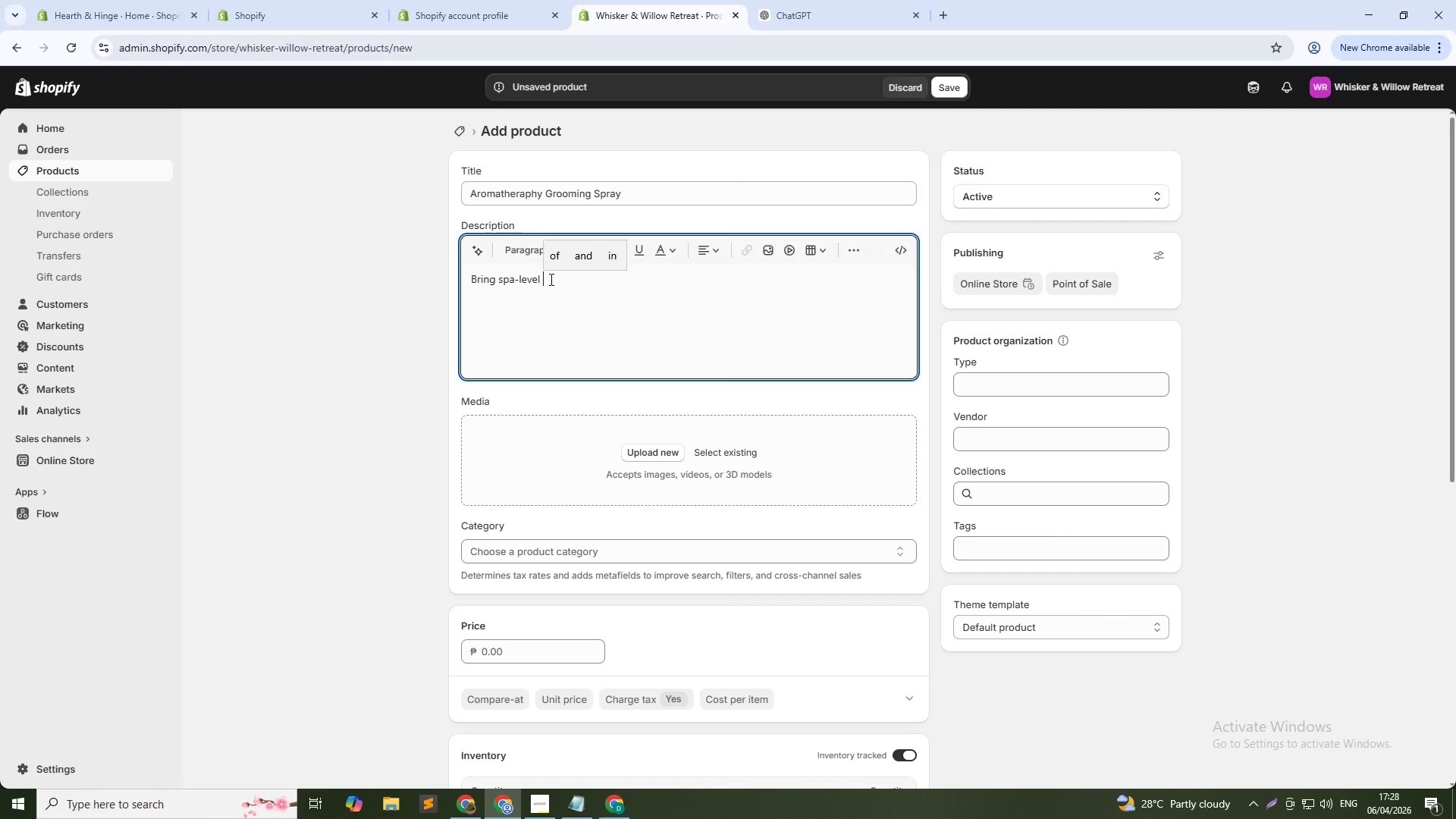 
type(calm into your pet's daily routine with this aromatheraphy grooming spray. Infused with a)
key(Backspace)
type(natural lavender and )
 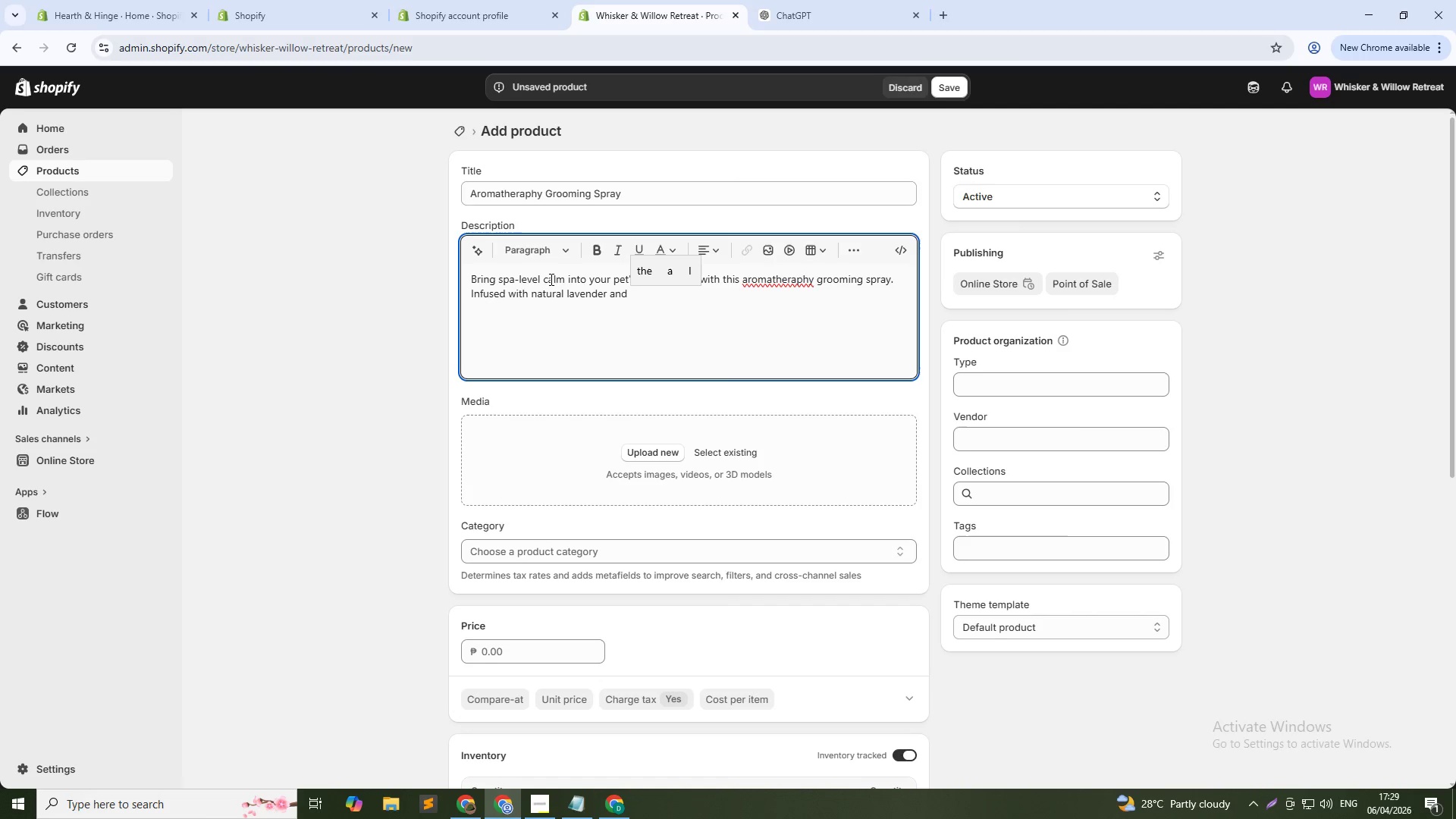 
left_click([785, 276])
 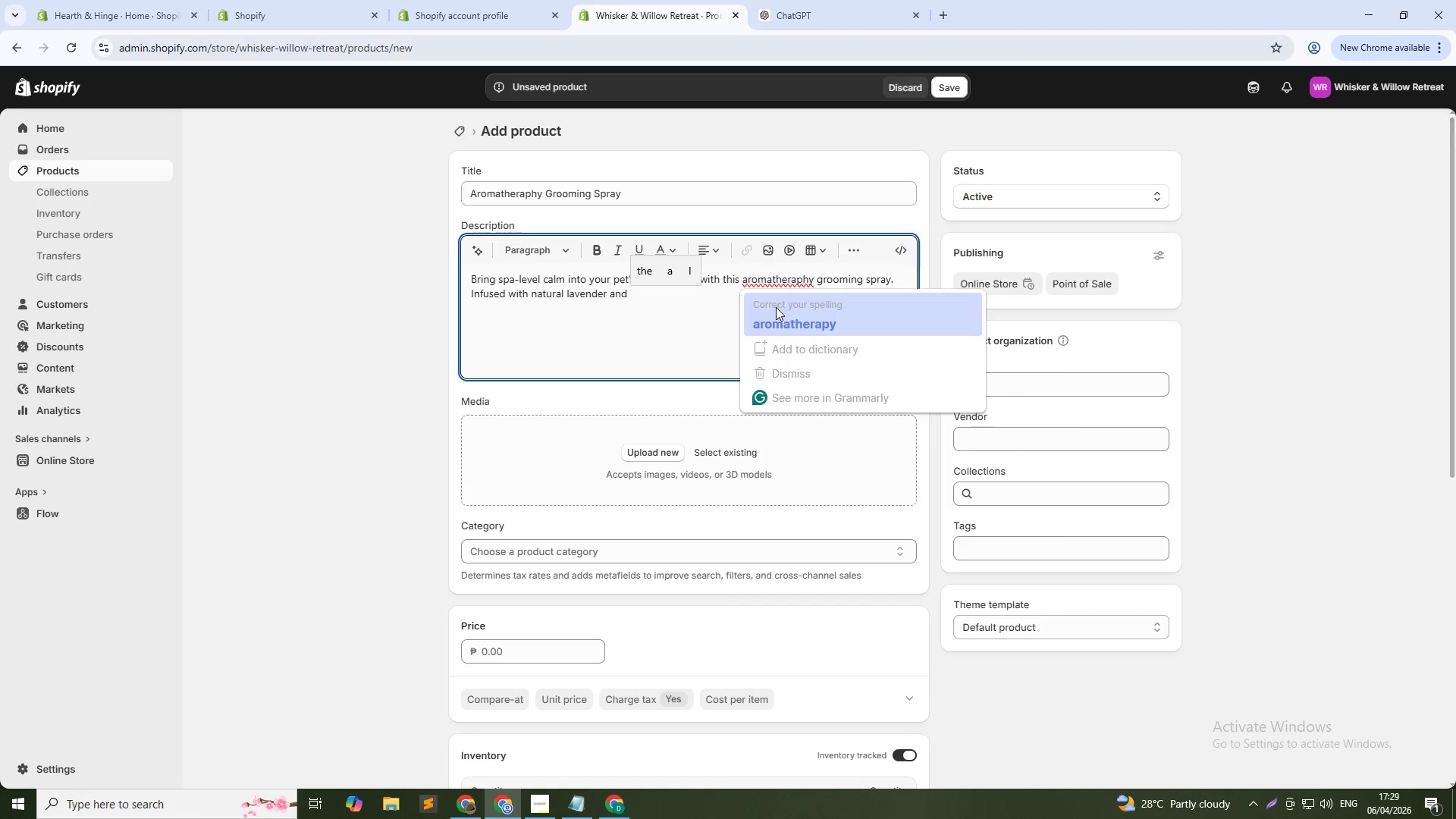 
left_click([777, 313])
 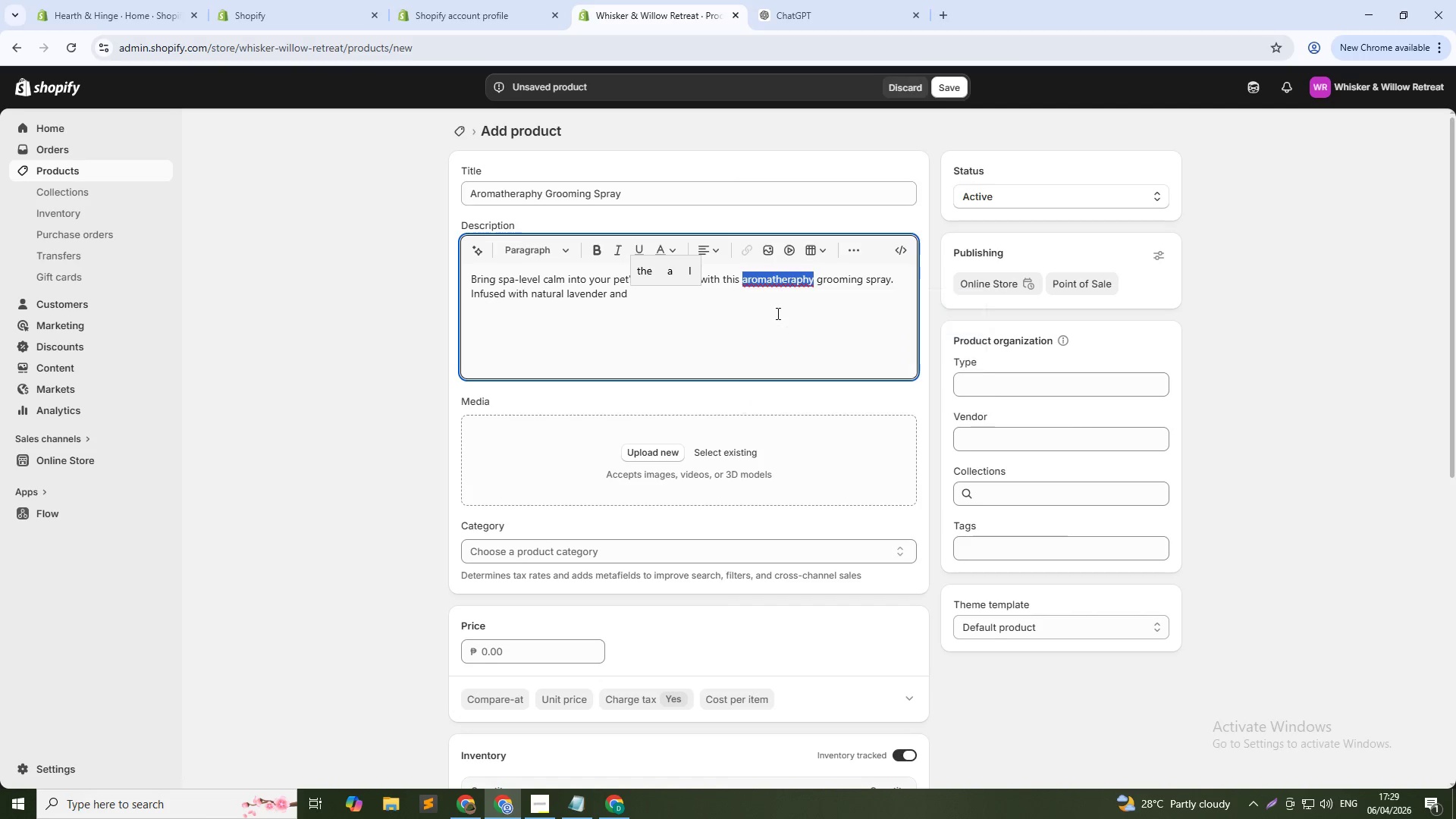 
key(Unknown)
 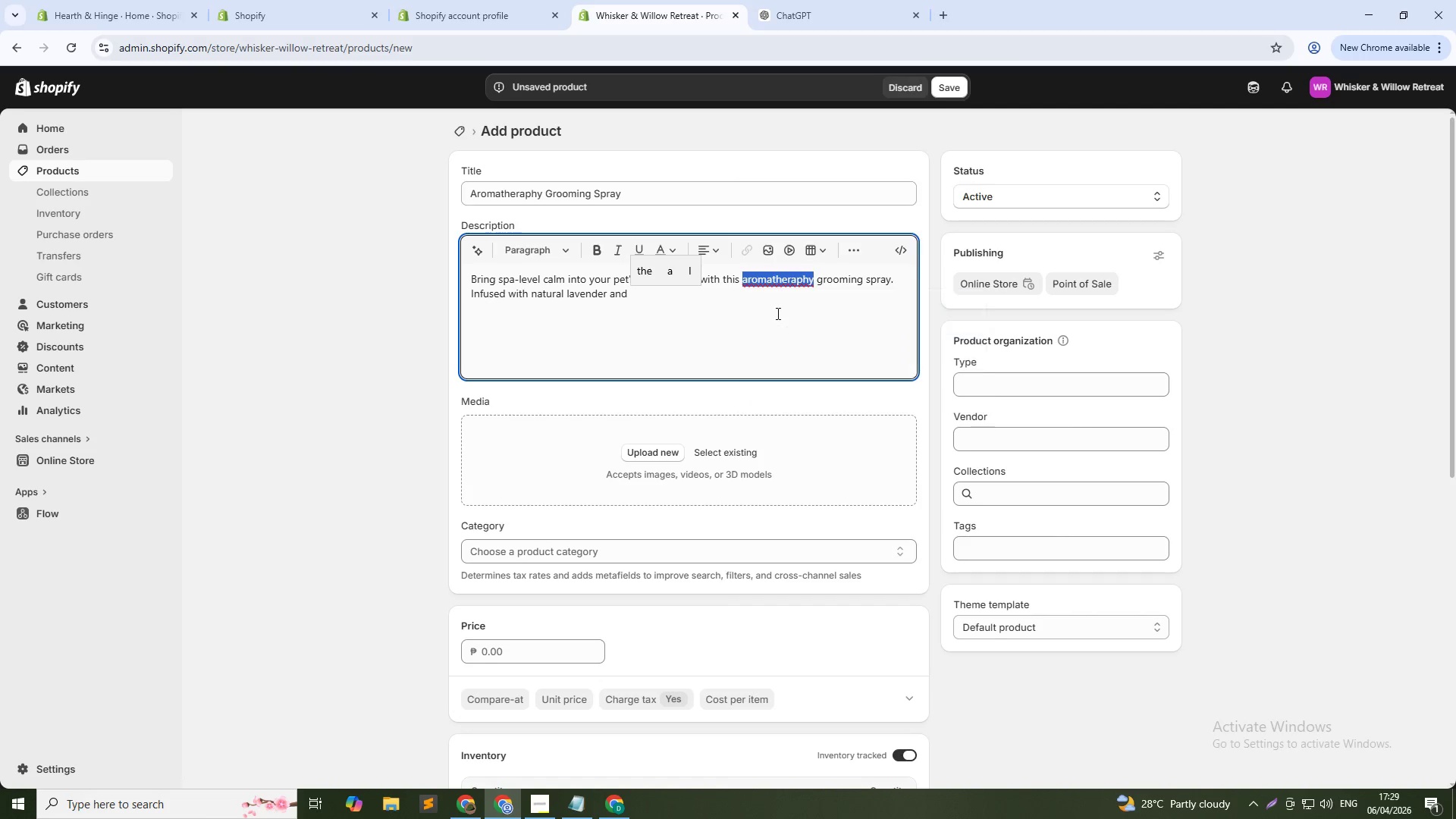 
key(Unknown)
 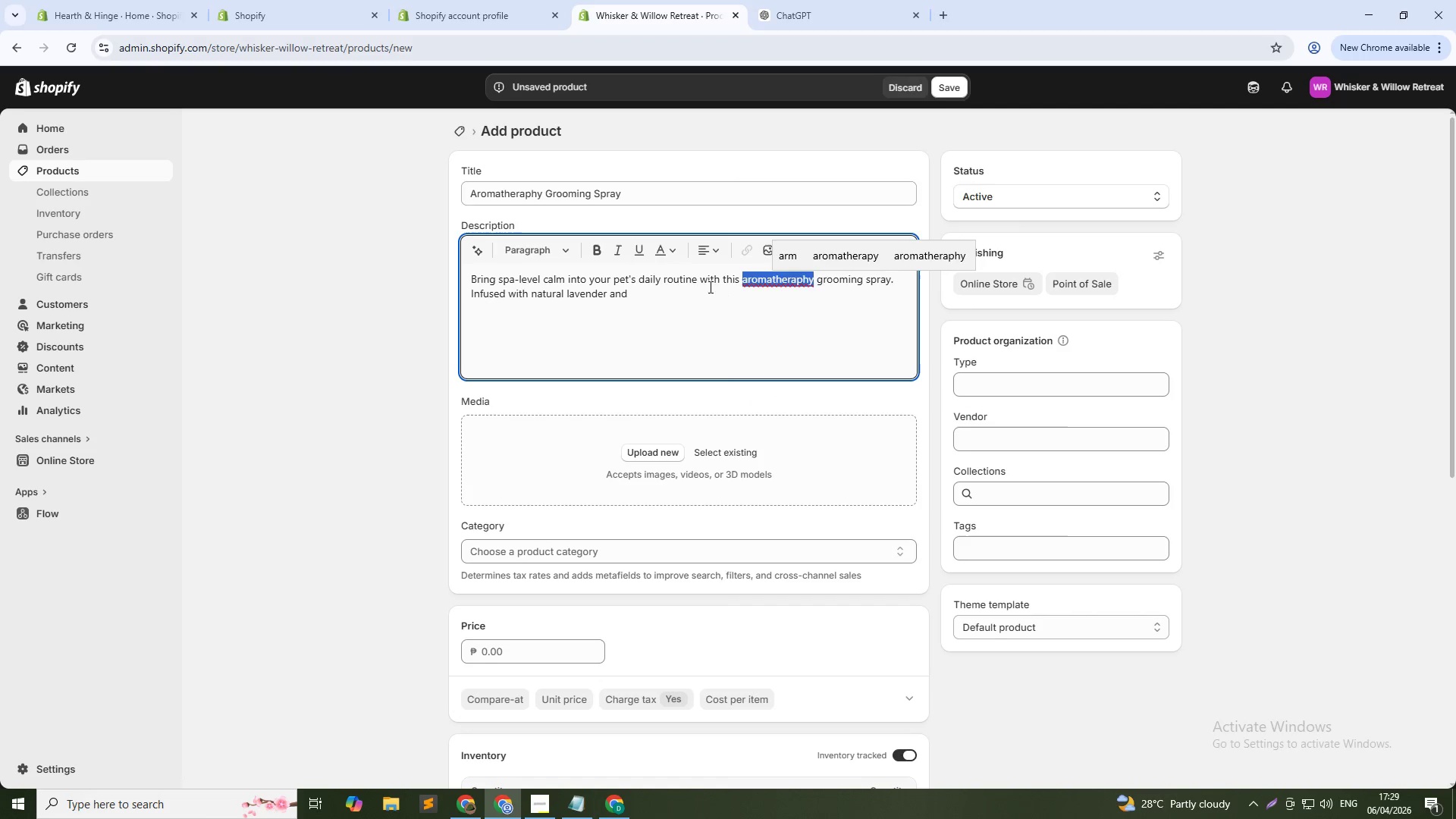 
key(Unknown)
 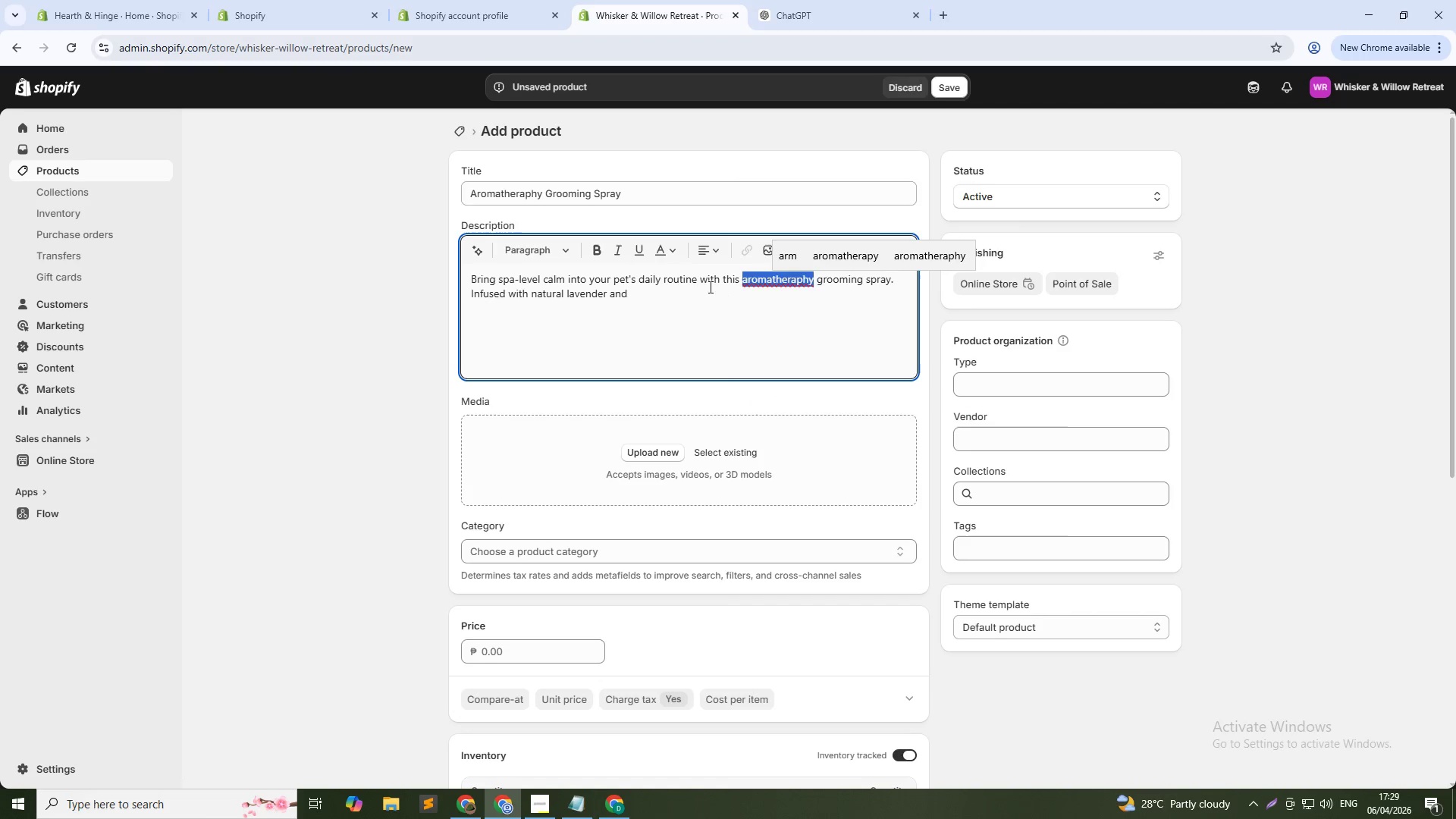 
key(Unknown)
 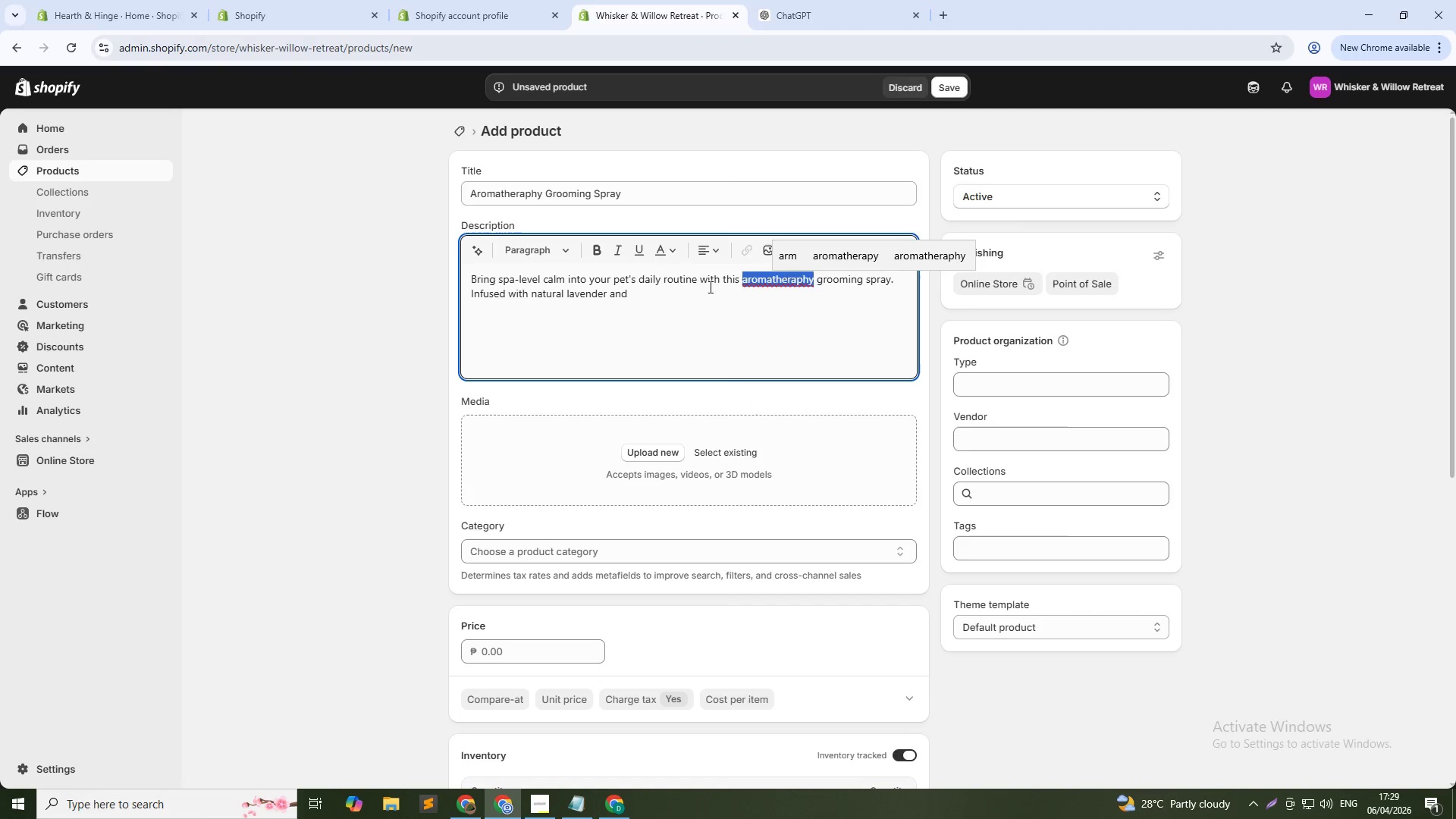 
key(Unknown)
 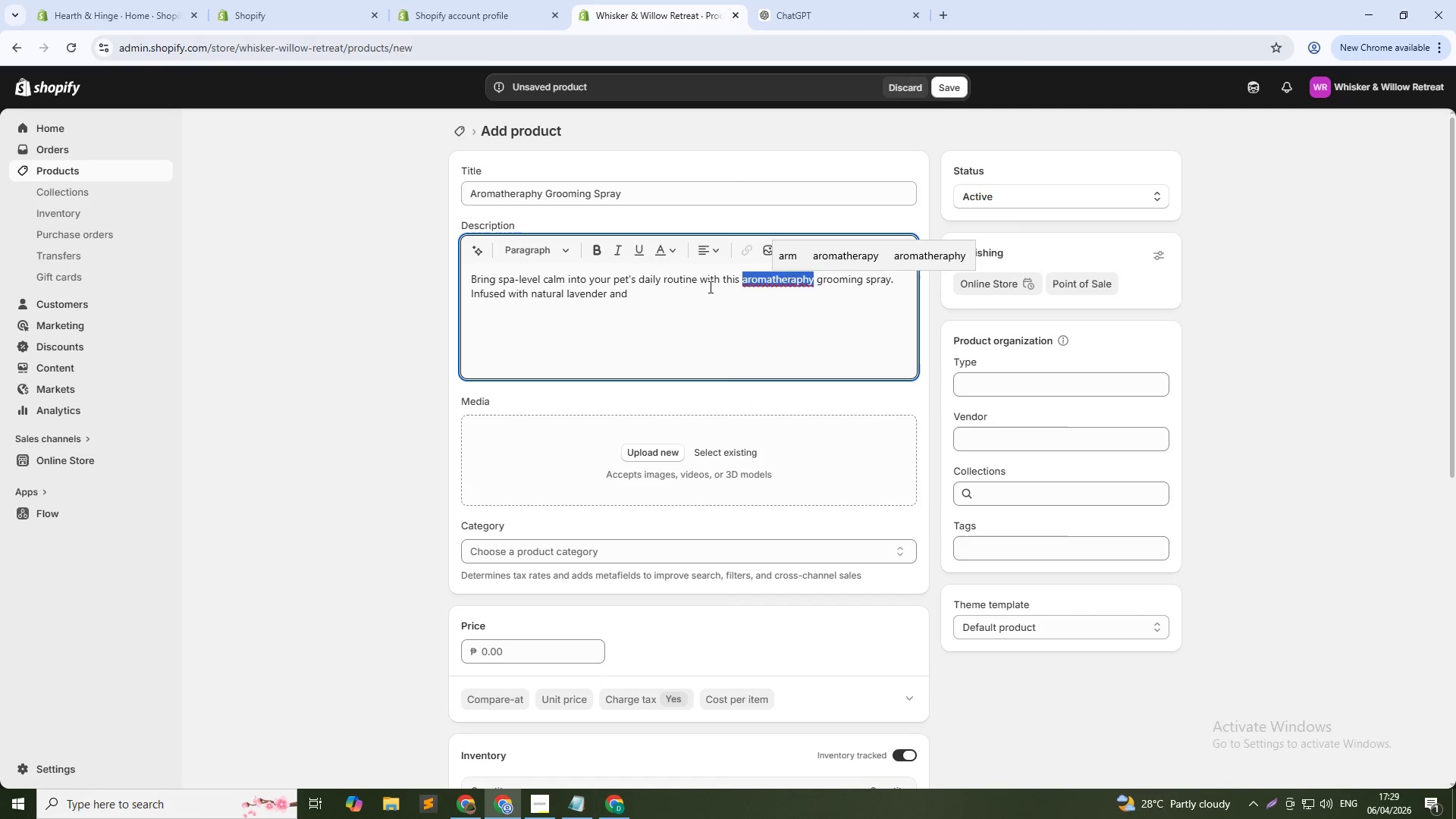 
left_click([677, 294])
 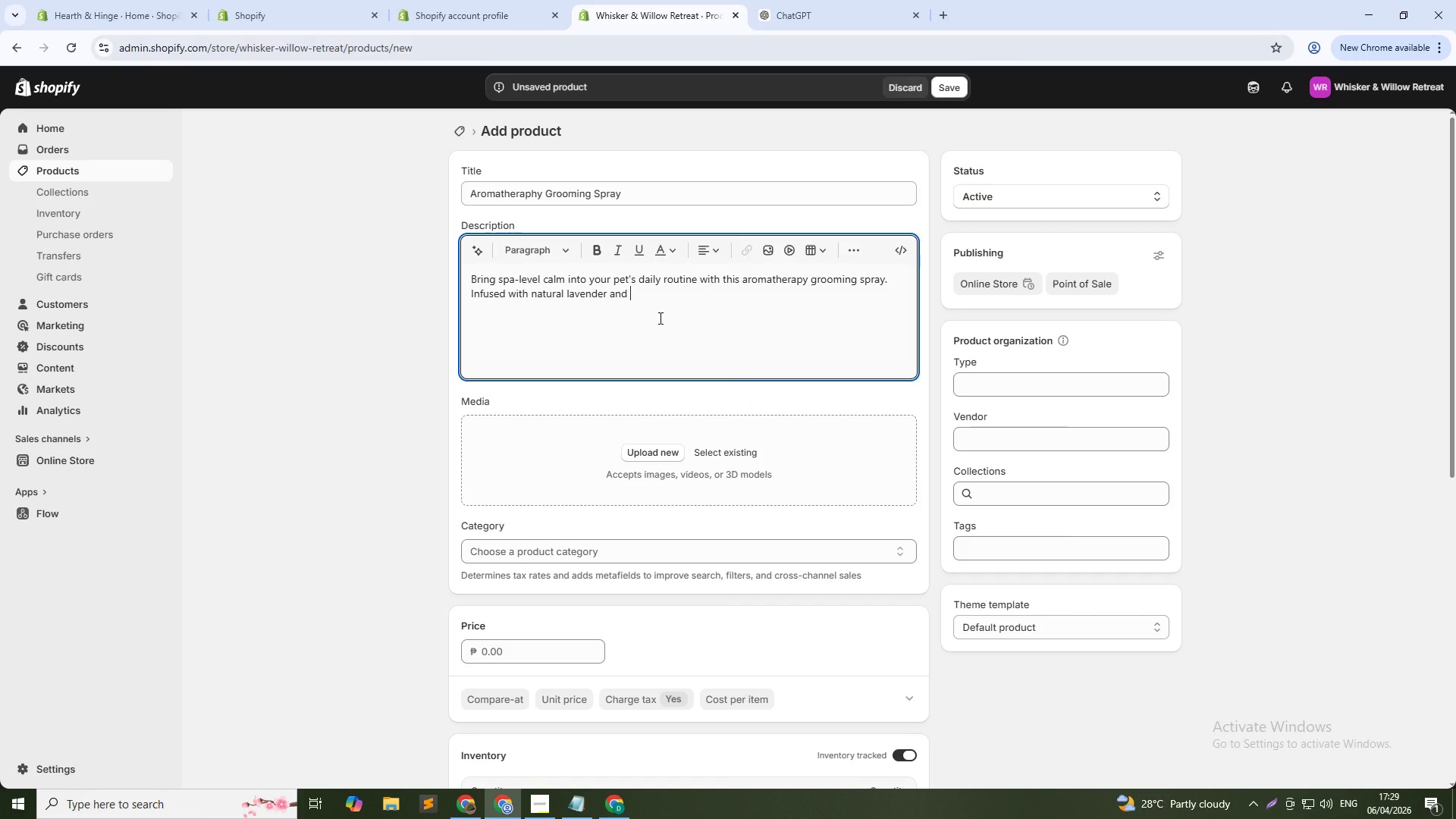 
wait(5.95)
 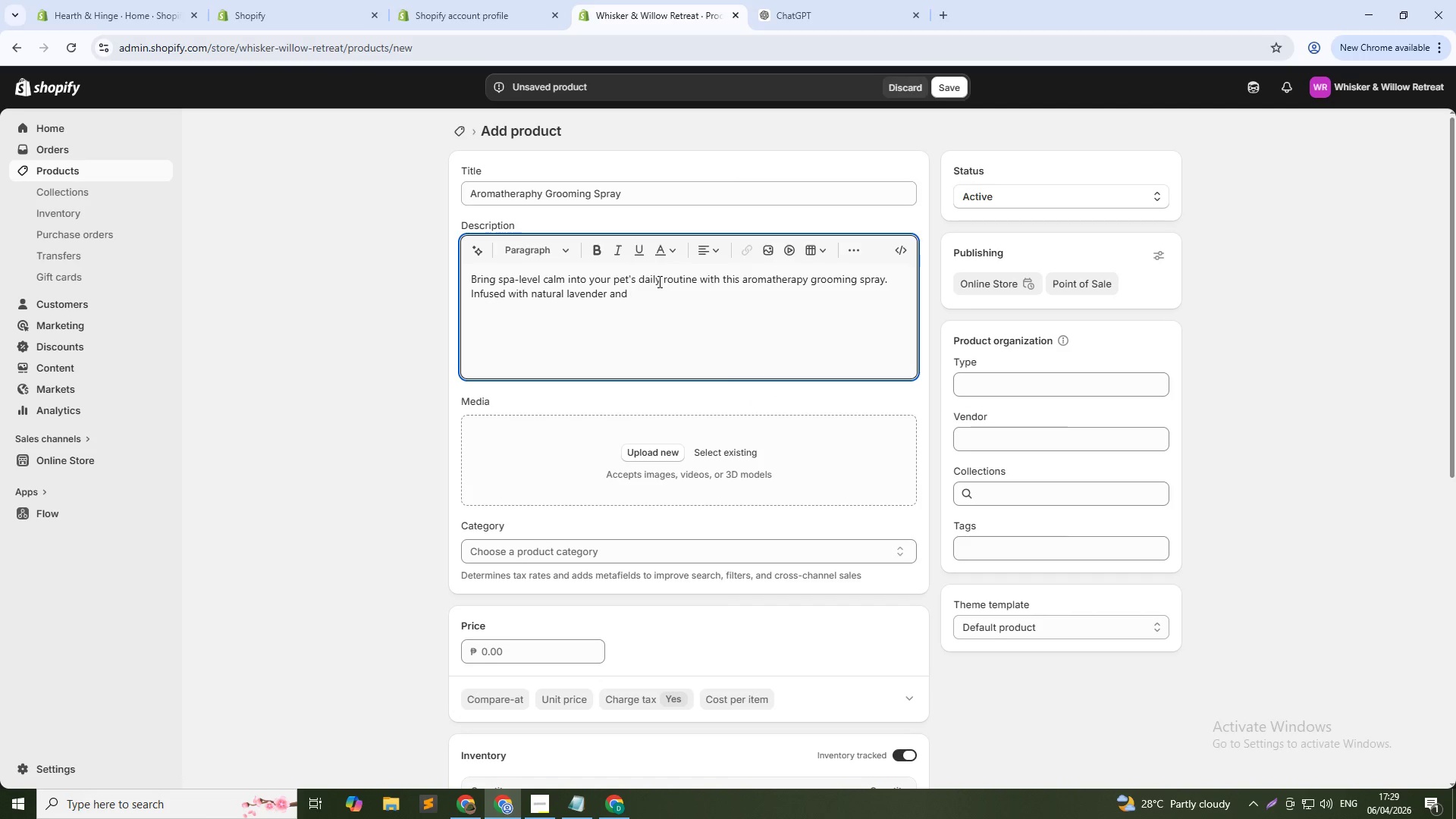 
type(chamomile extracts, it helps soothe anxiety h)
key(Backspace)
type(while leaving the coat lightly fragranced and refreshed.)
 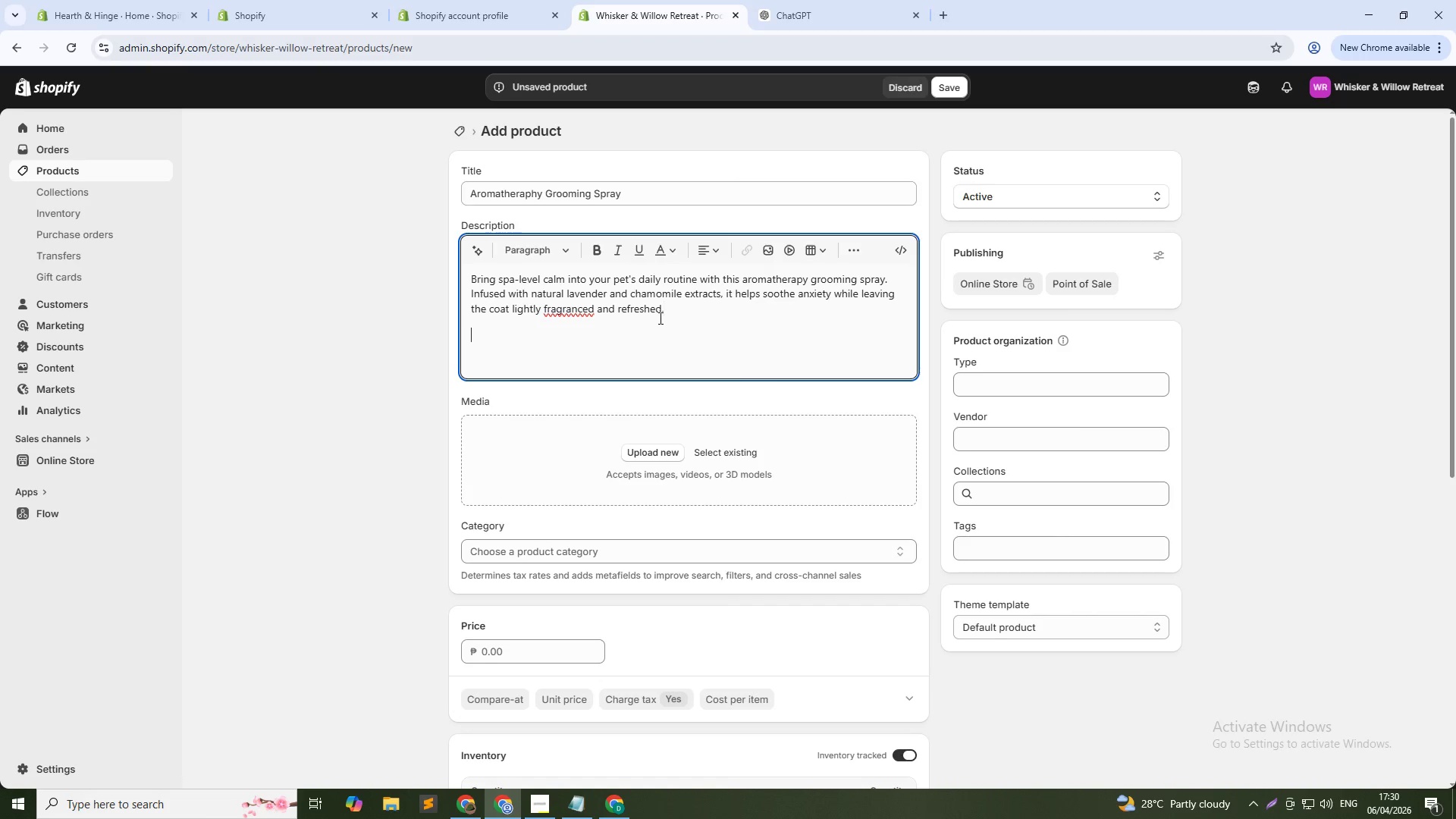 
key(Enter)
 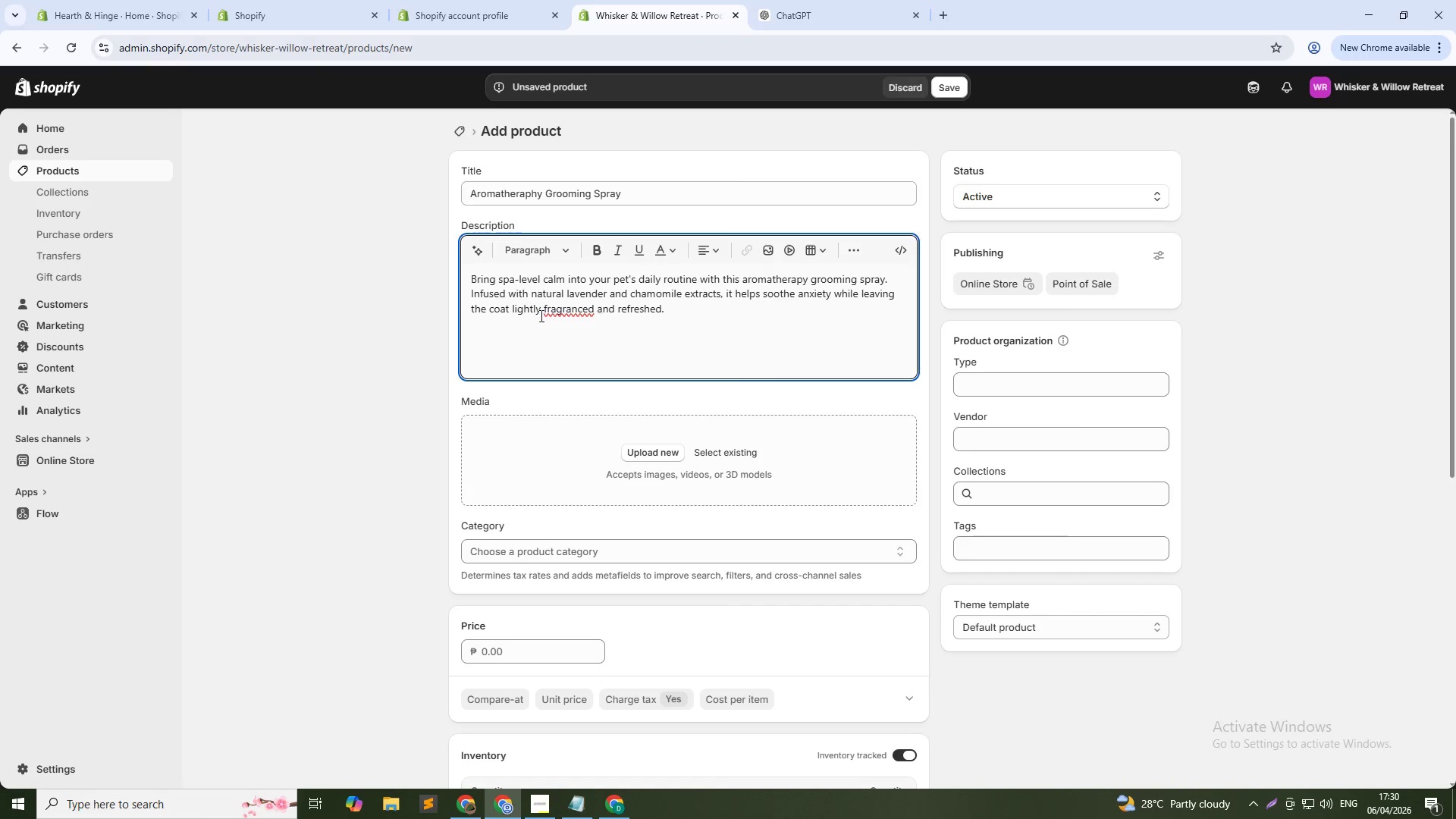 
left_click([559, 308])
 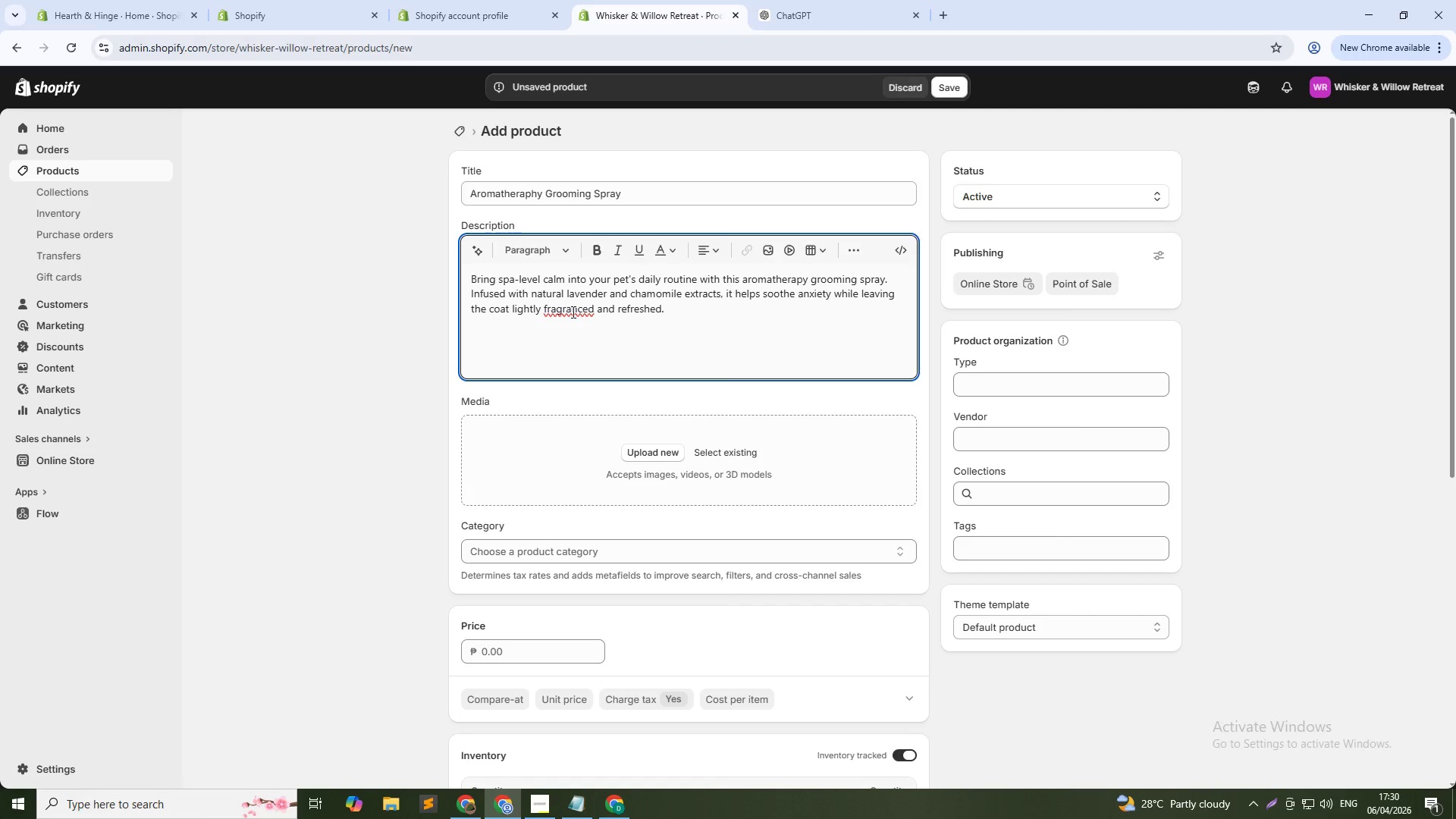 
left_click([575, 308])
 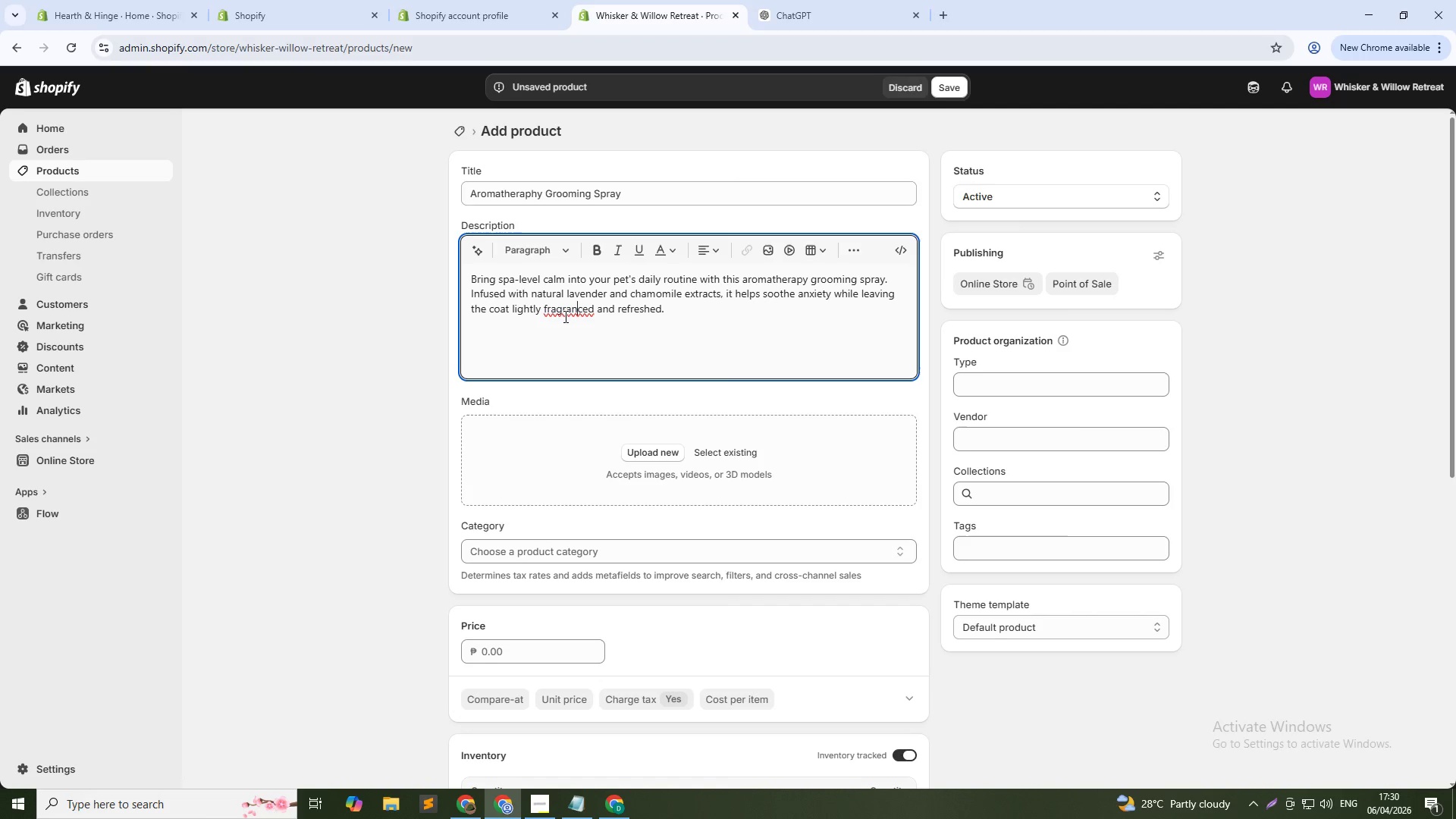 
wait(8.61)
 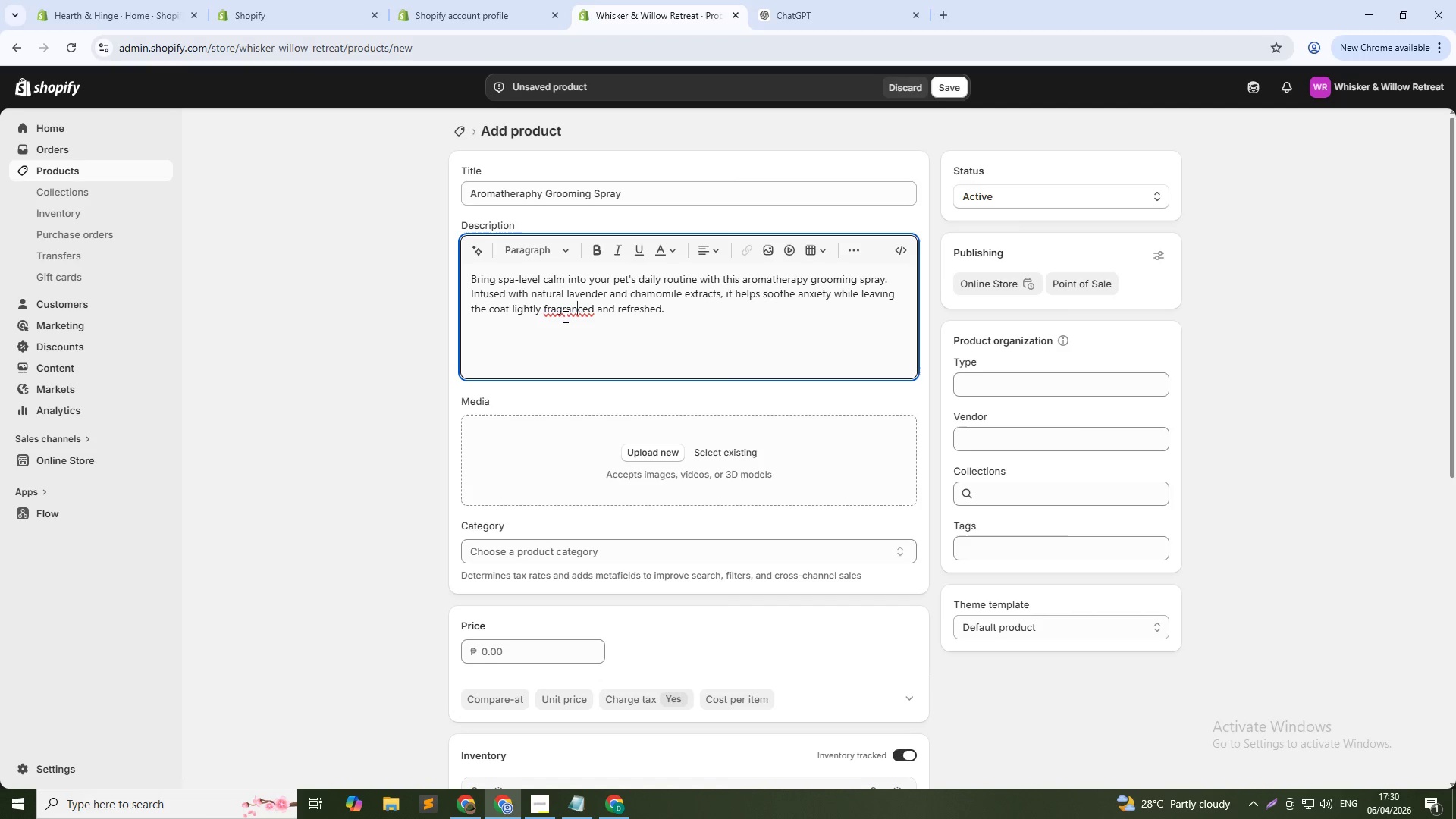 
left_click([475, 348])
 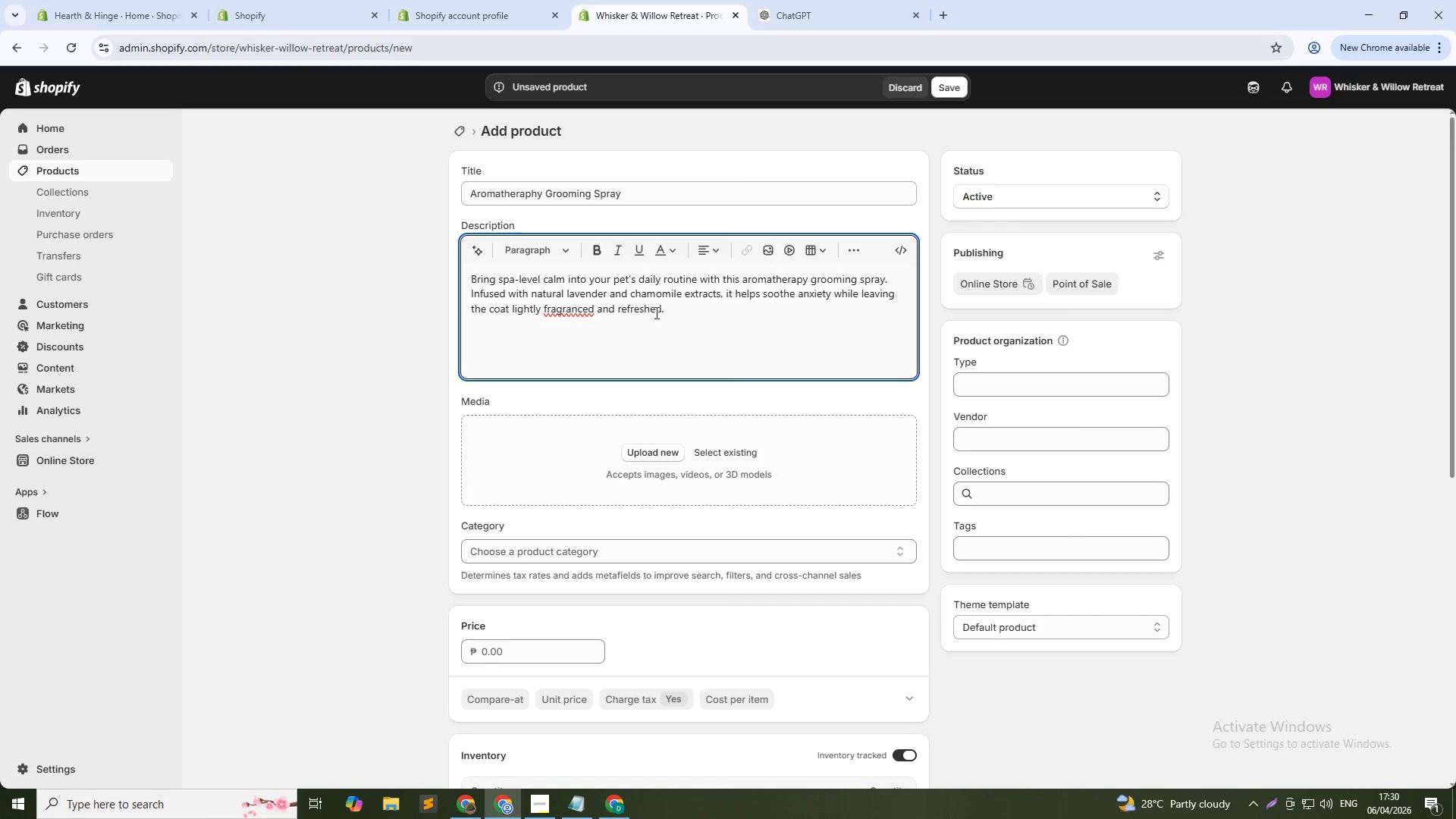 
left_click([697, 306])
 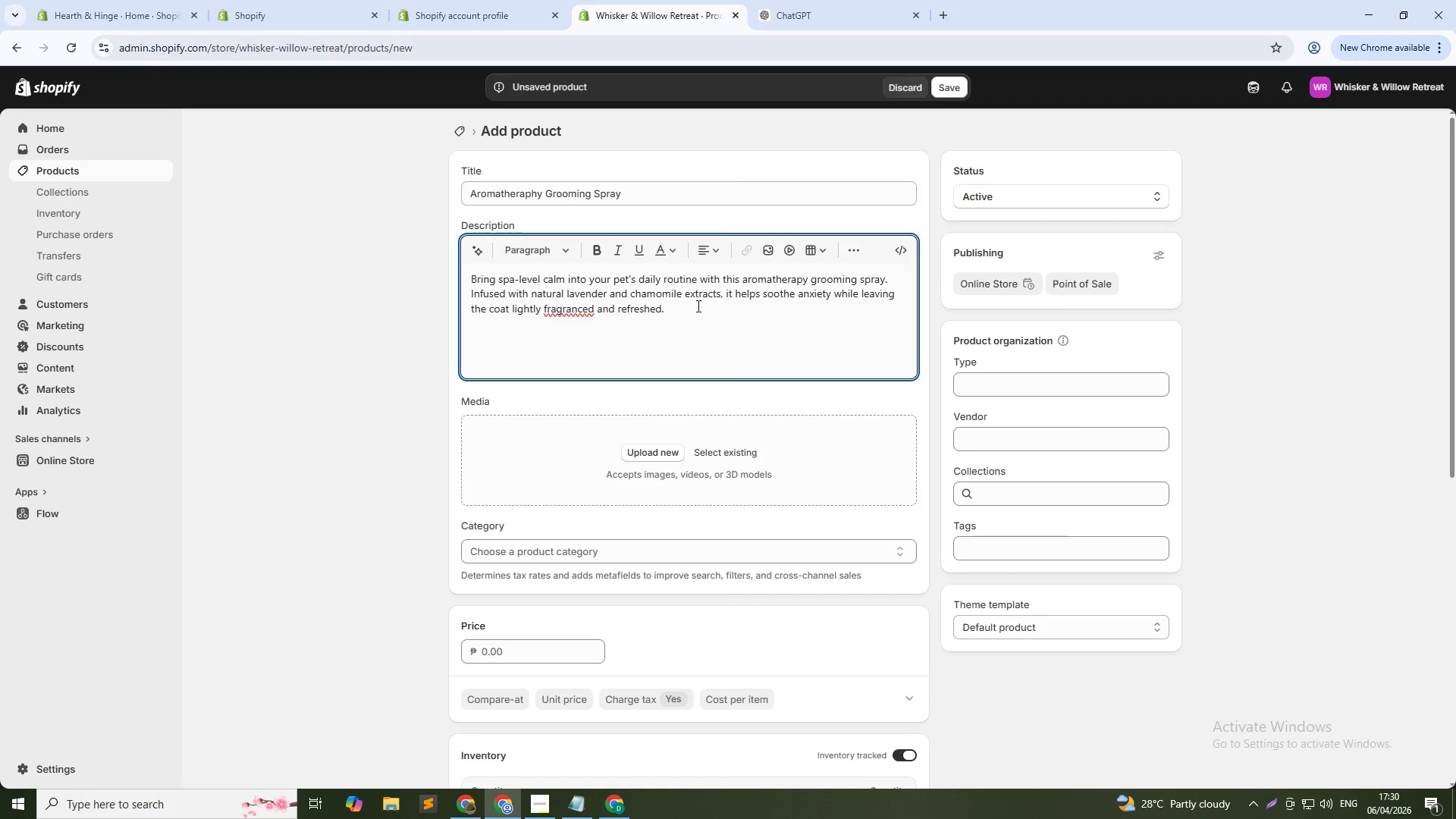 
key(ArrowDown)
 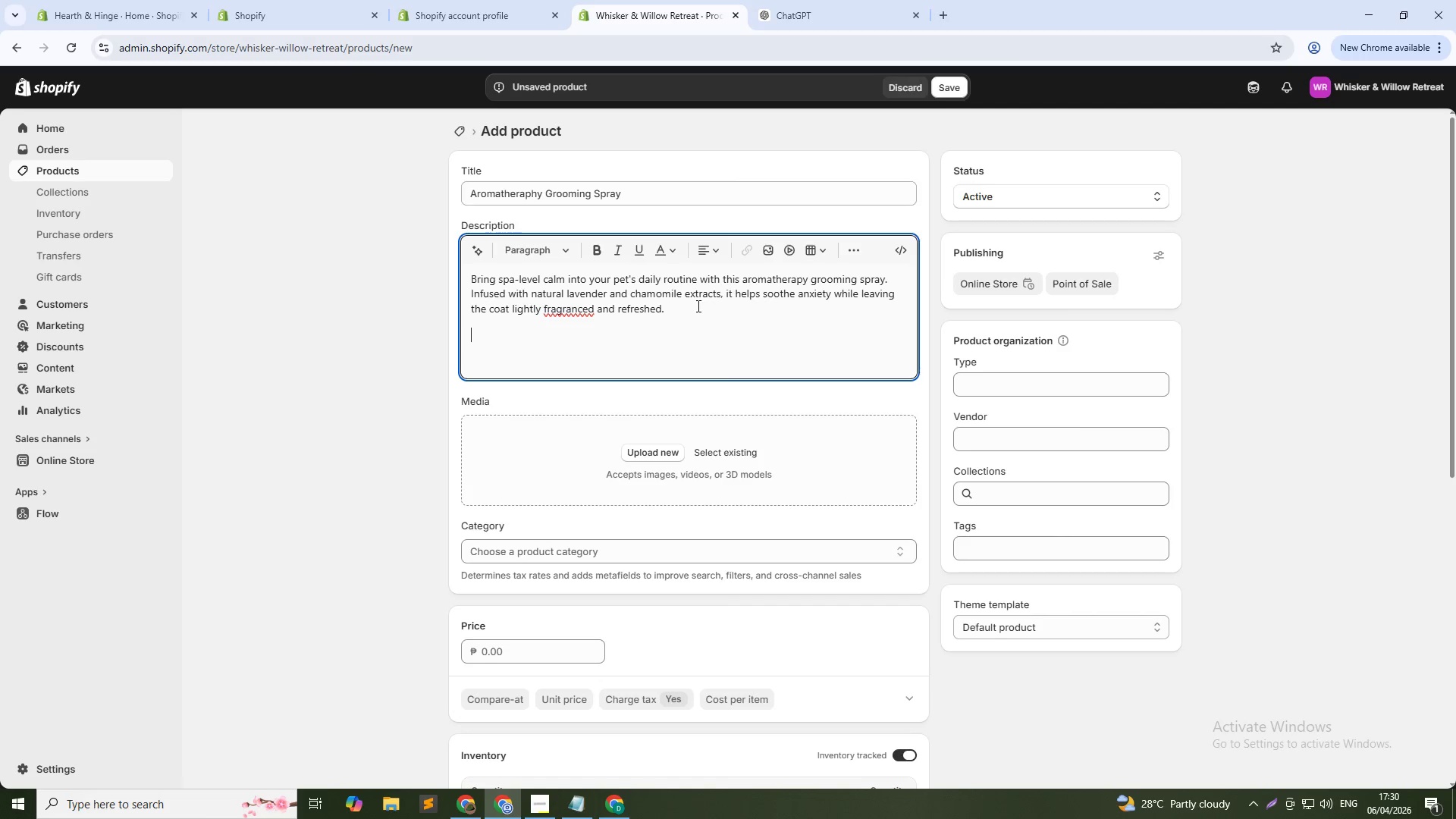 
key(ArrowDown)
 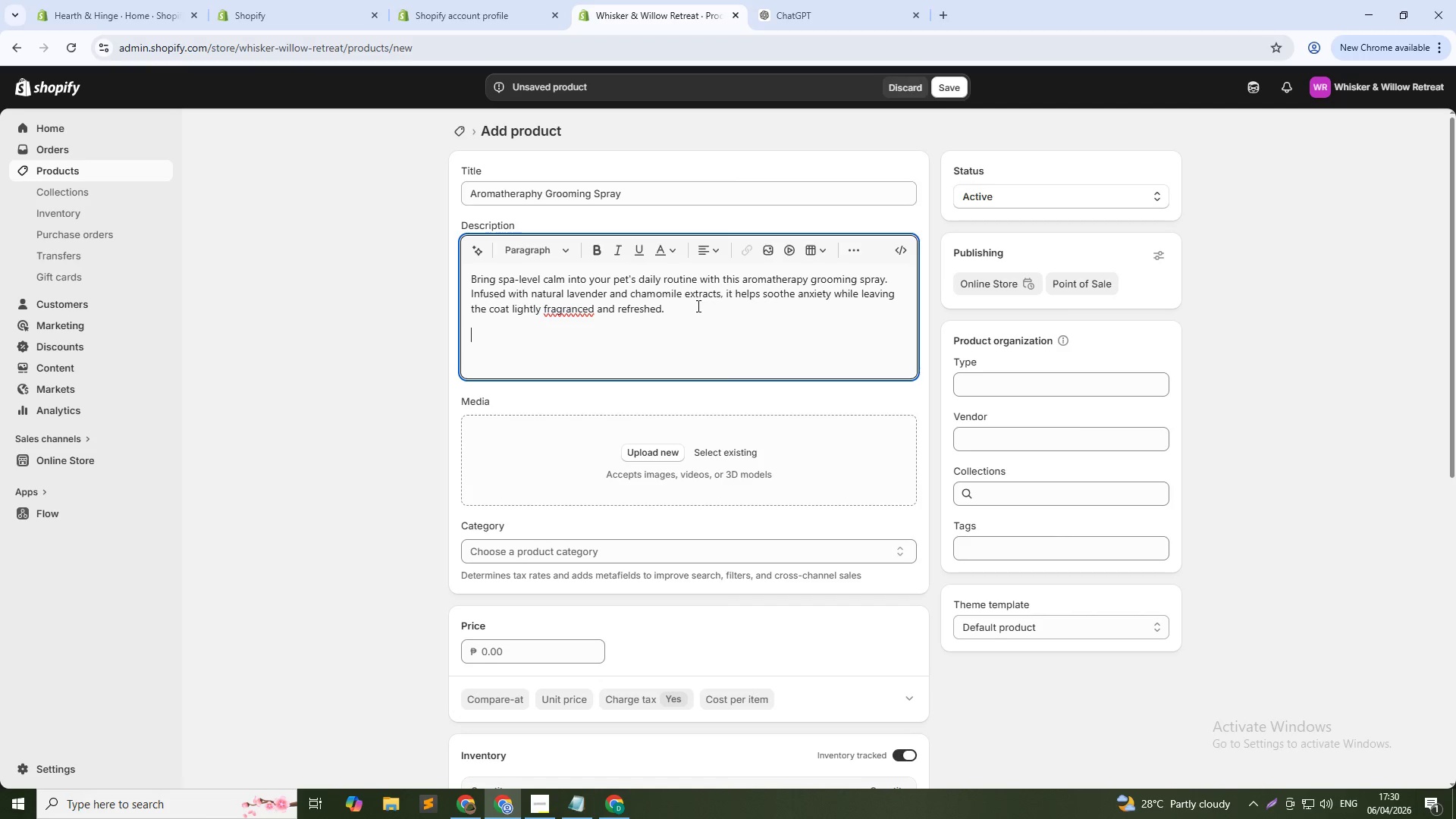 
key(ArrowDown)
 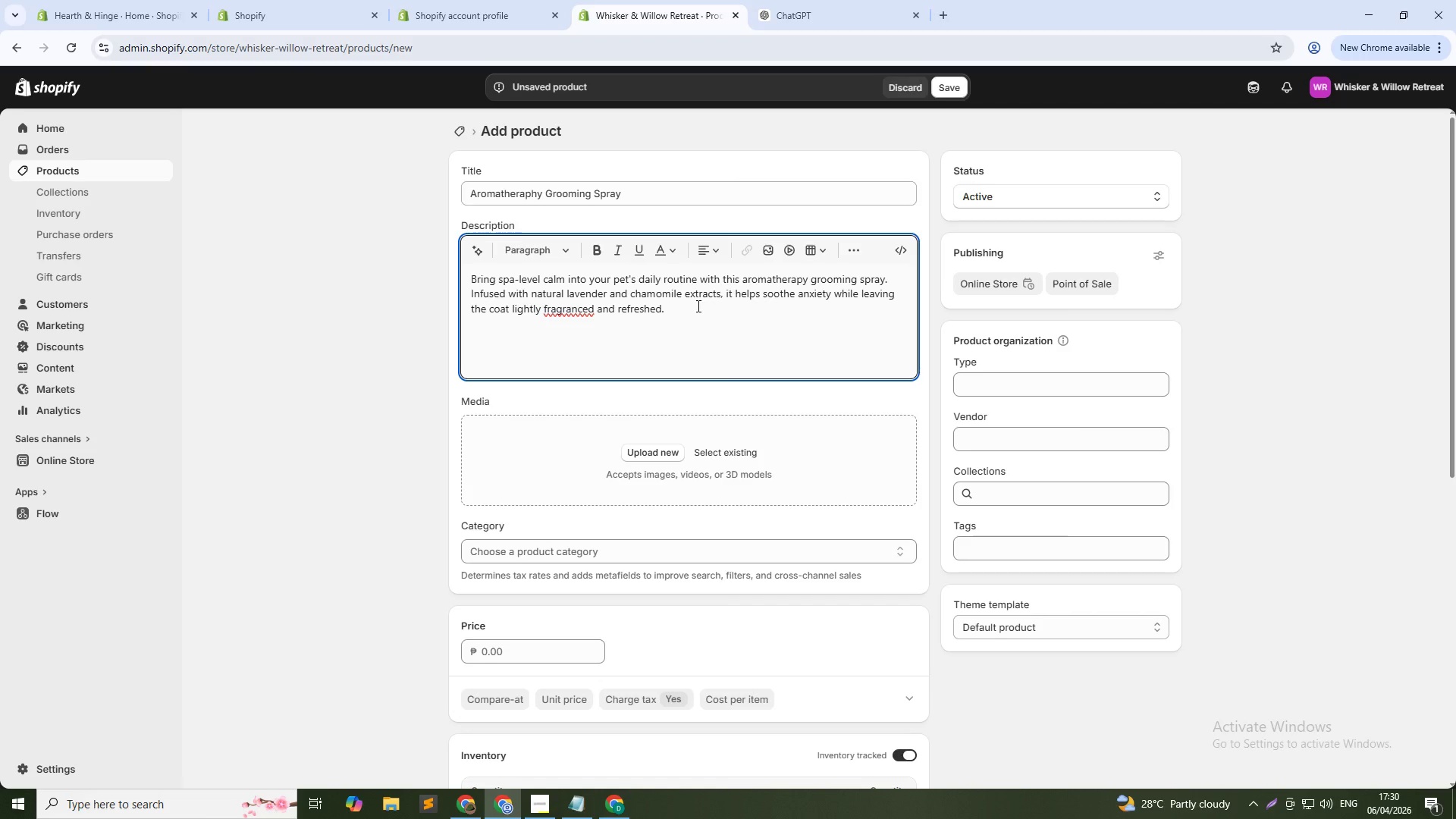 
key(Backspace)
 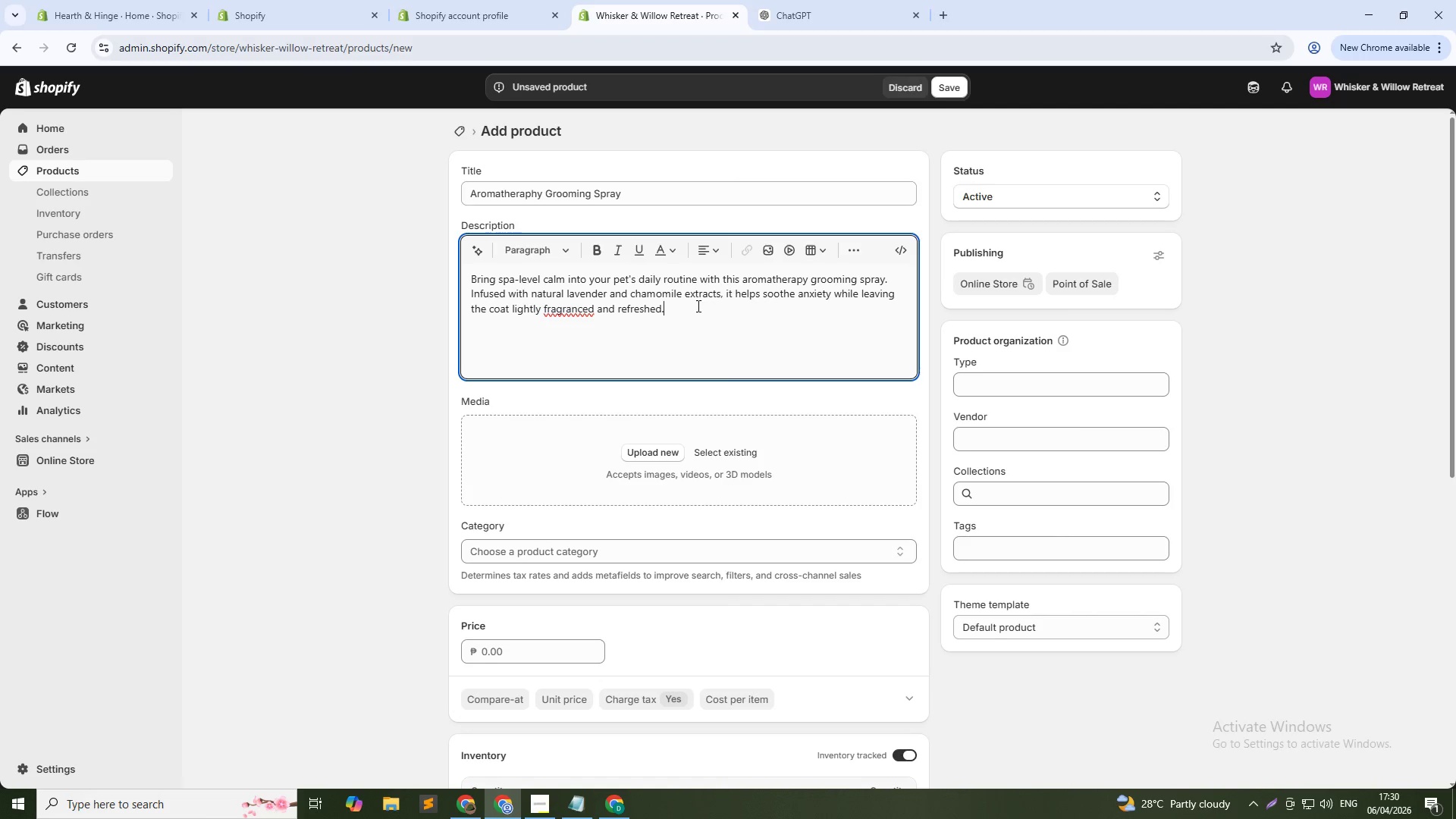 
key(ArrowDown)
 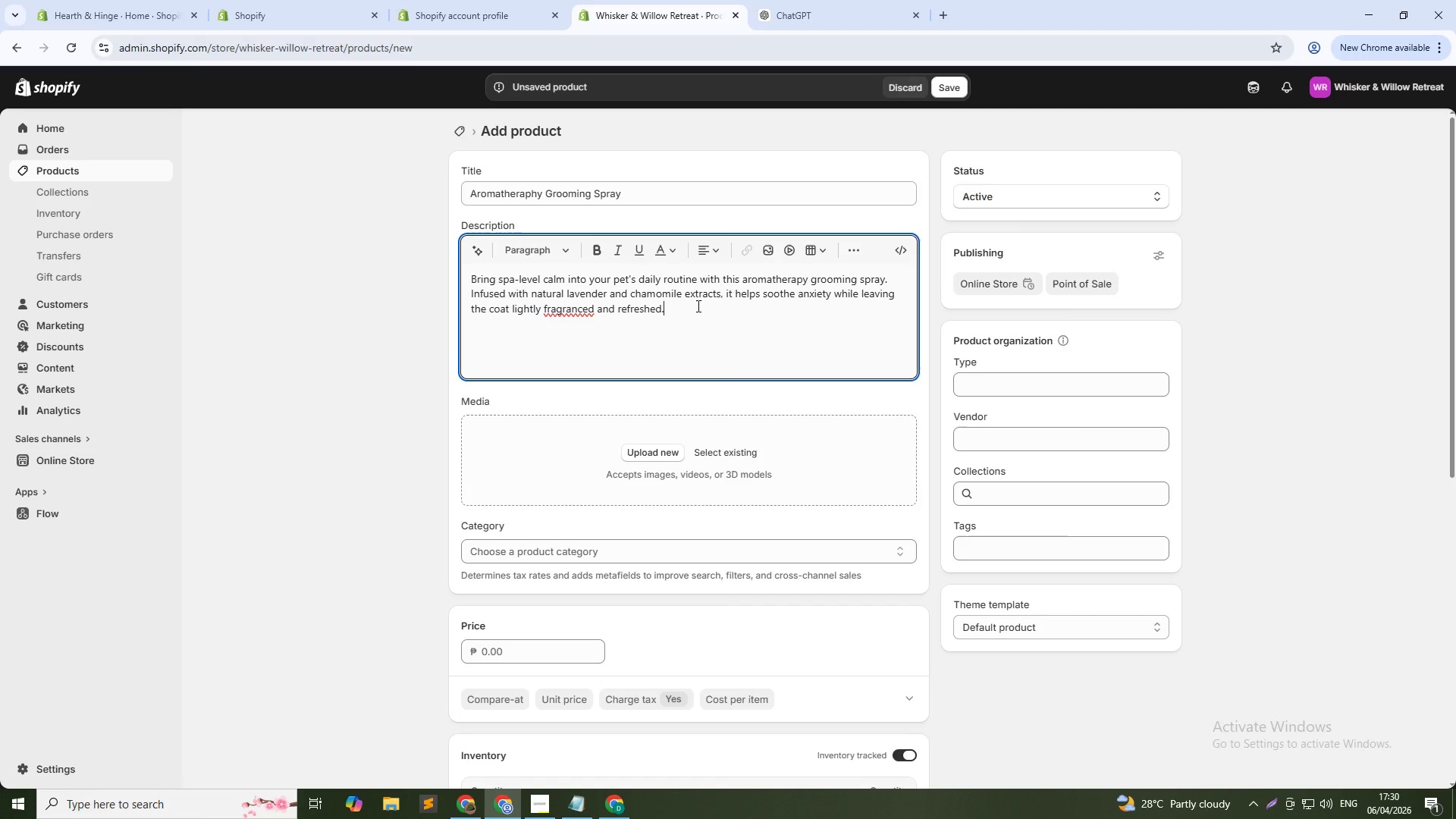 
key(ArrowDown)
 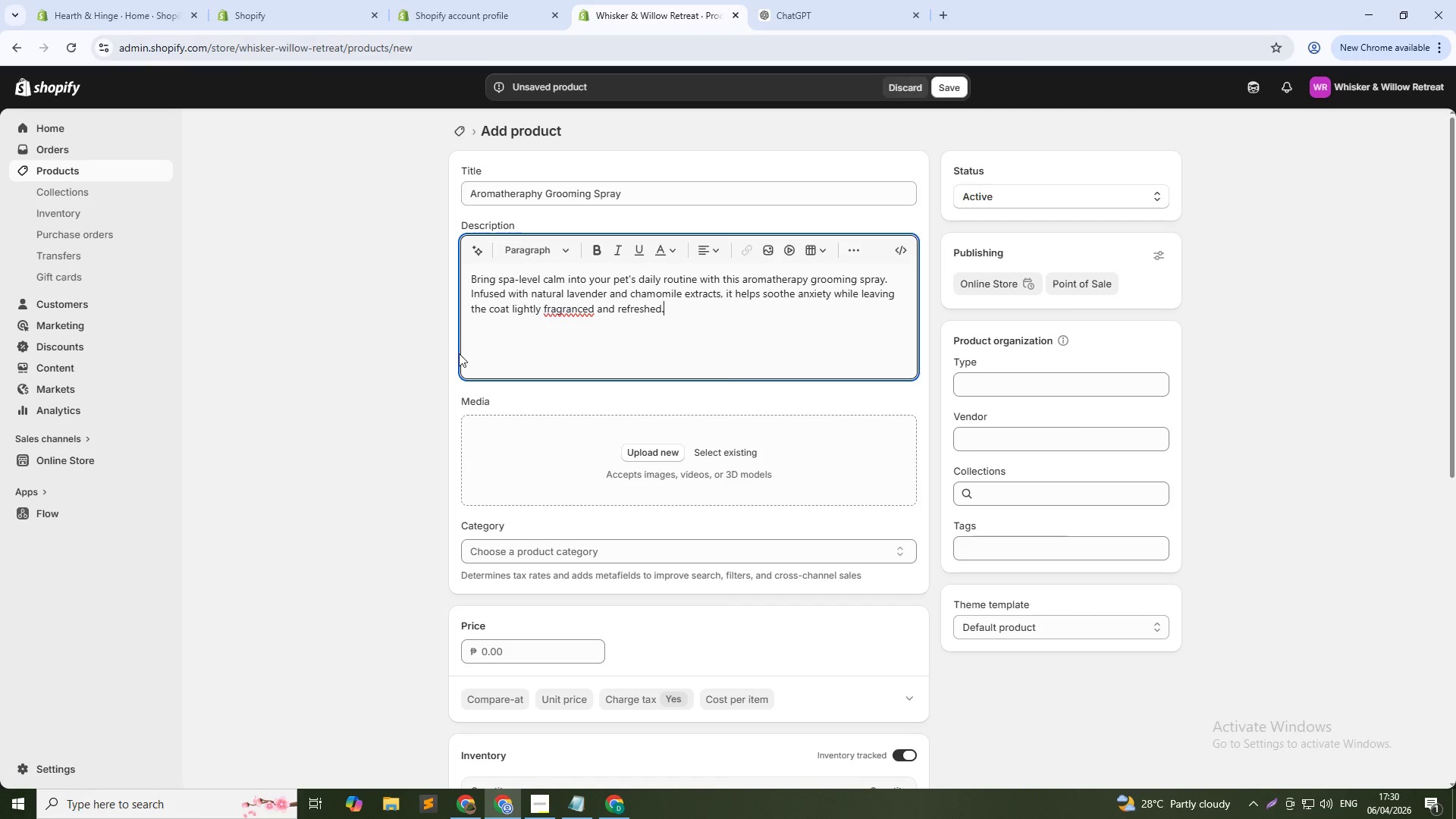 
left_click([474, 354])
 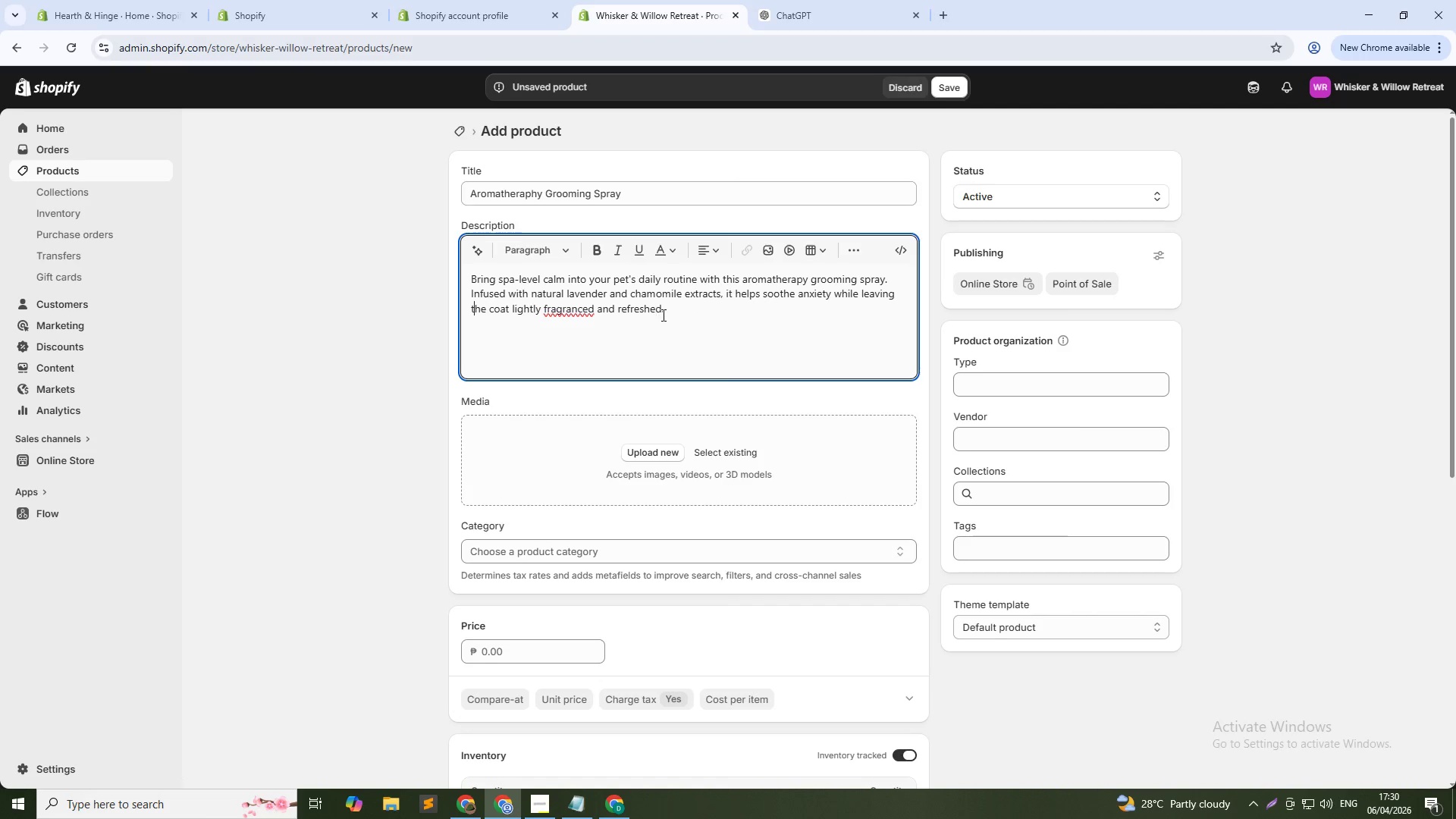 
left_click([683, 309])
 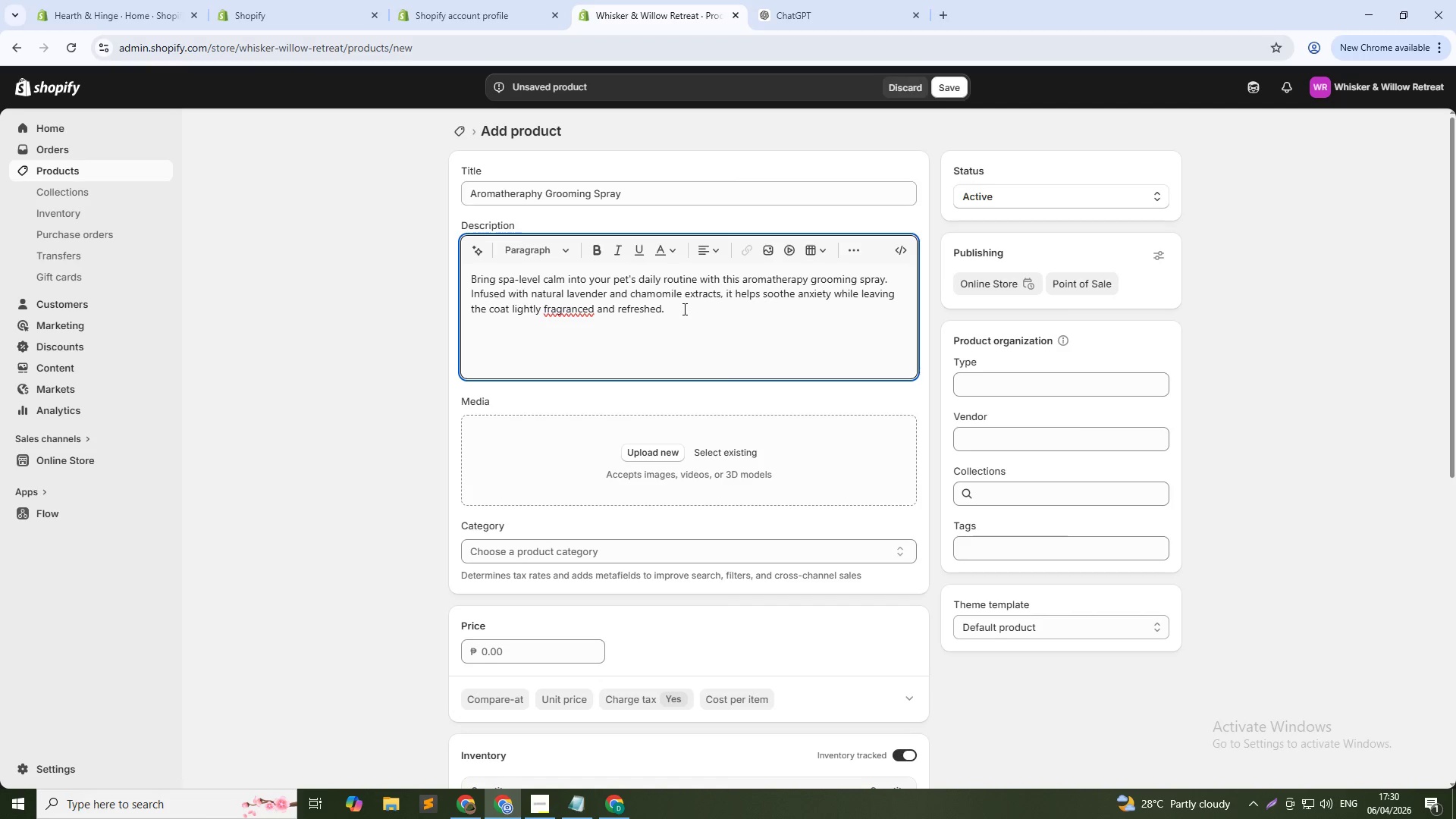 
key(Enter)
 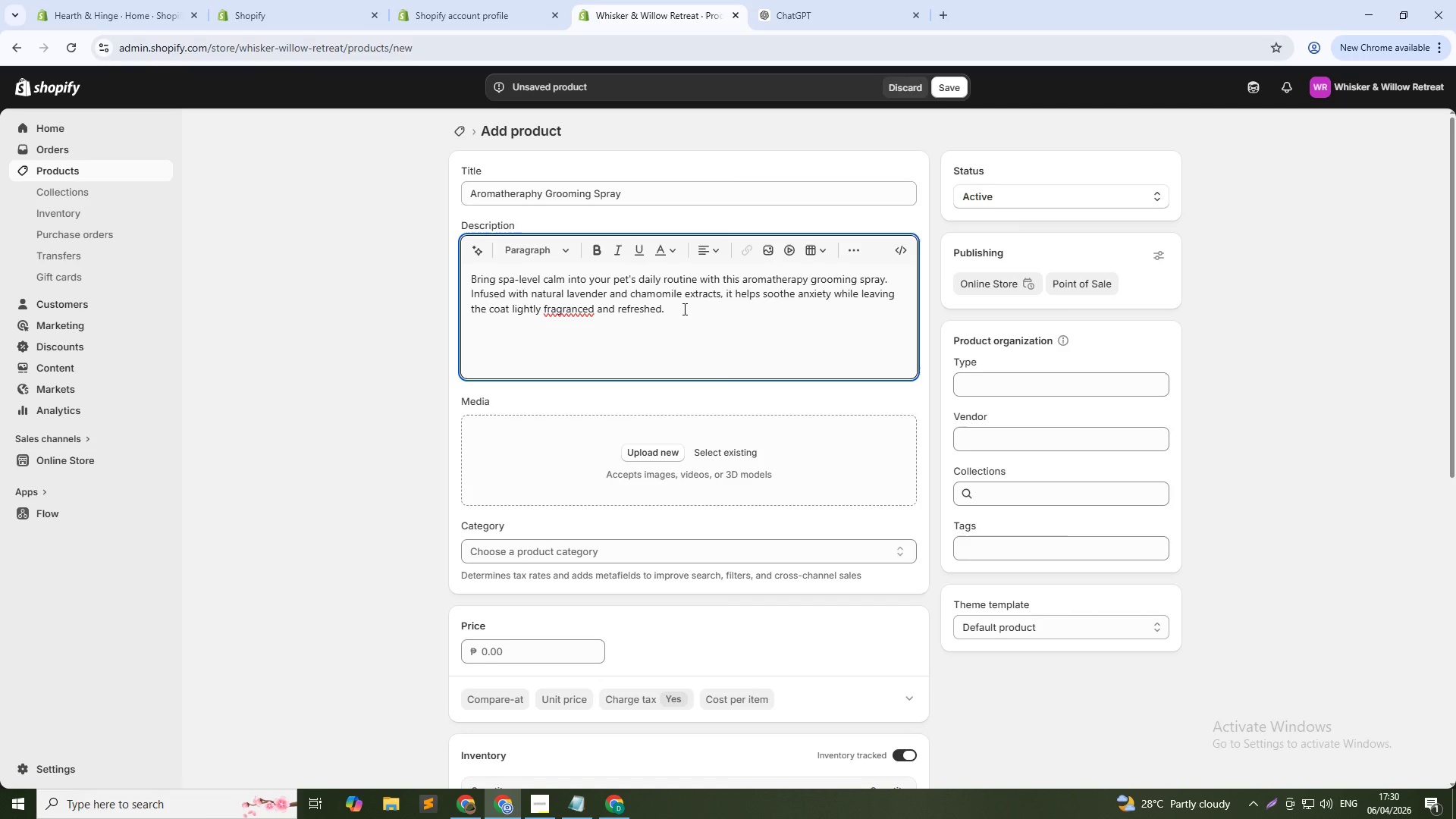 
type(The water-based formula is non-greasy and quik)
key(Backspace)
type(ck-drying, making it ideal )
key(Tab)
 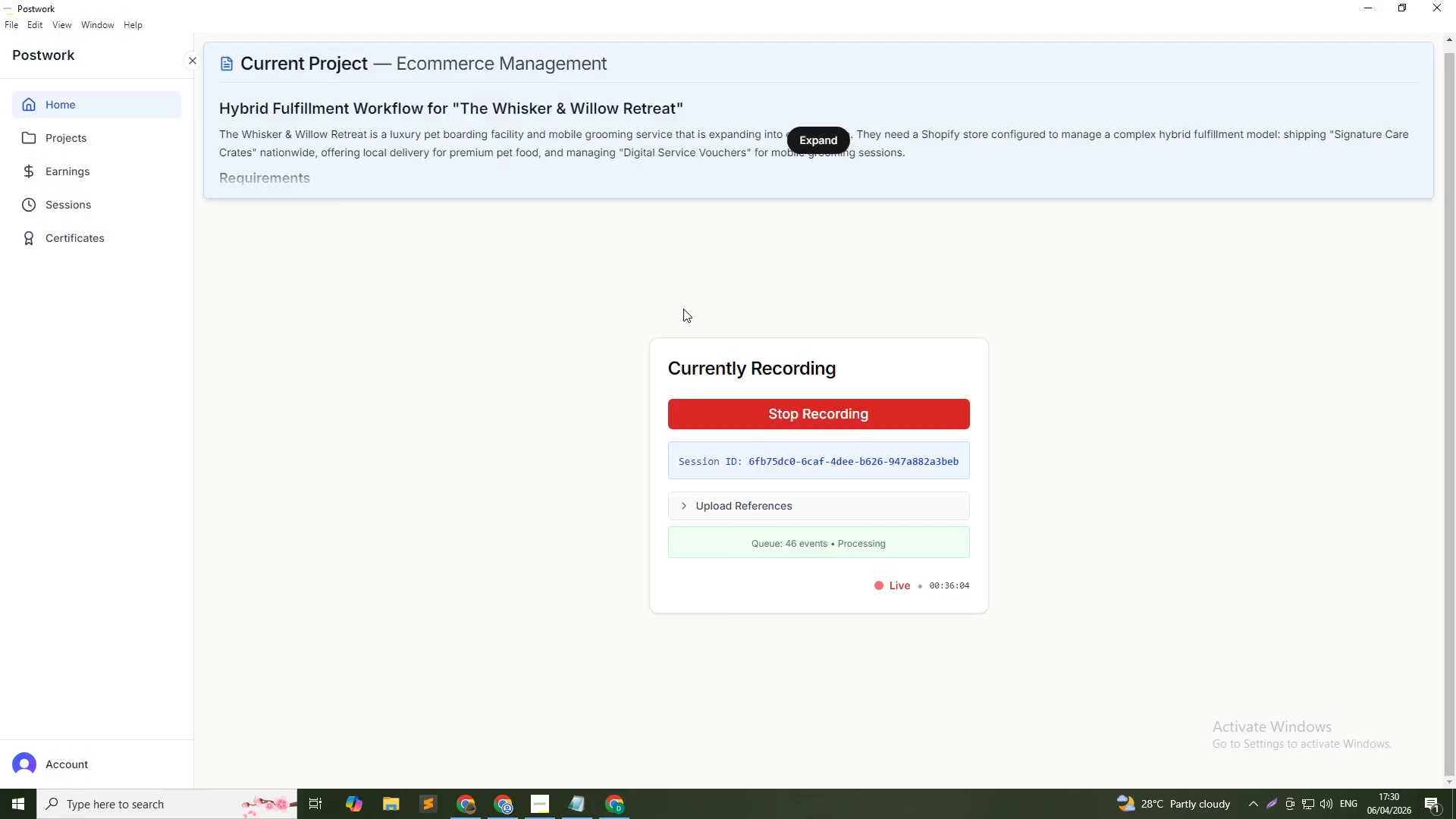 
hold_key(key=AltLeft, duration=0.7)